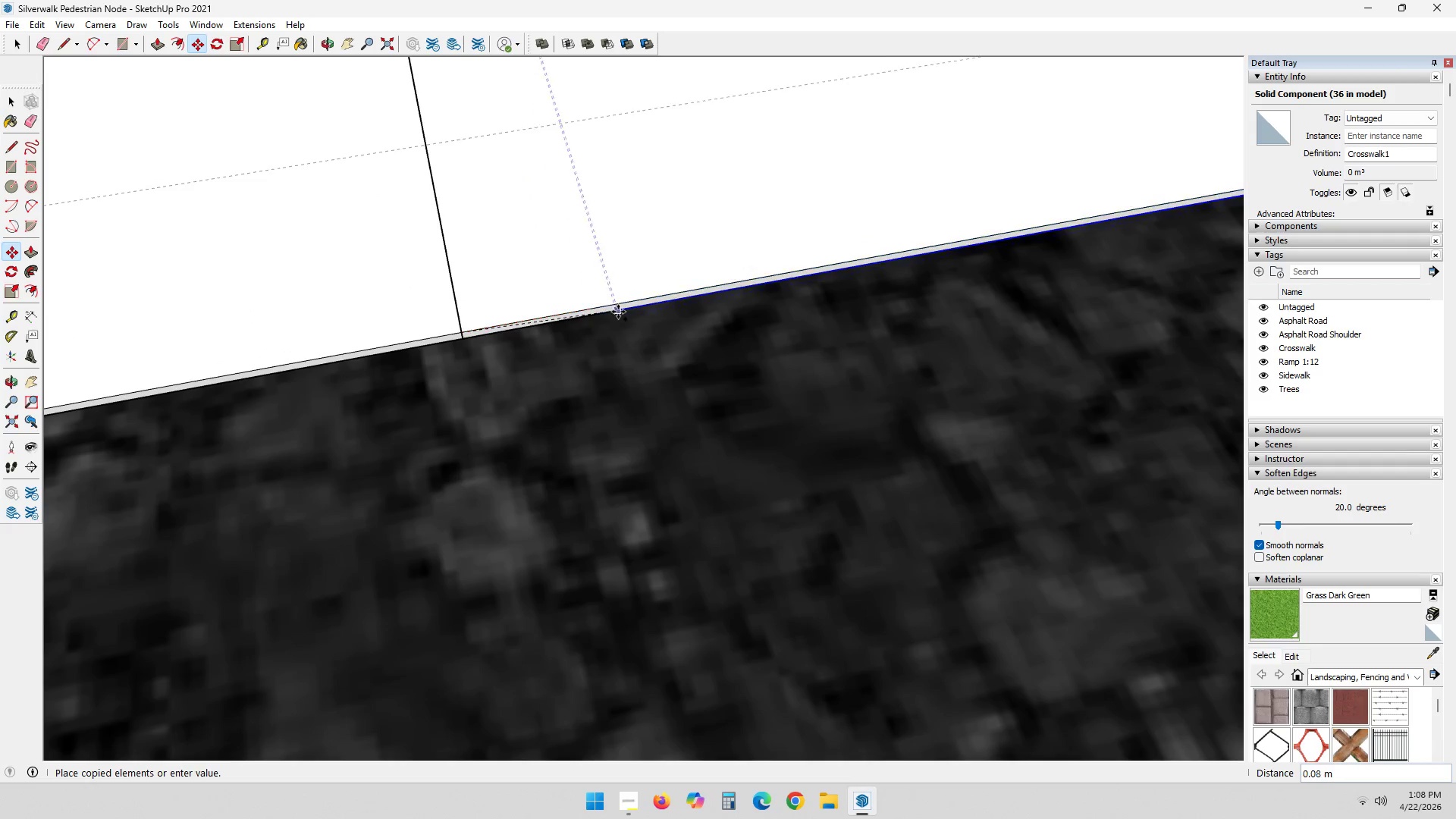 
key(Control+ControlLeft)
 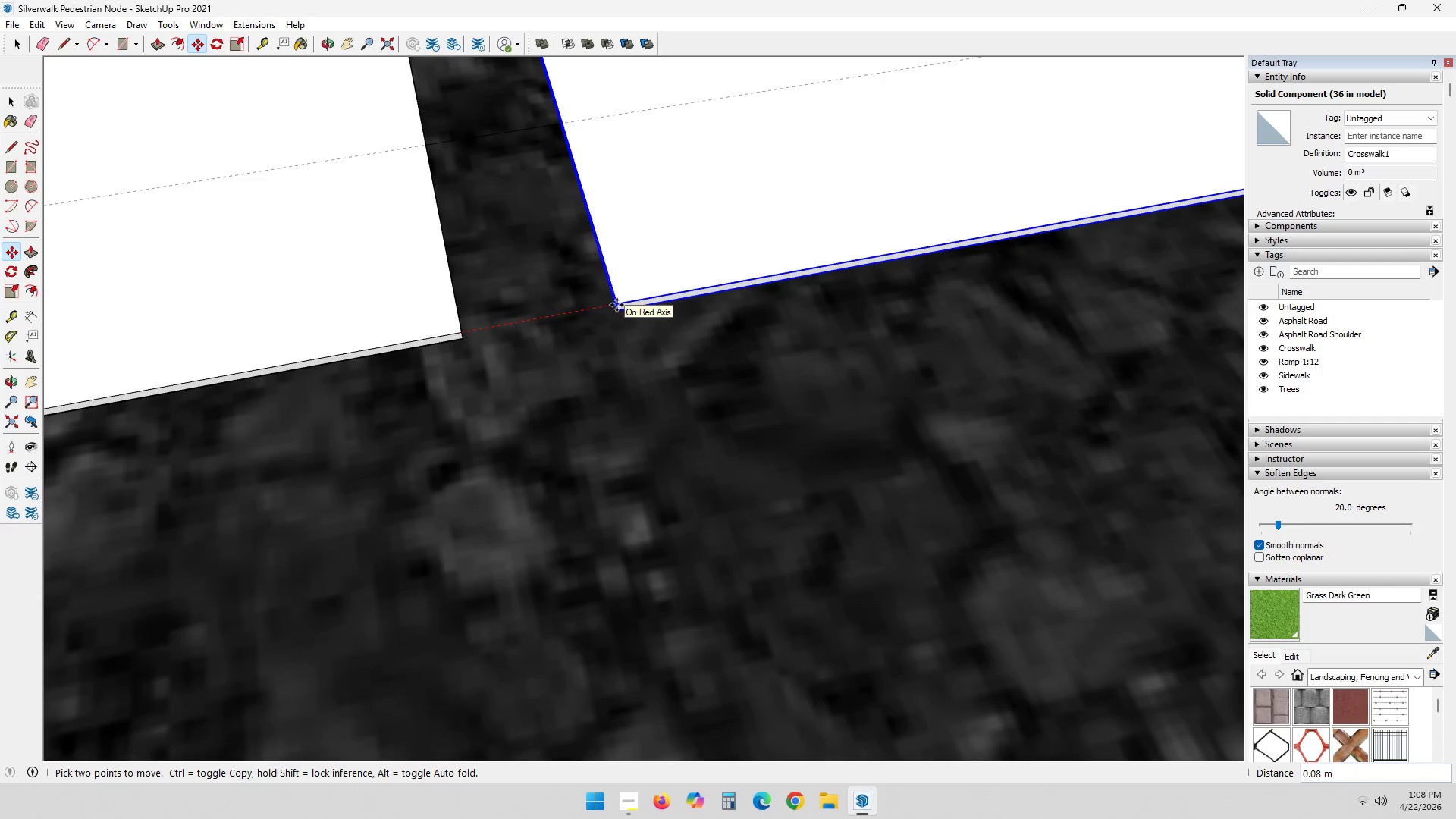 
key(Numpad1)
 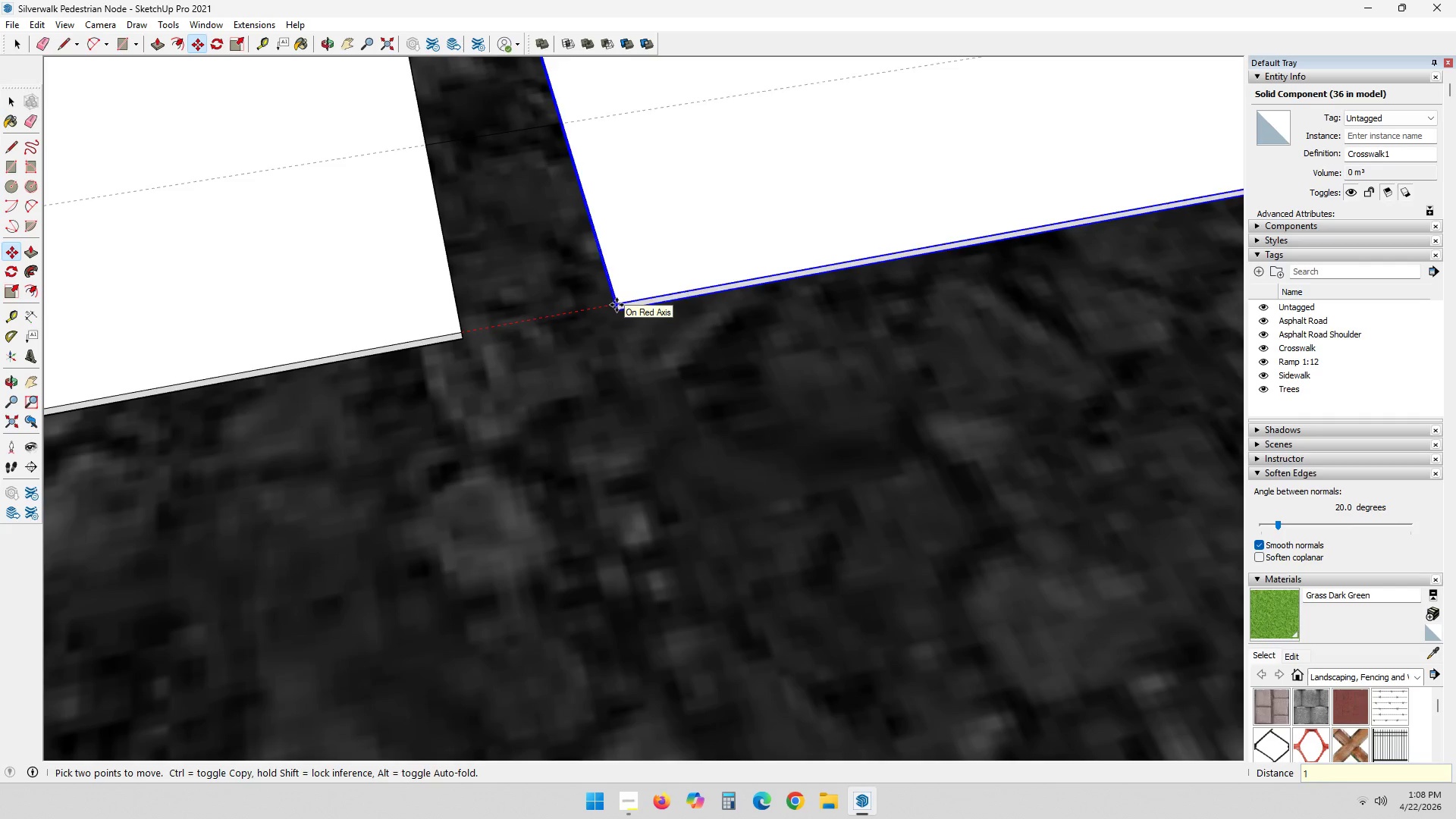 
key(NumpadEnter)
 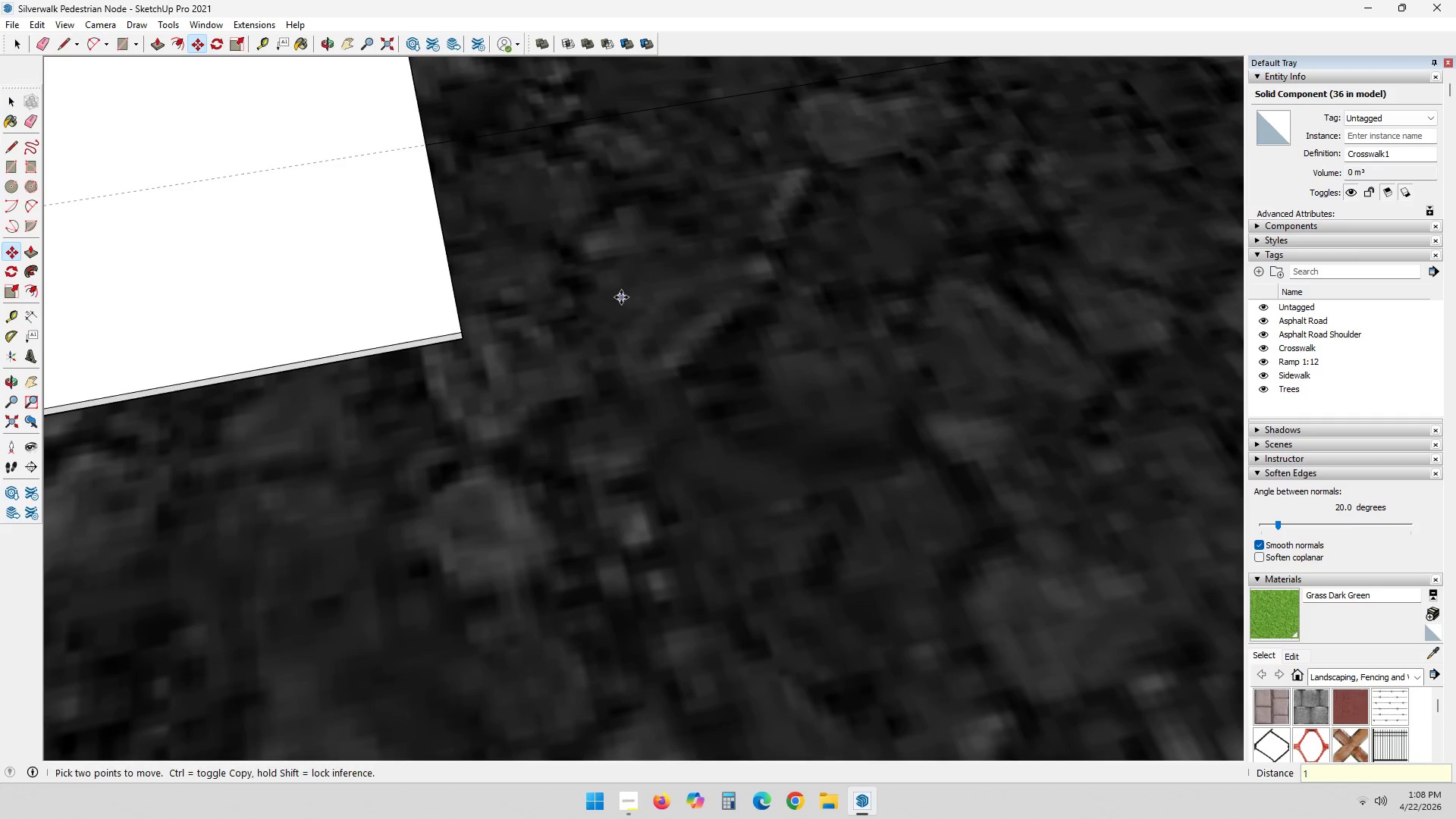 
key(Space)
 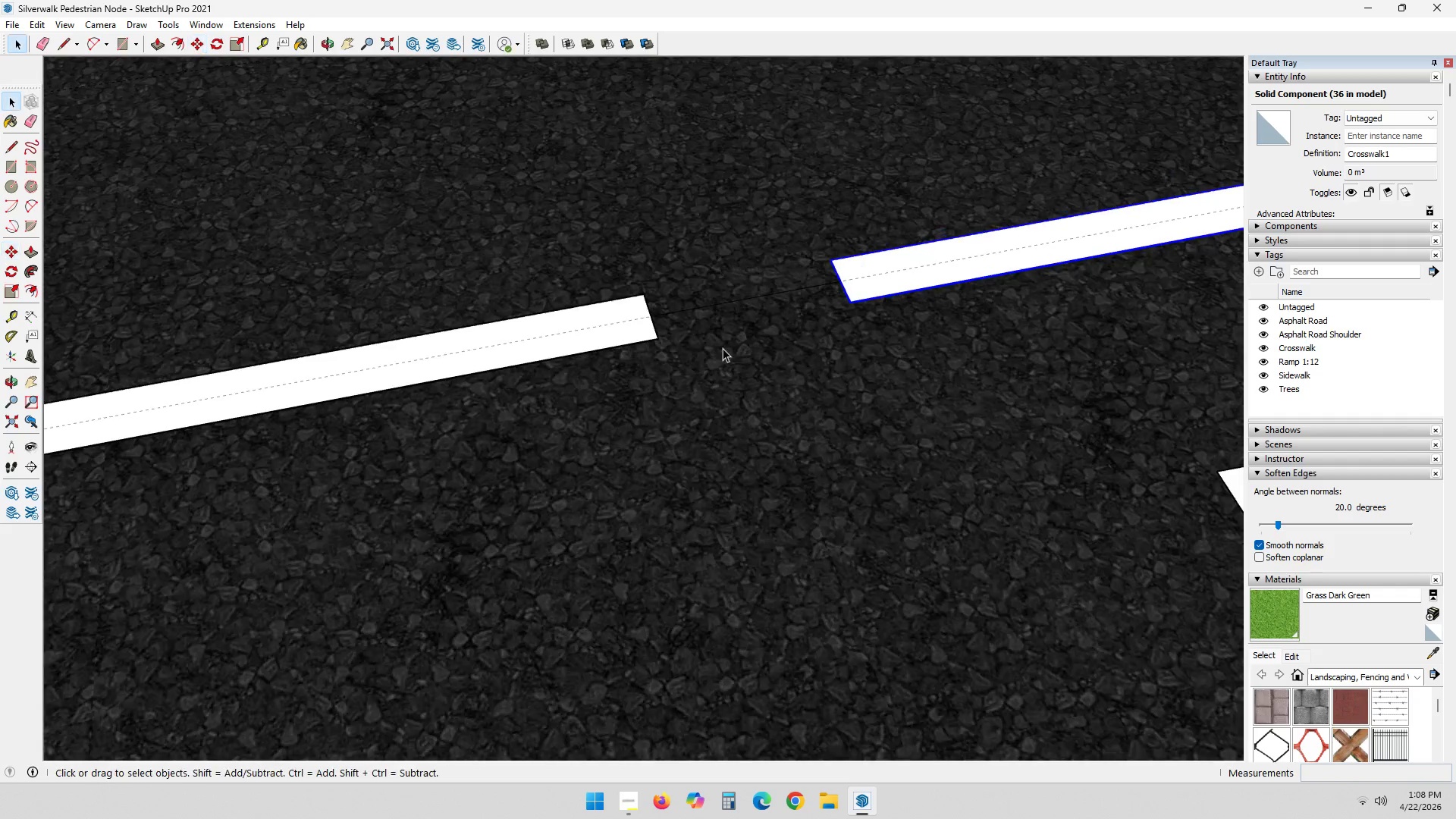 
key(Escape)
 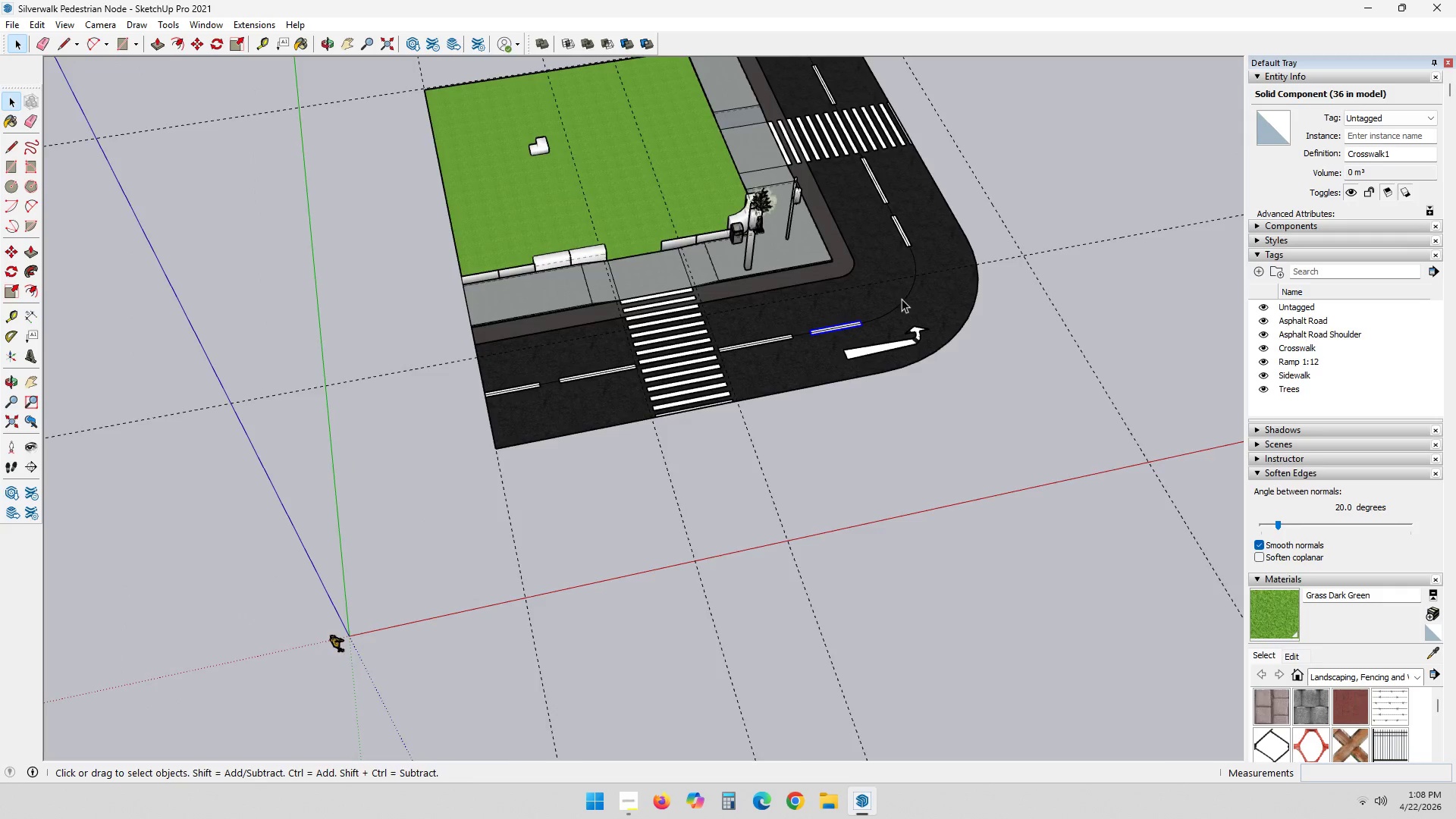 
scroll: coordinate [902, 298], scroll_direction: down, amount: 49.0
 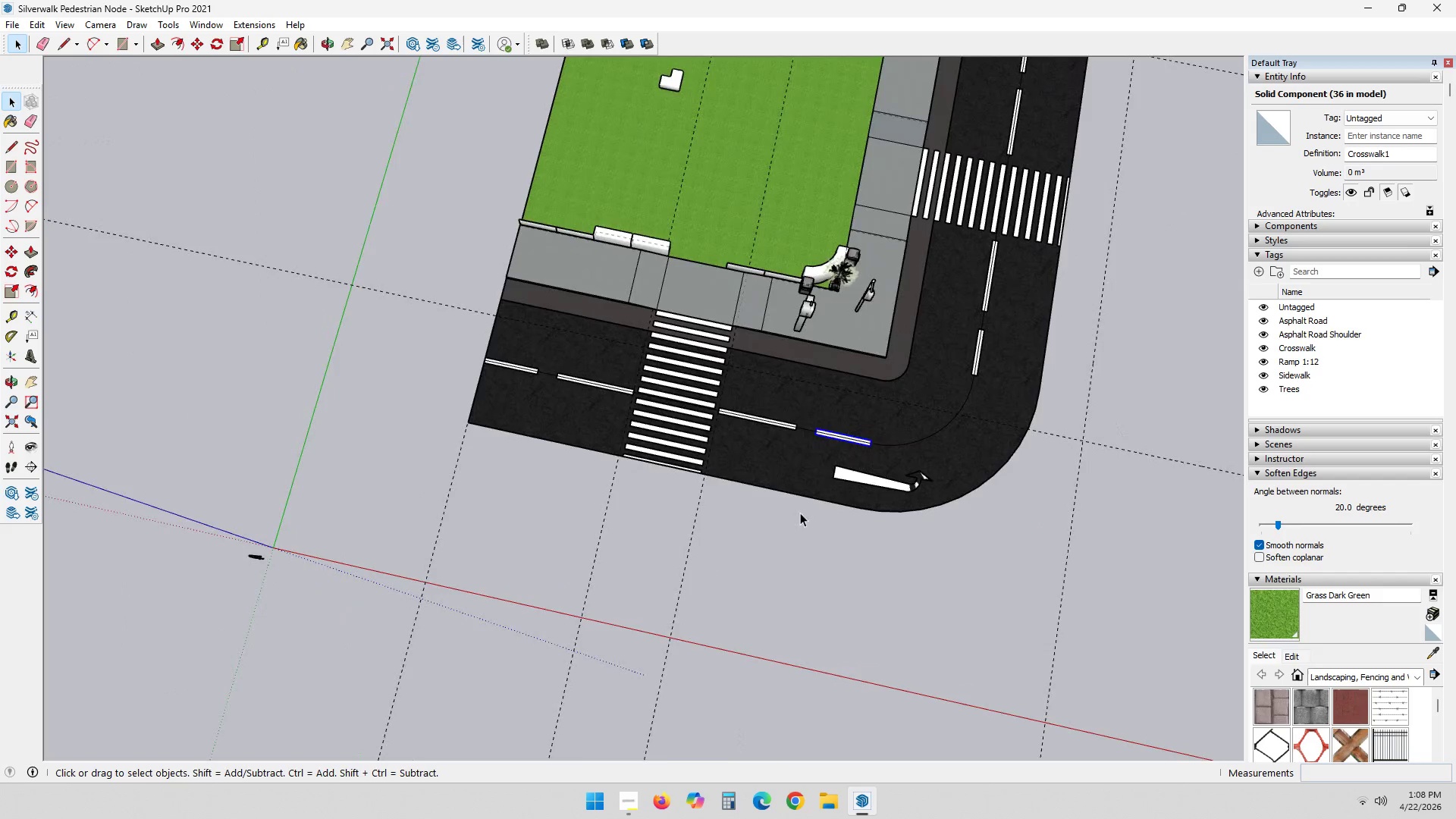 
key(Shift+ShiftLeft)
 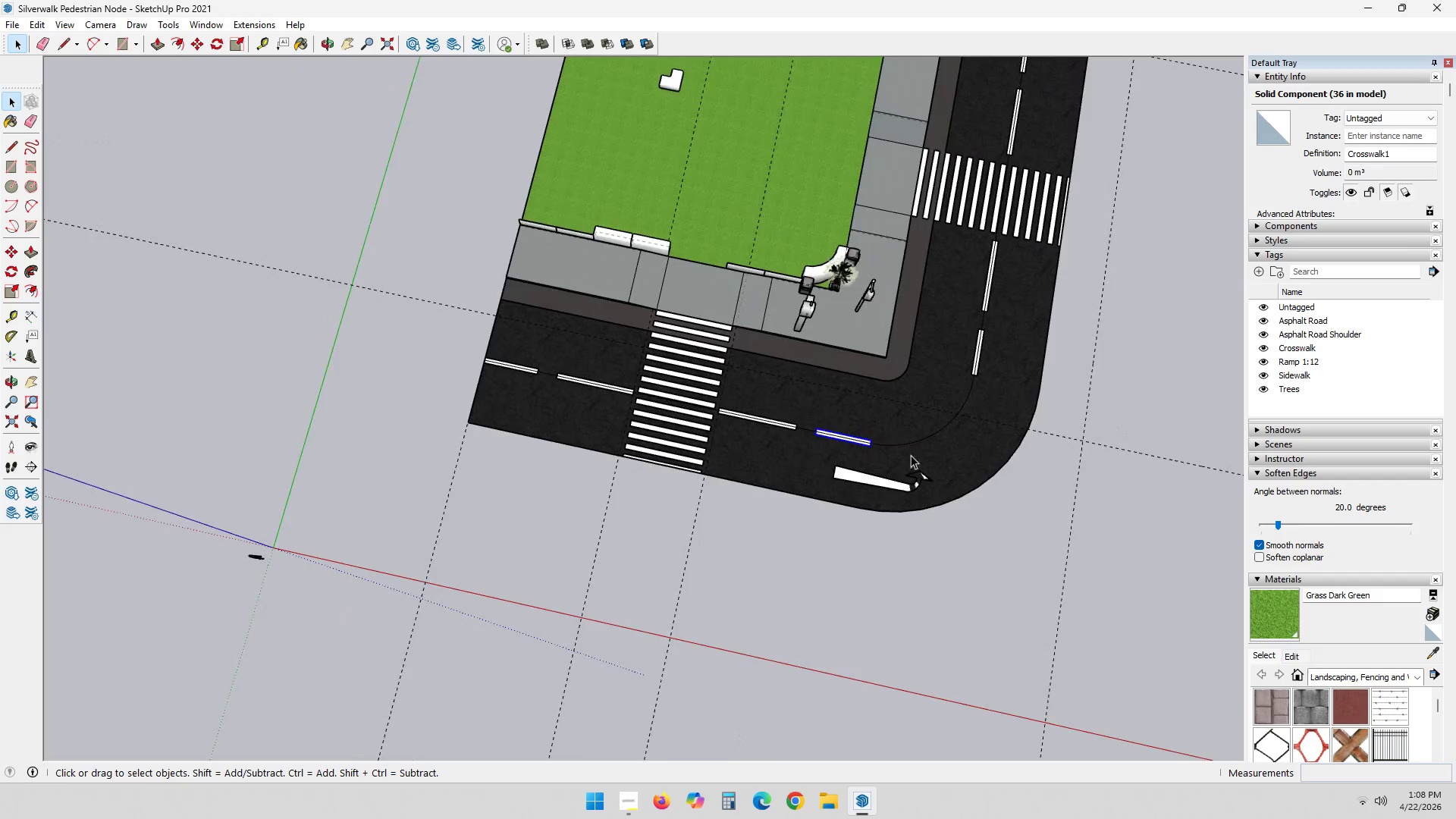 
scroll: coordinate [660, 422], scroll_direction: up, amount: 4.0
 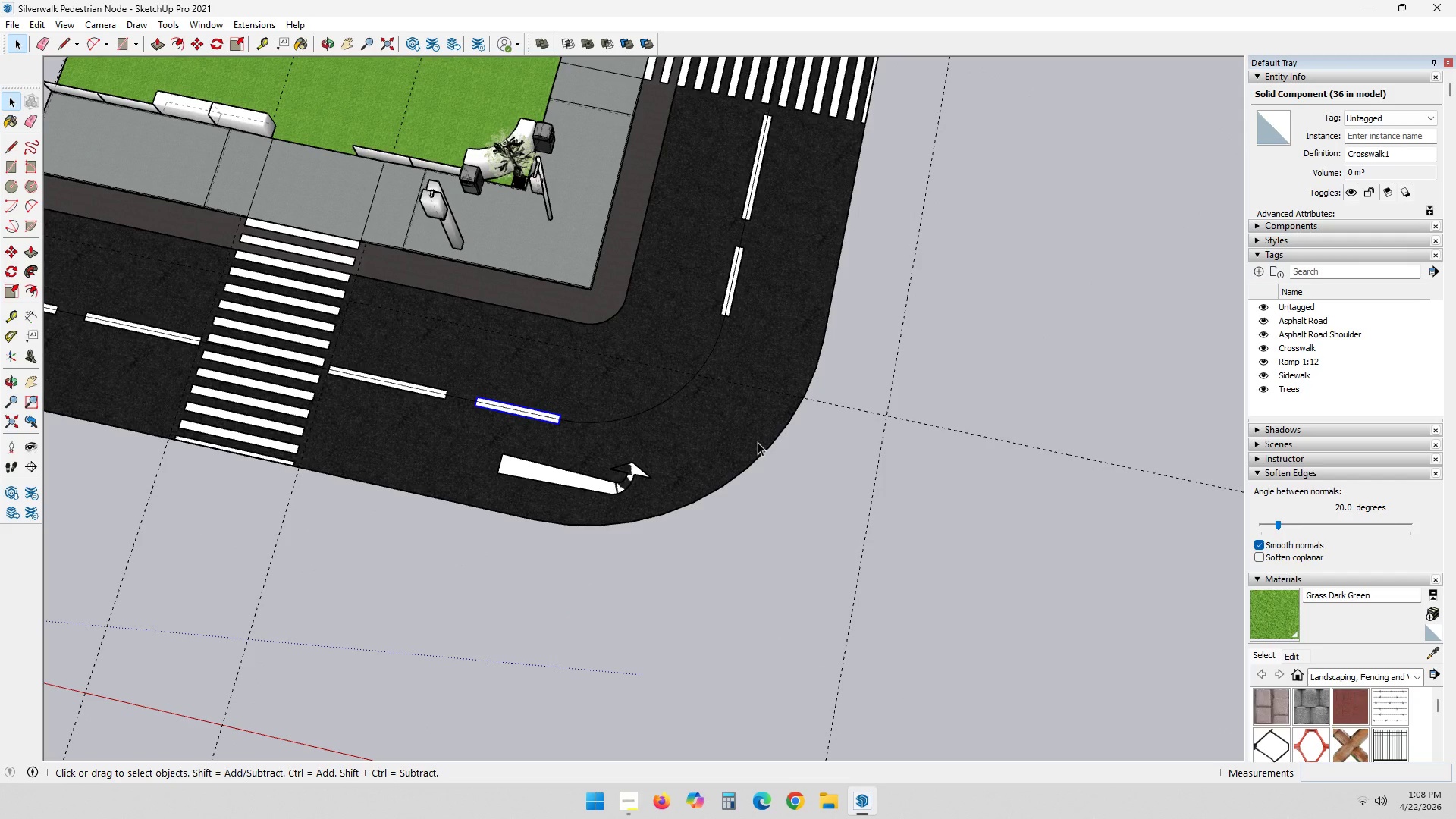 
scroll: coordinate [758, 442], scroll_direction: down, amount: 3.0
 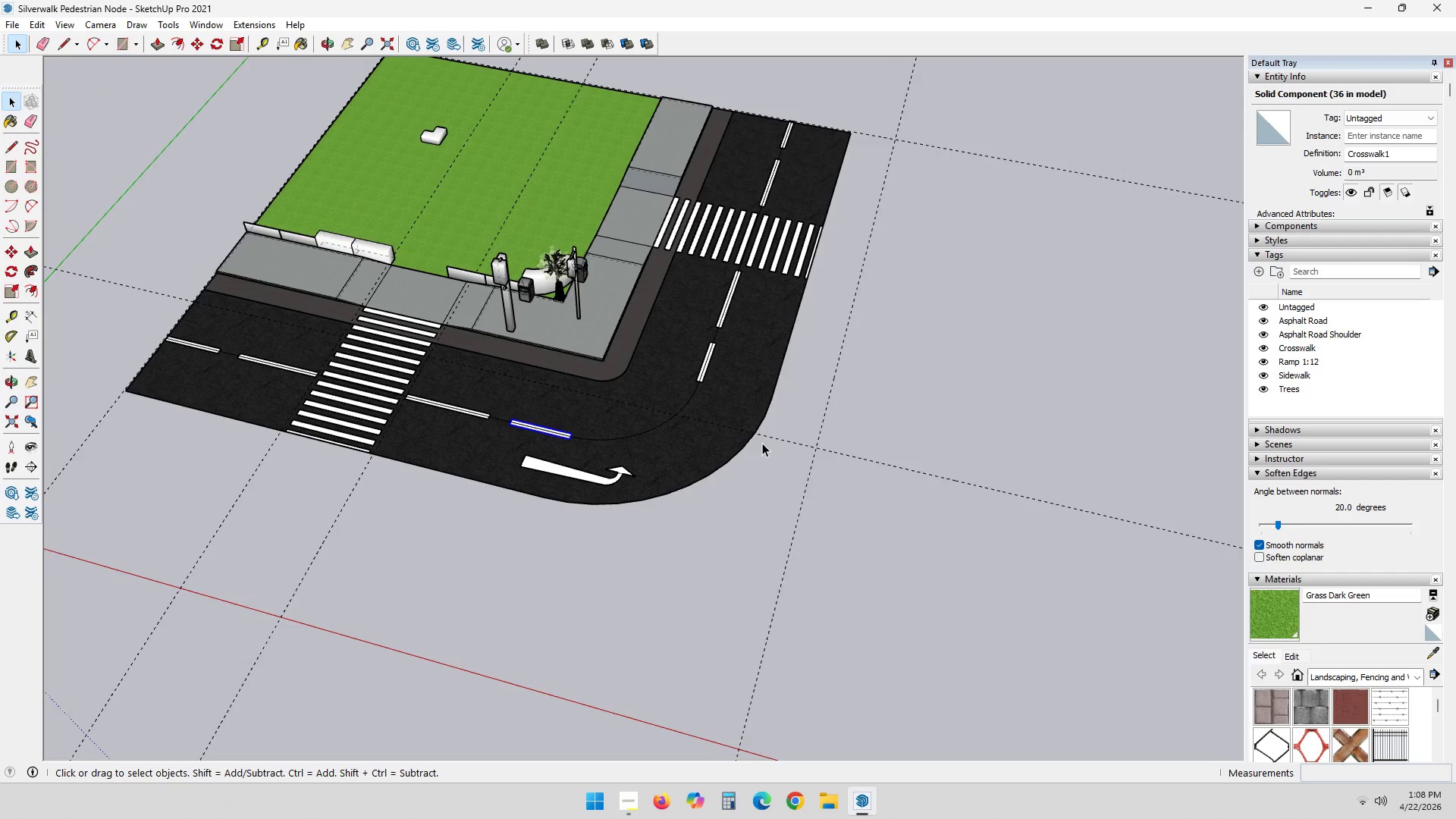 
wait(8.02)
 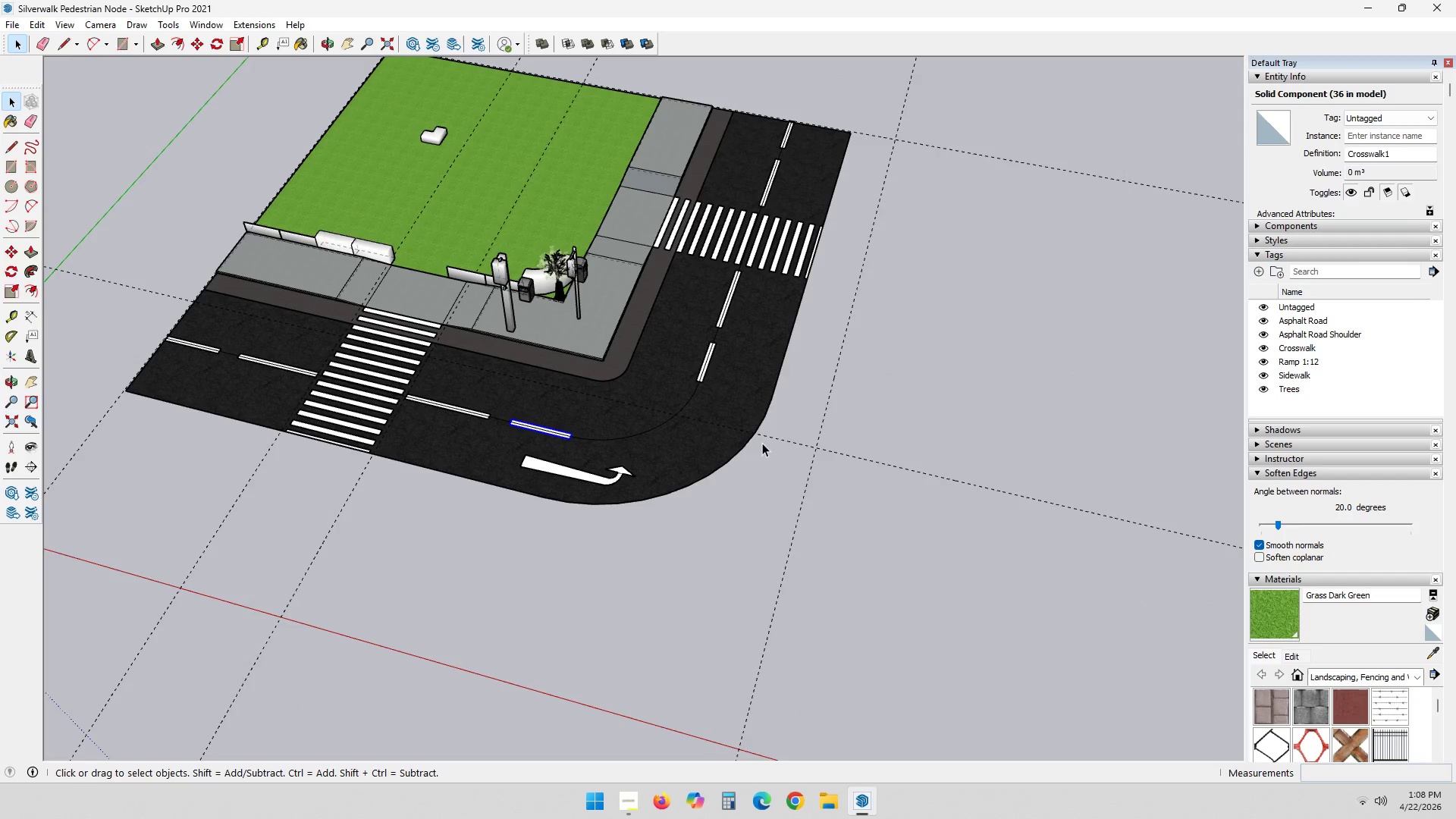 
scroll: coordinate [765, 445], scroll_direction: down, amount: 5.0
 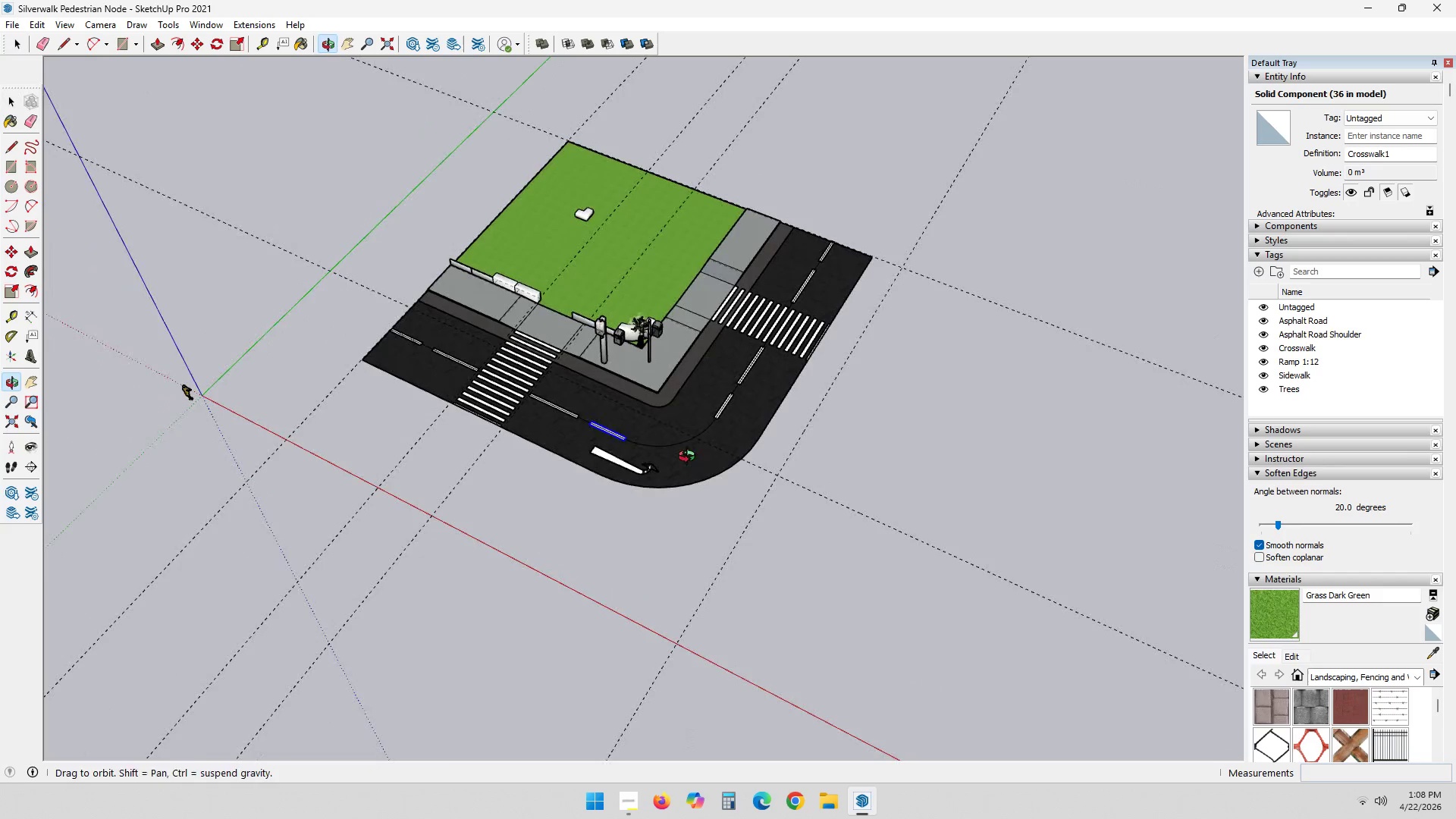 
scroll: coordinate [488, 468], scroll_direction: up, amount: 11.0
 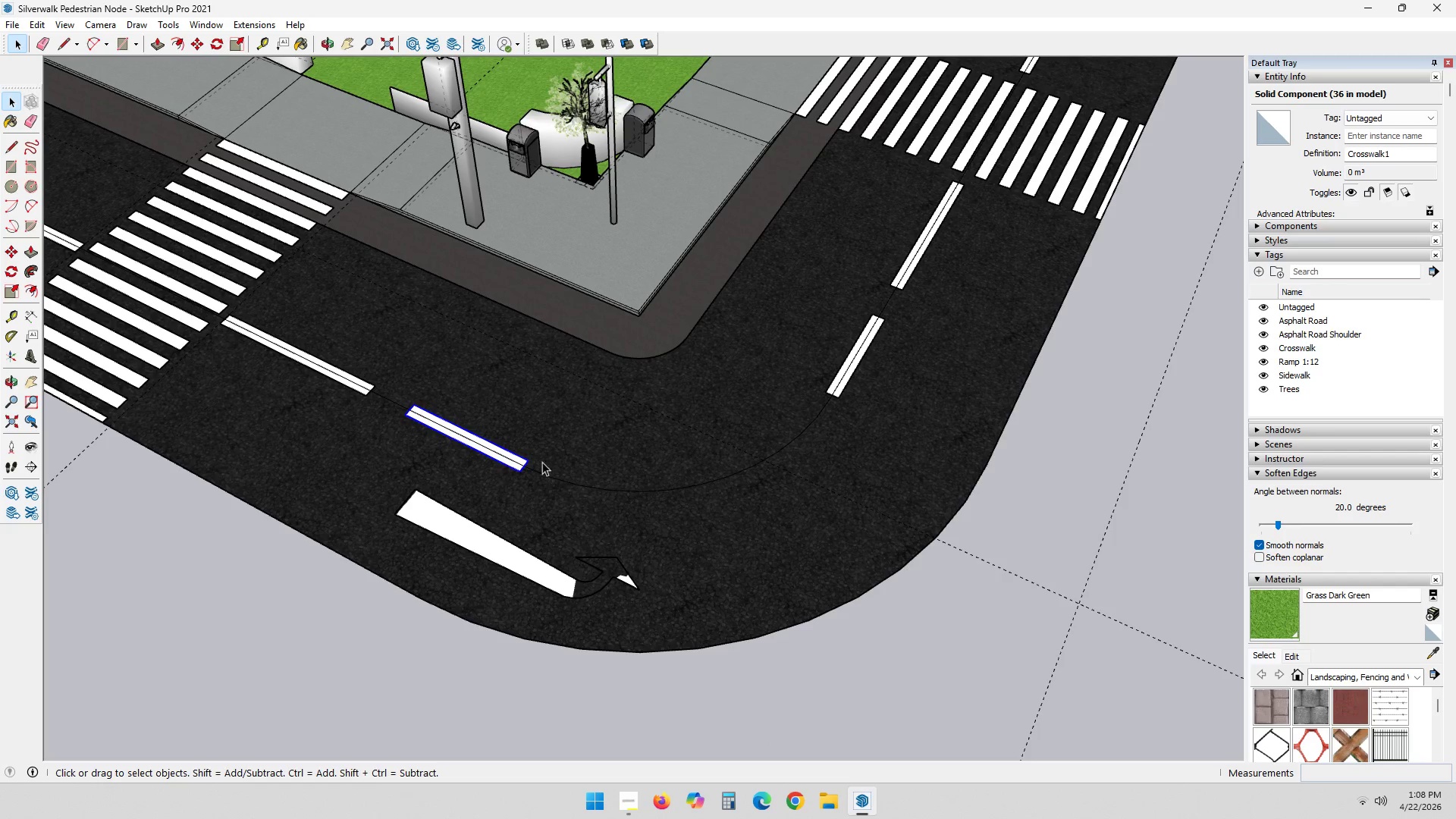 
key(Space)
 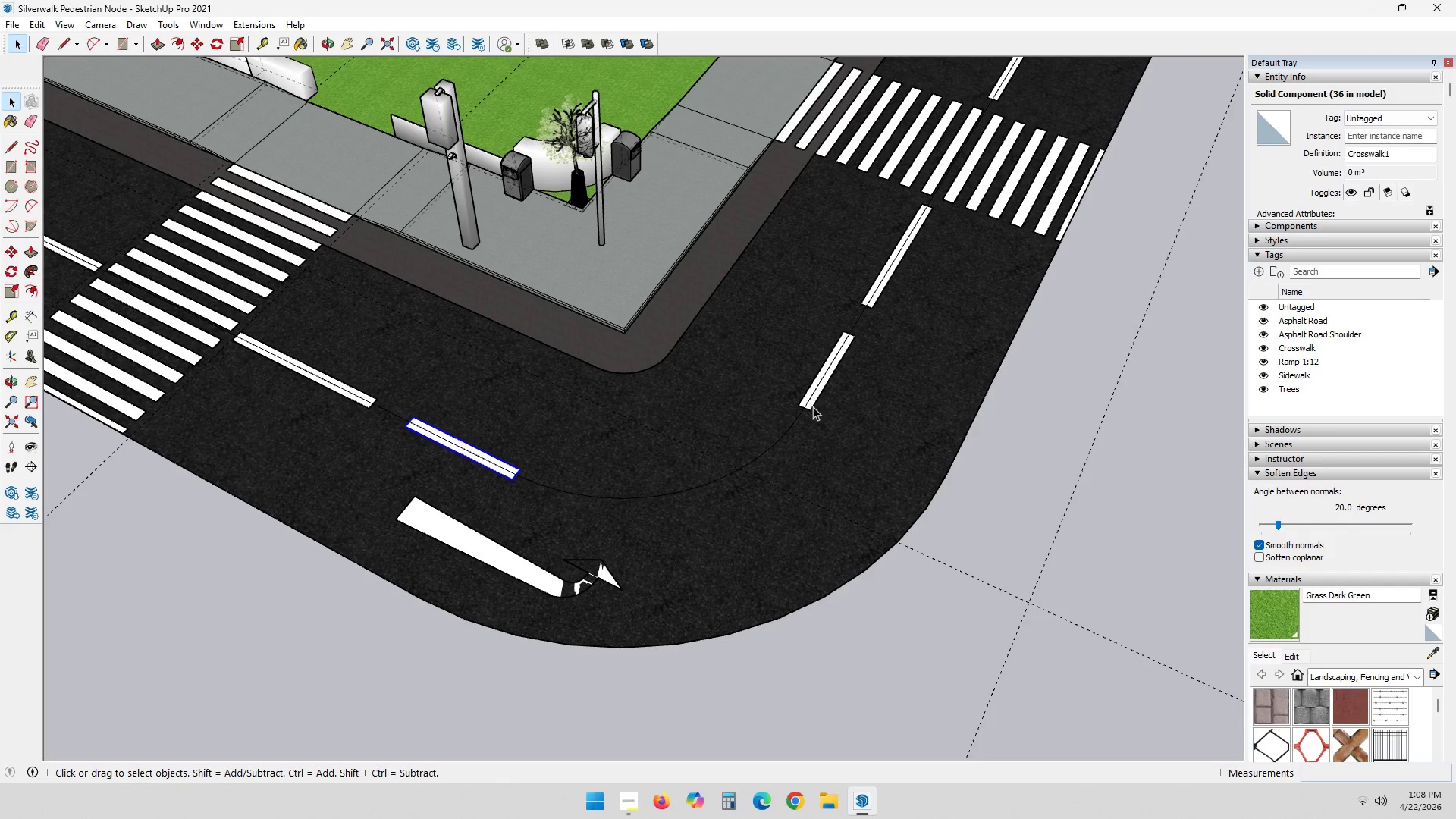 
scroll: coordinate [780, 413], scroll_direction: down, amount: 1.0
 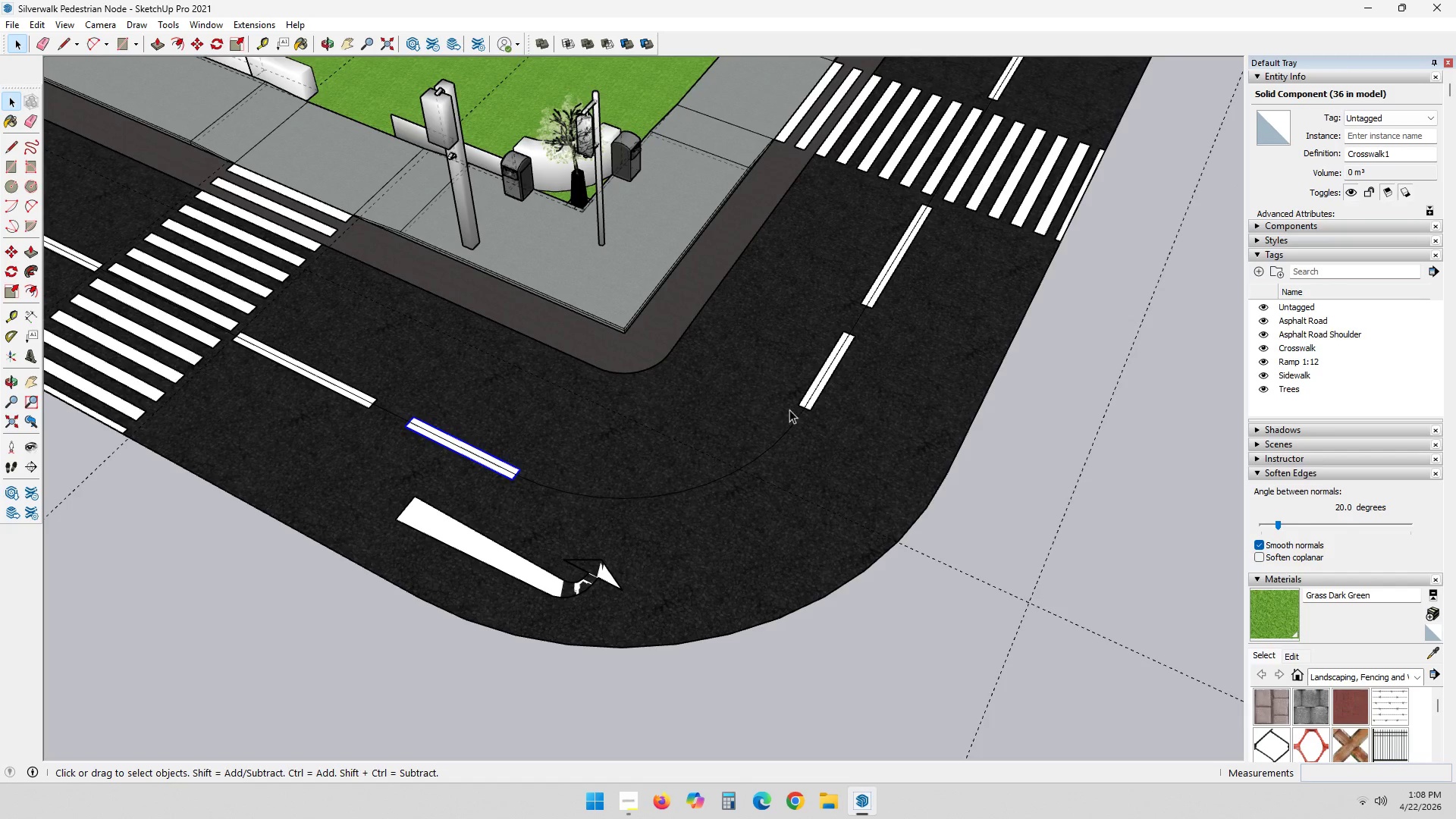 
left_click([812, 406])
 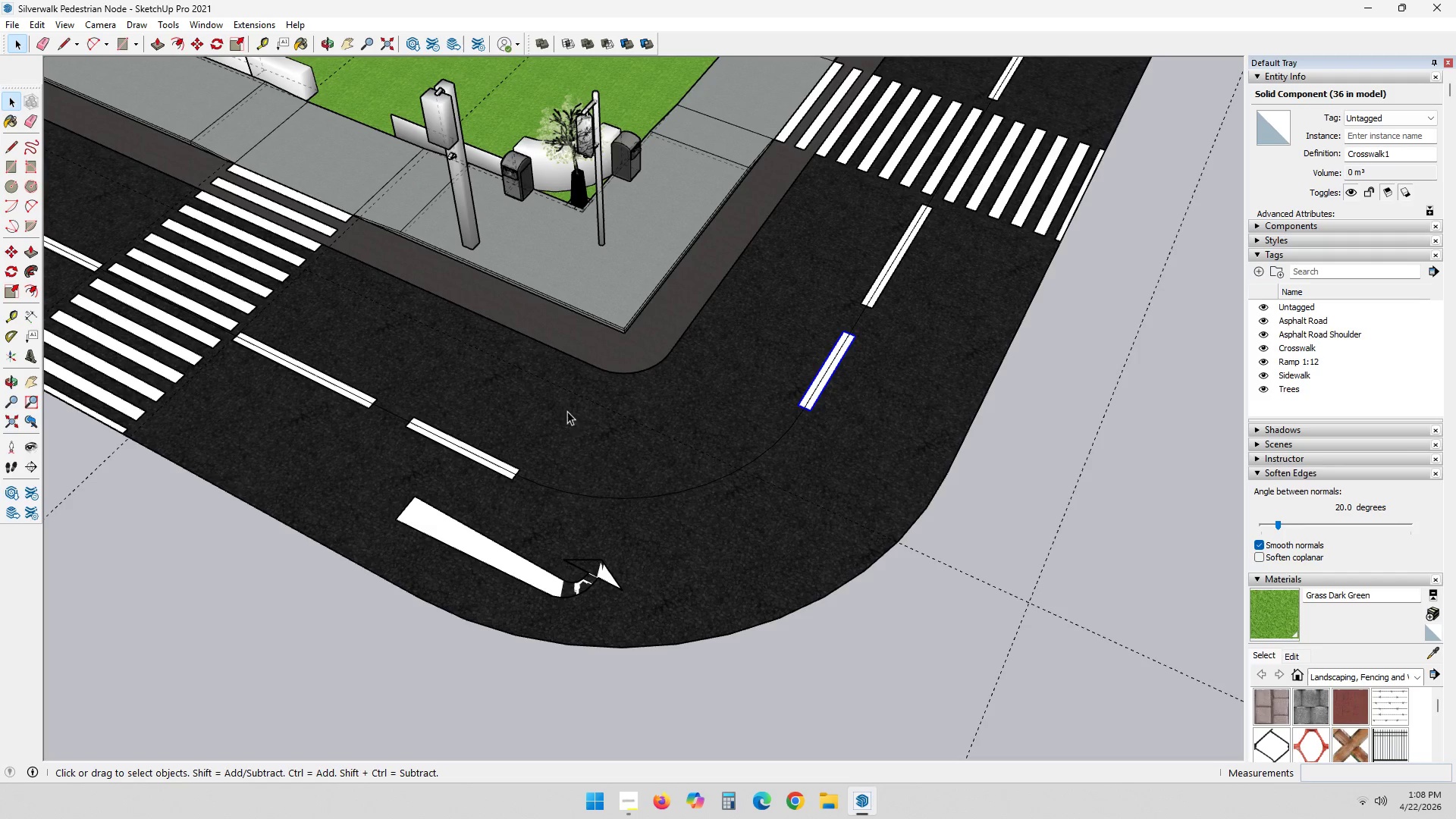 
key(Shift+ShiftLeft)
 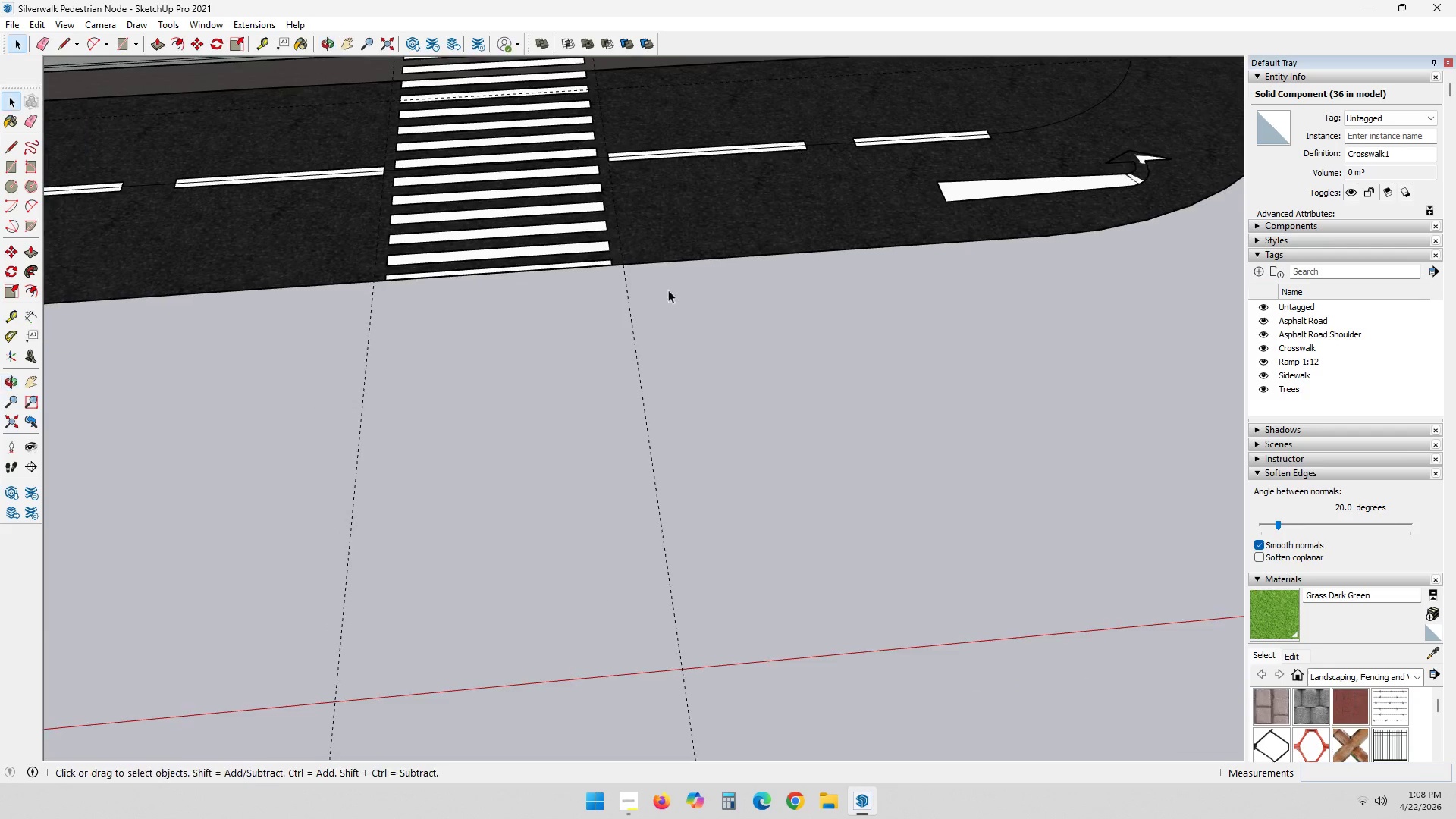 
key(E)
 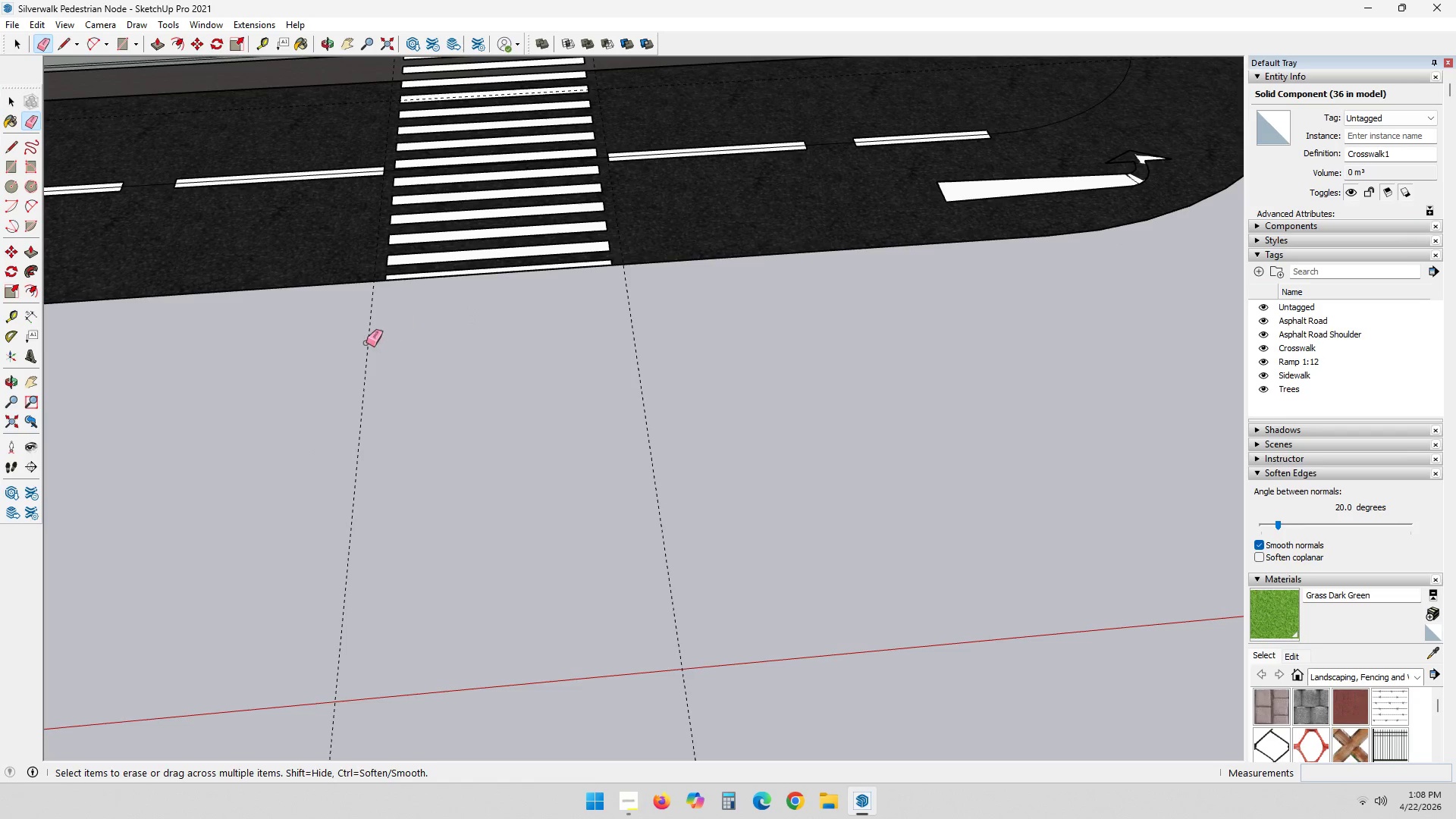 
left_click_drag(start_coordinate=[366, 344], to_coordinate=[369, 345])
 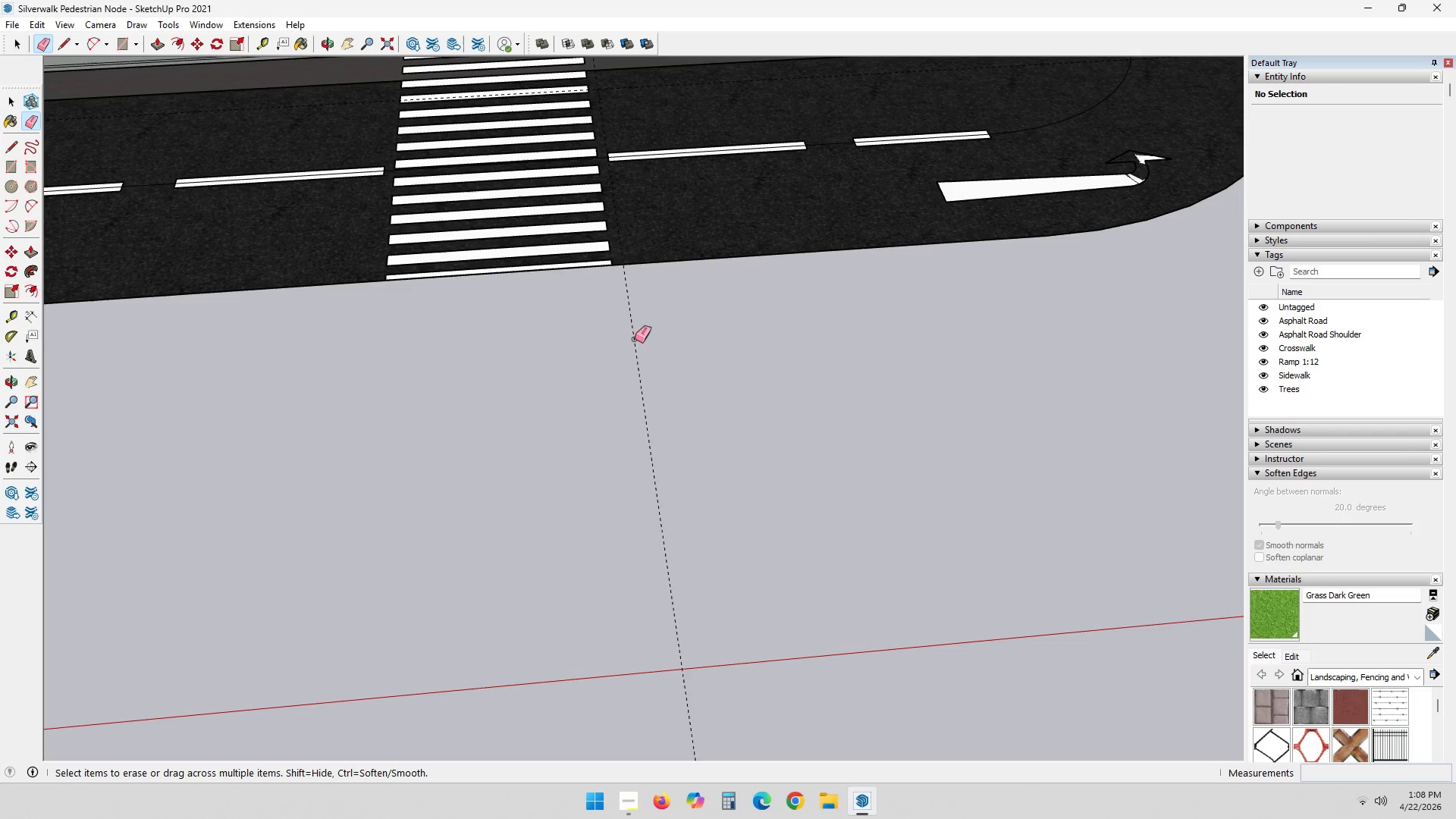 
hold_key(key=ShiftLeft, duration=0.33)
 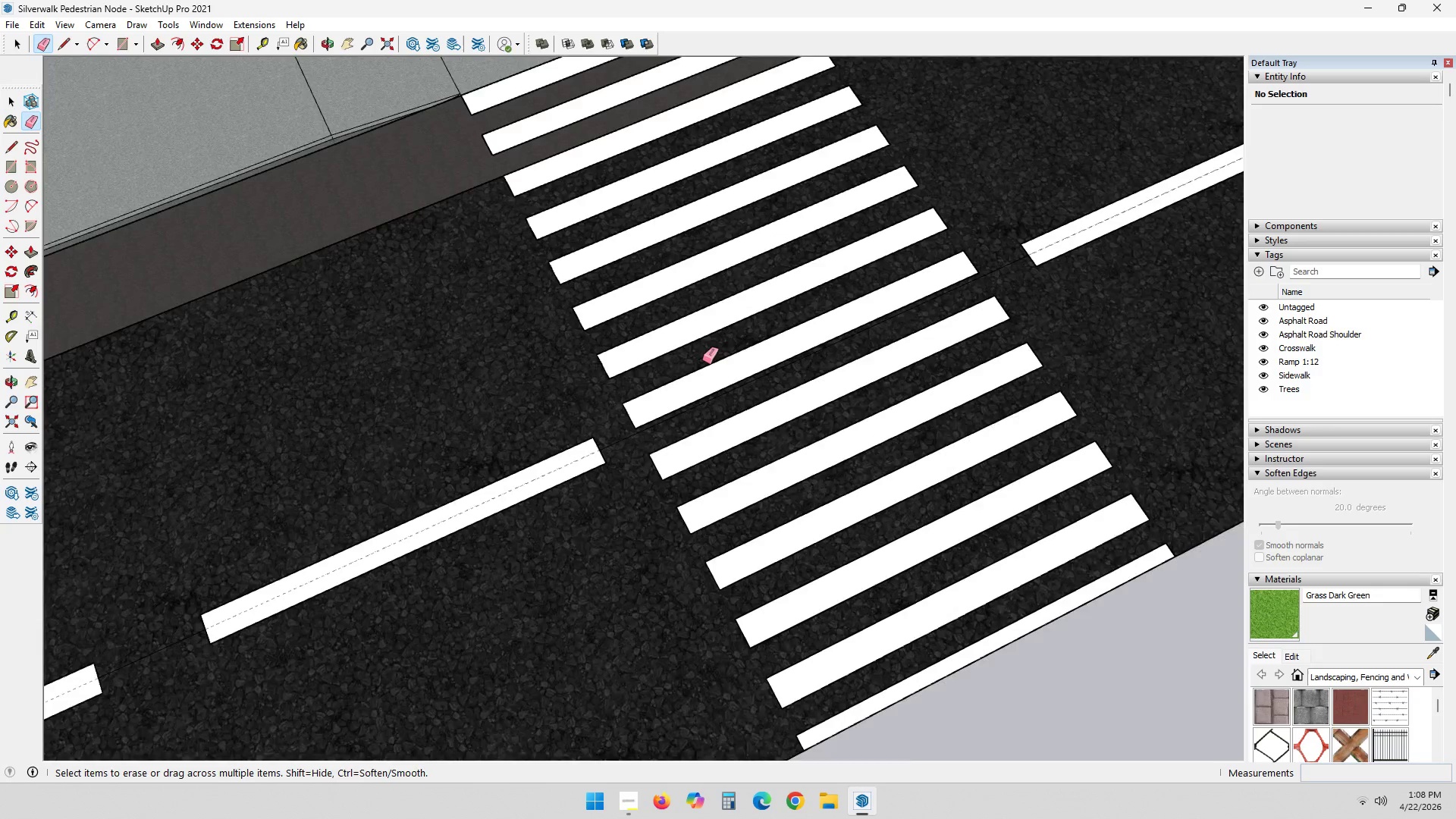 
scroll: coordinate [842, 274], scroll_direction: down, amount: 4.0
 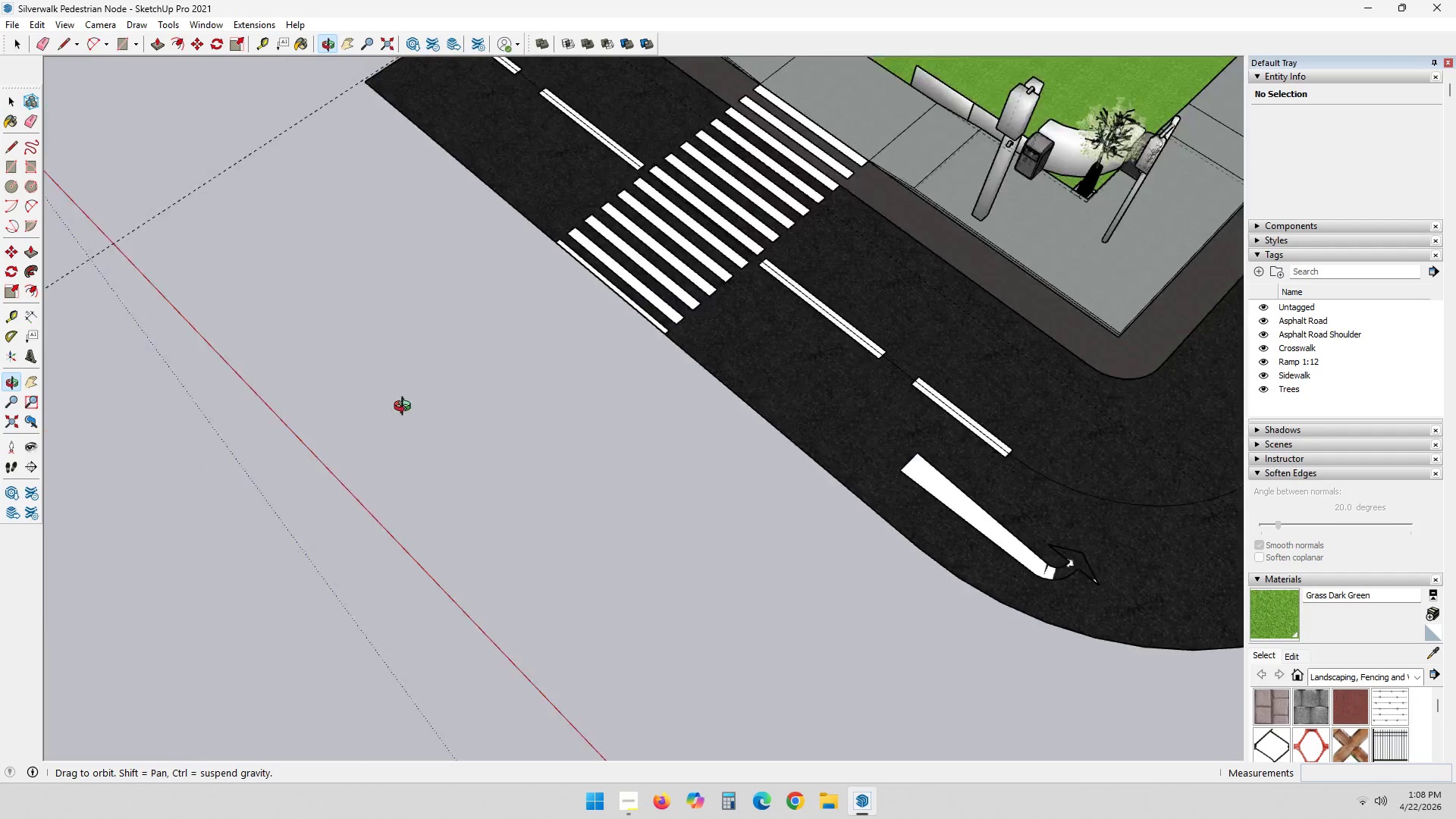 
key(T)
 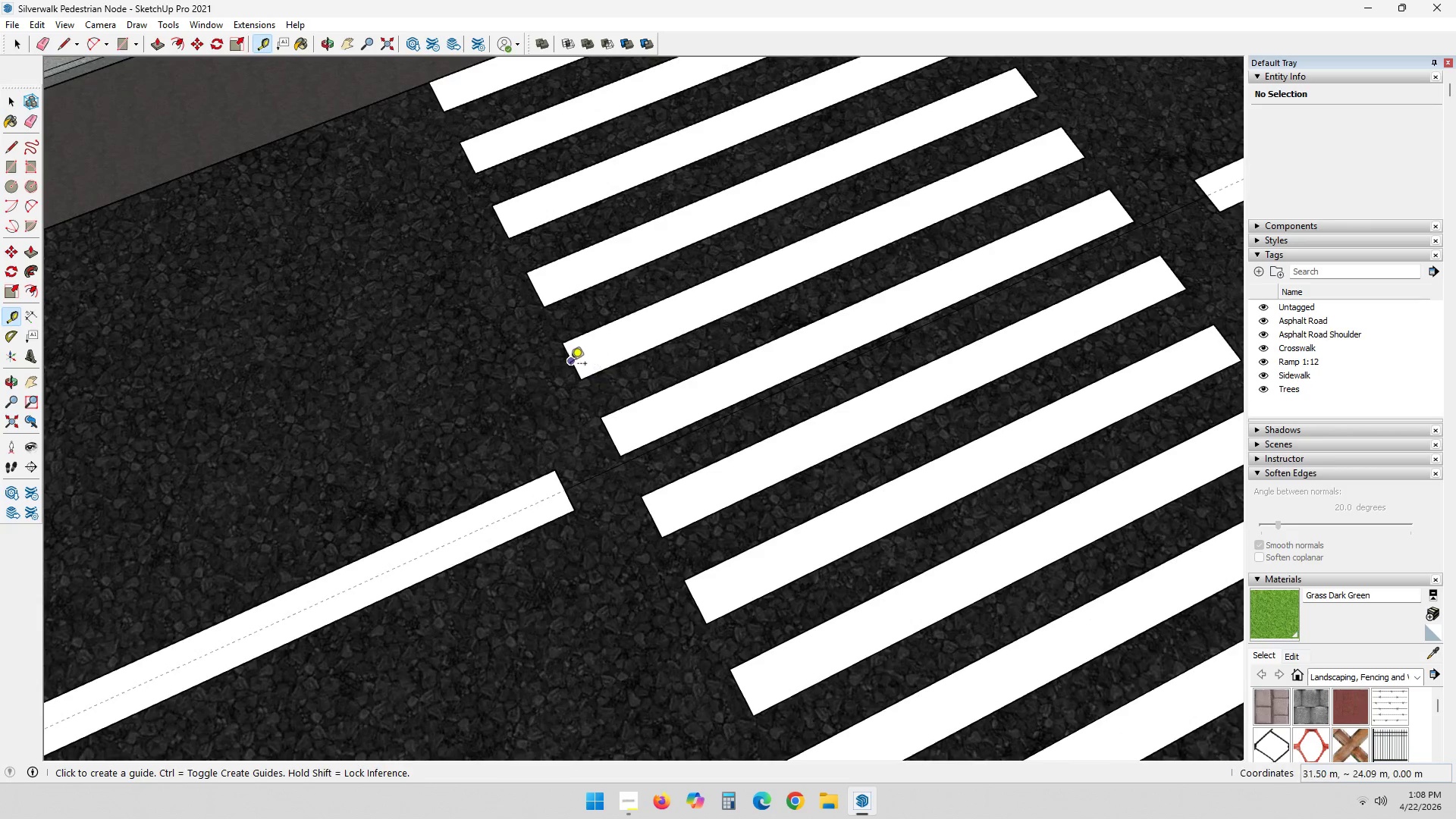 
scroll: coordinate [645, 384], scroll_direction: up, amount: 11.0
 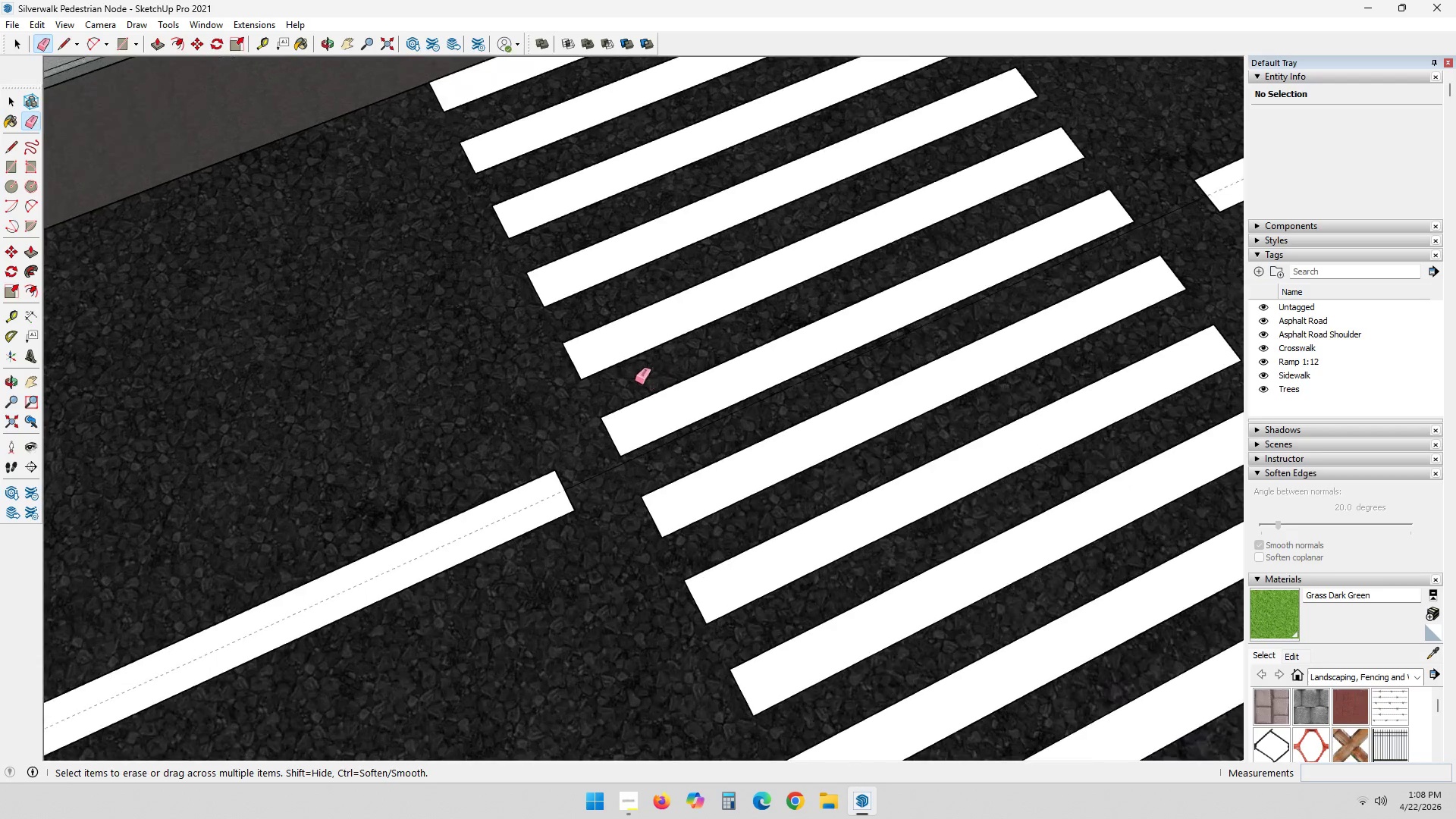 
left_click([570, 365])
 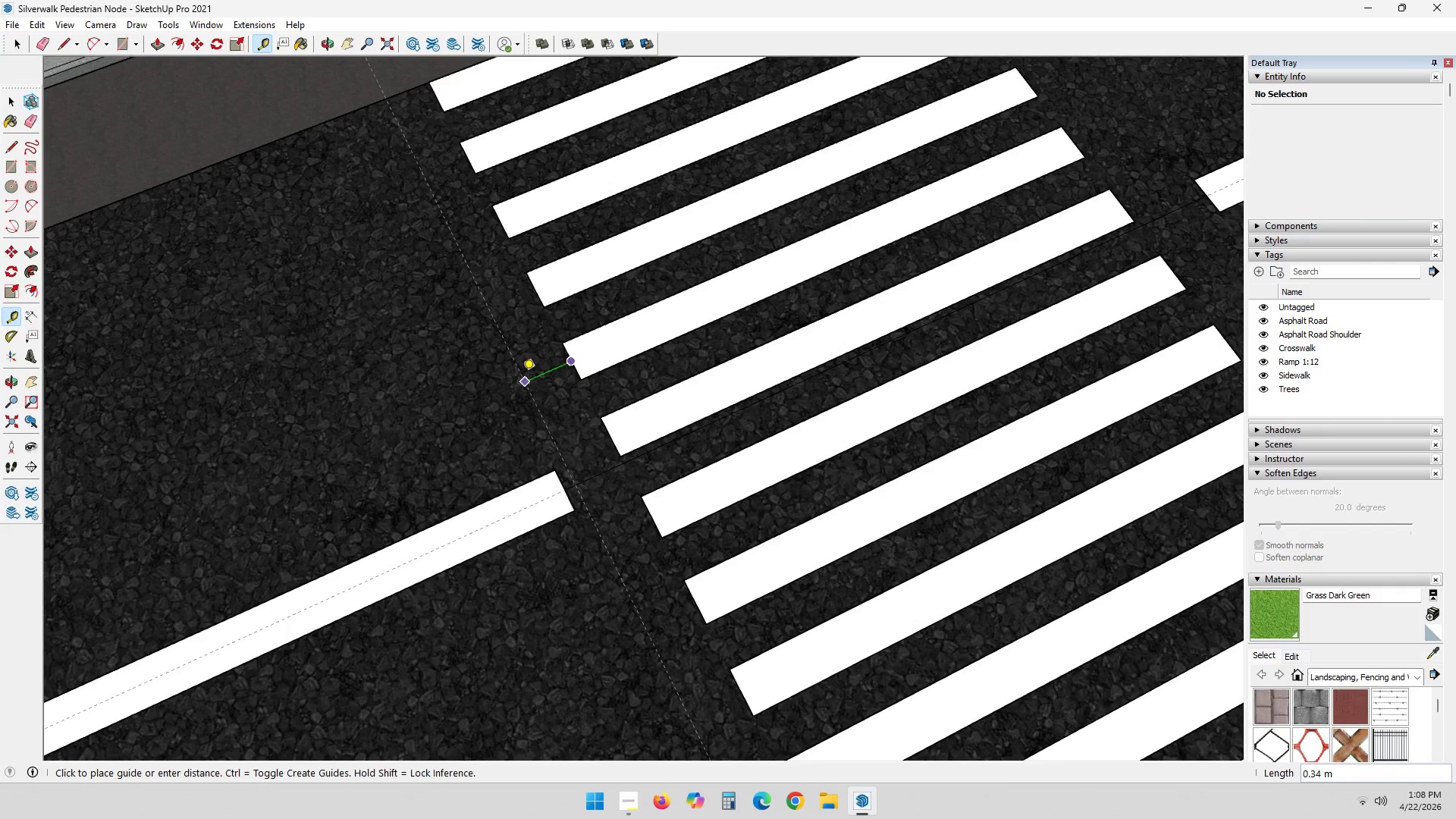 
key(NumpadDecimal)
 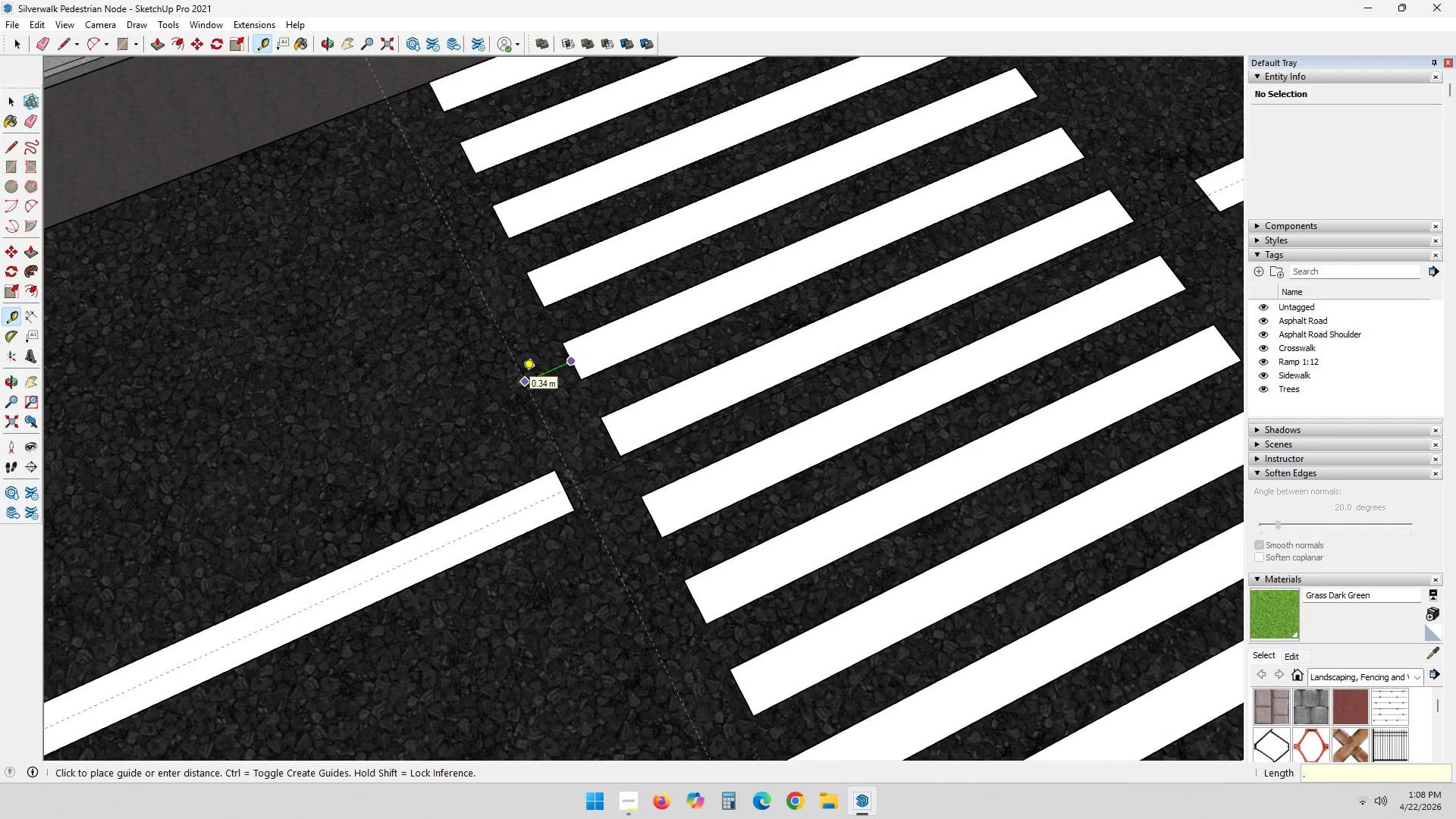 
key(Numpad2)
 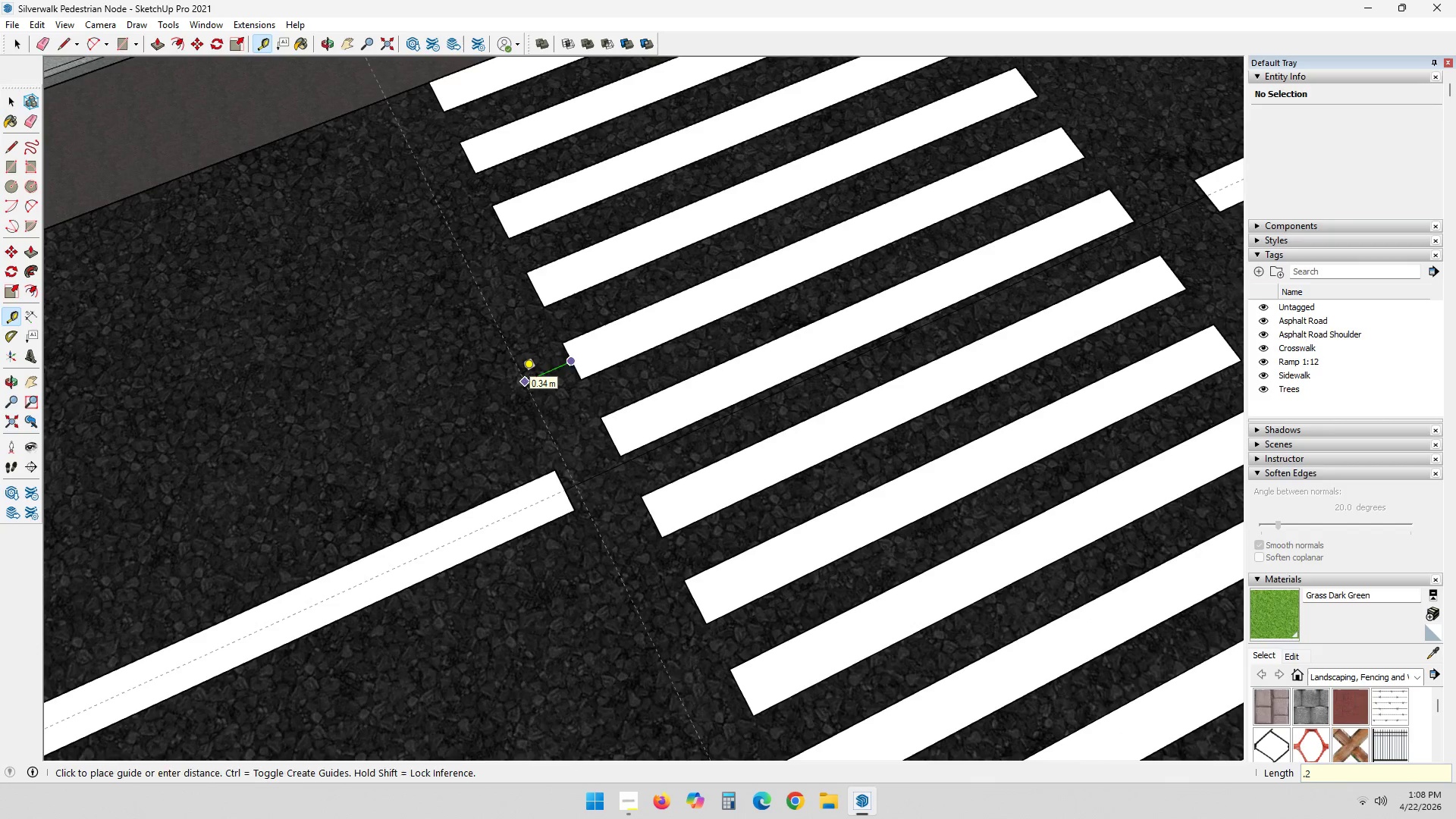 
key(NumpadEnter)
 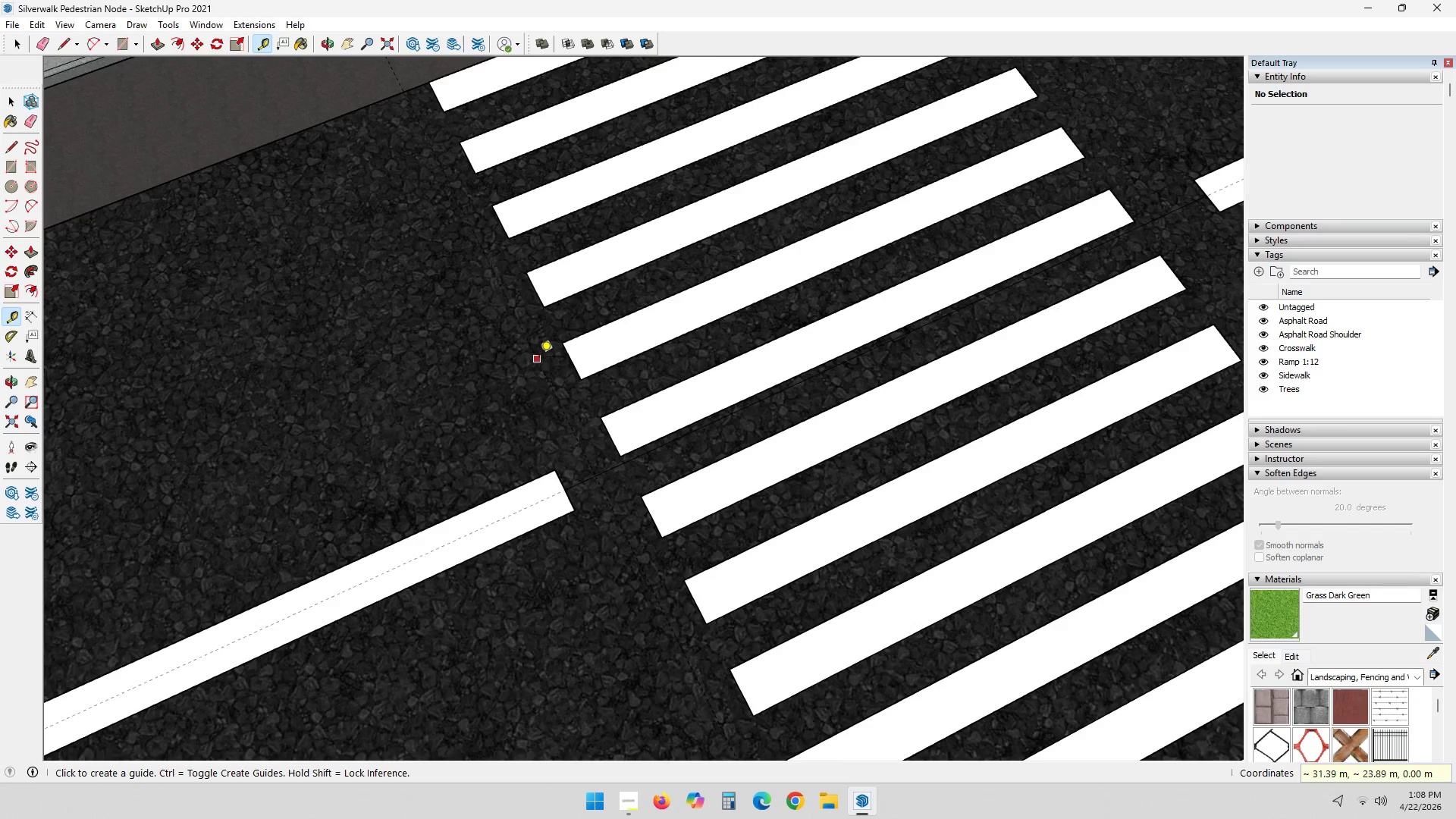 
key(Shift+ShiftLeft)
 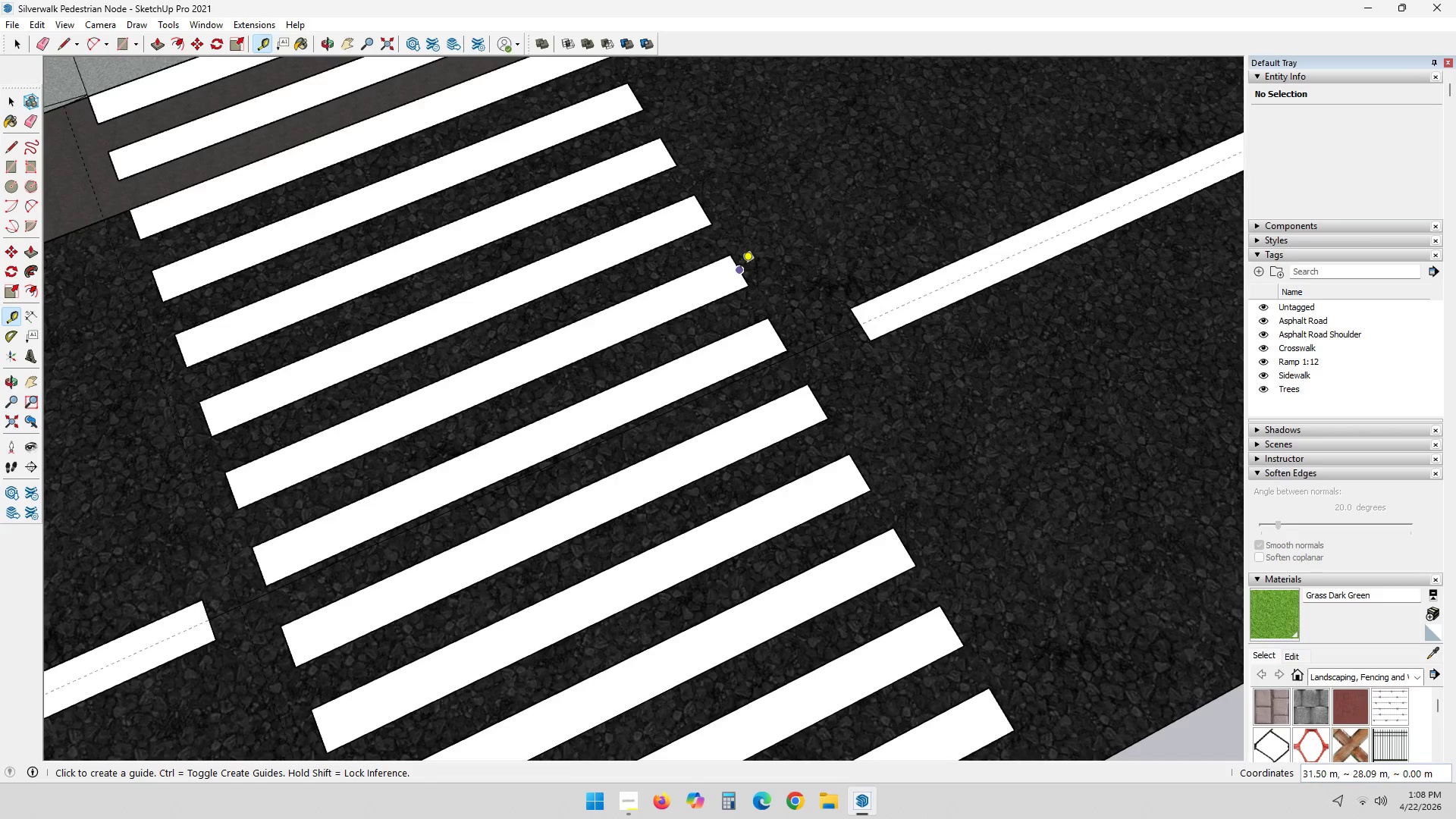 
scroll: coordinate [740, 309], scroll_direction: down, amount: 1.0
 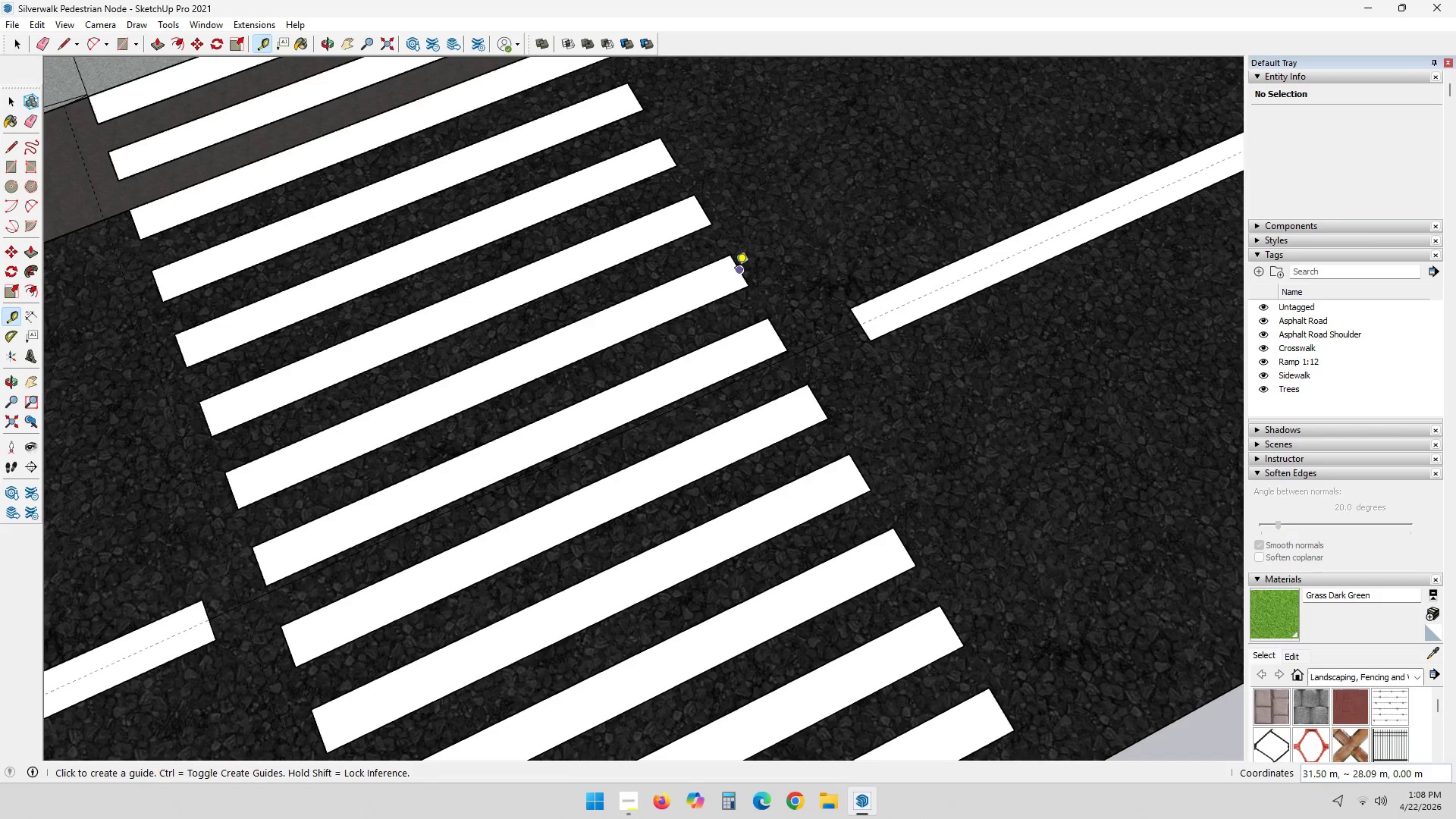 
left_click([739, 268])
 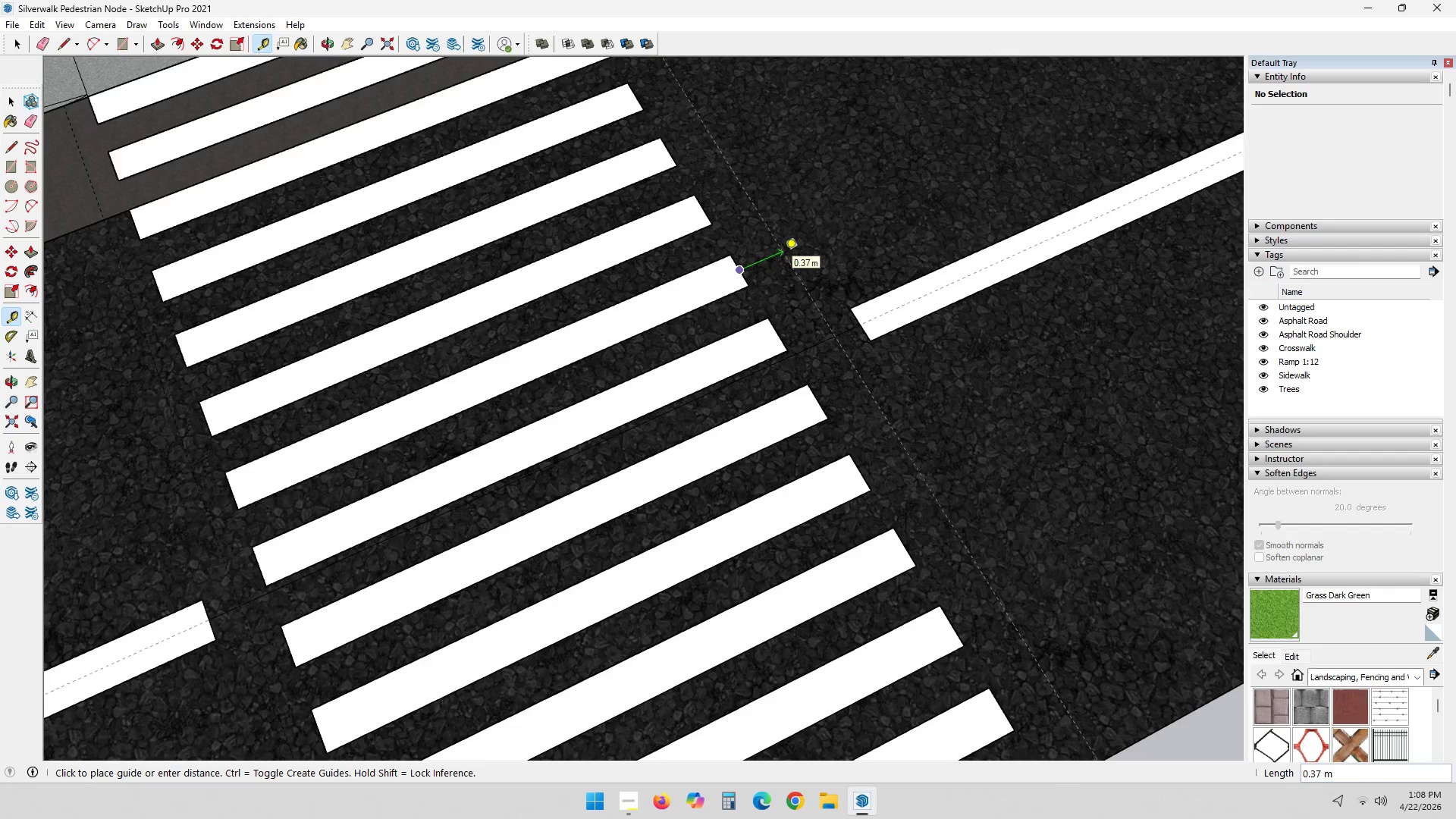 
key(NumpadDecimal)
 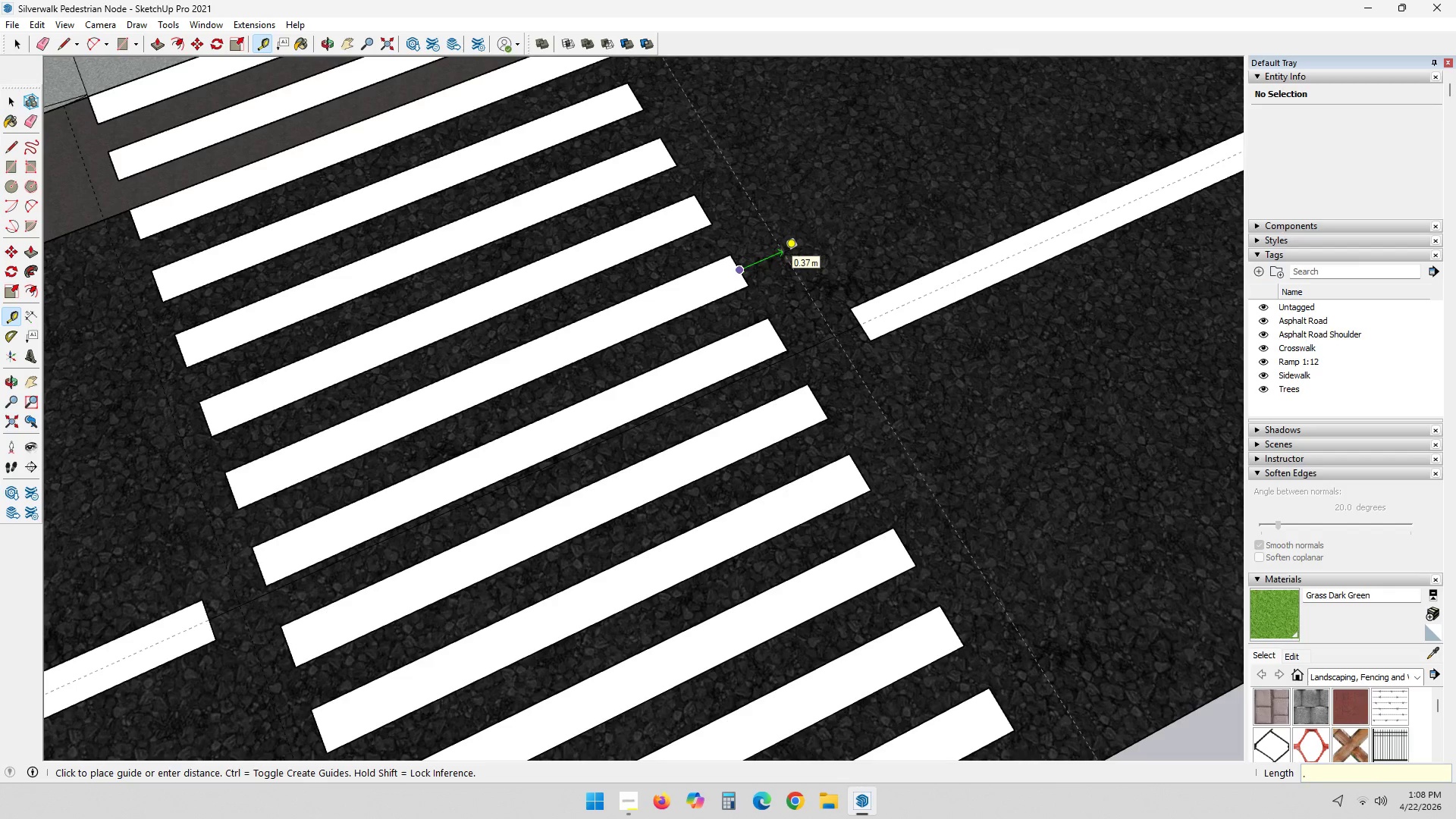 
key(Numpad2)
 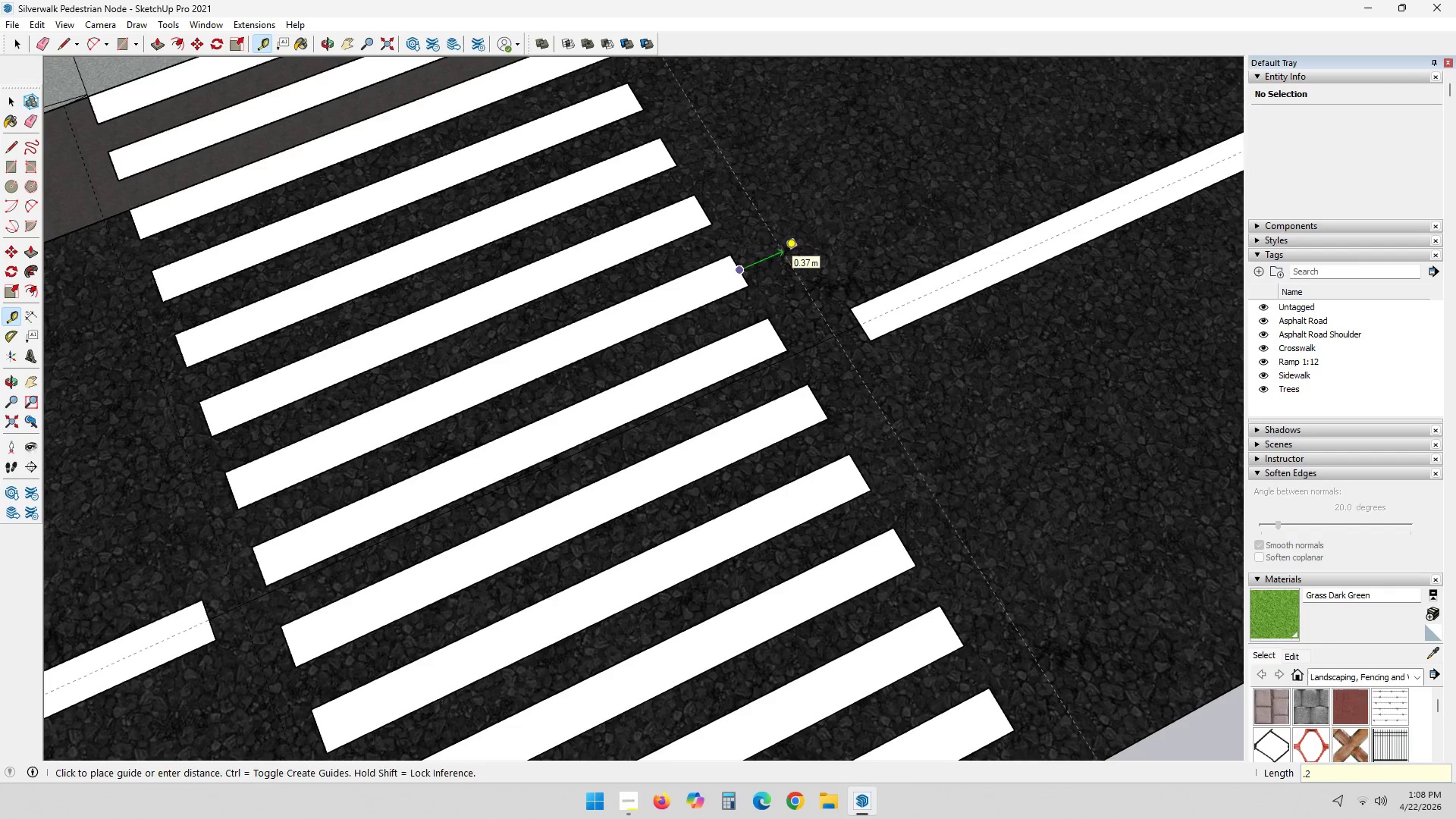 
key(NumpadEnter)
 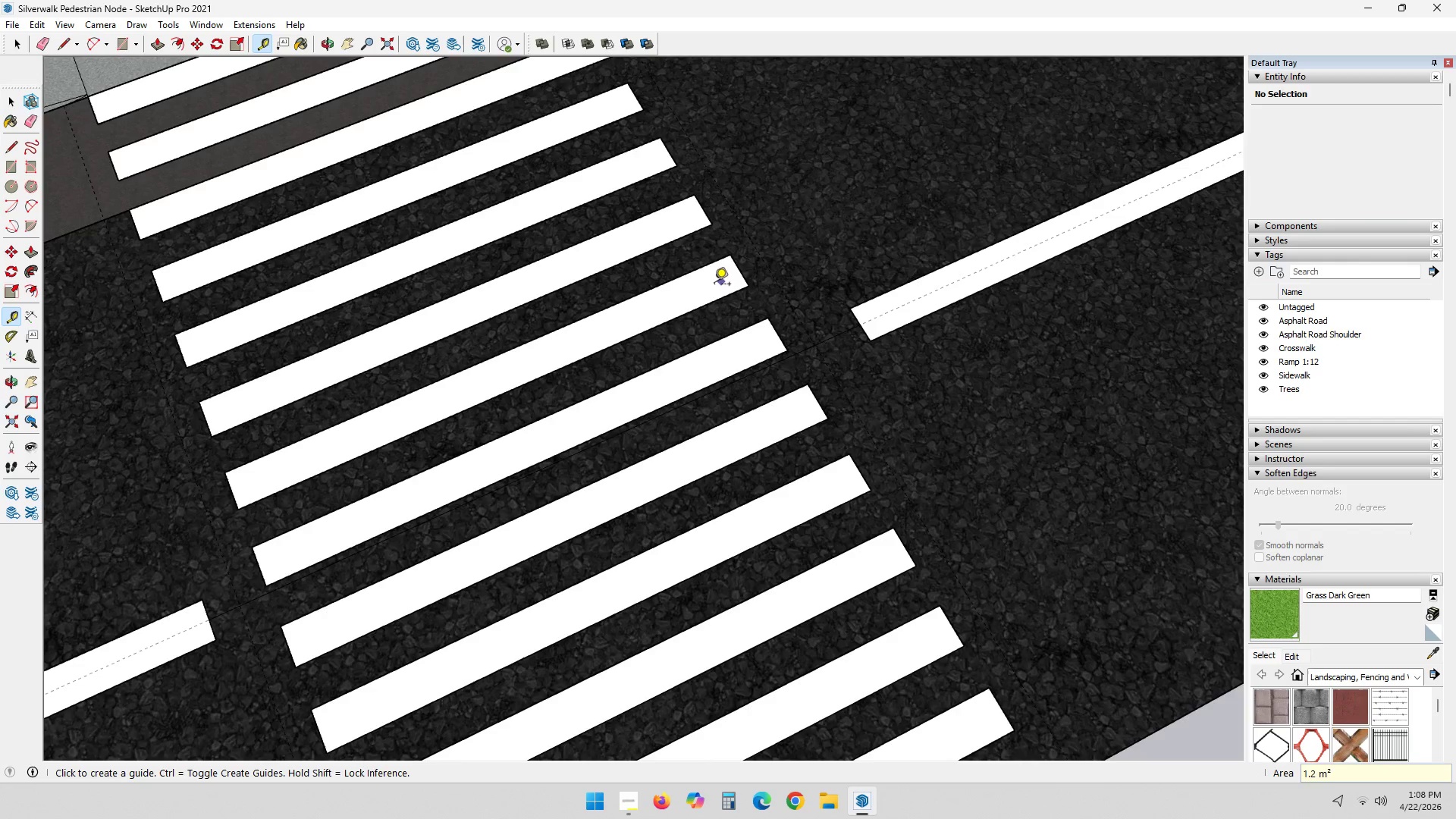 
scroll: coordinate [943, 495], scroll_direction: down, amount: 19.0
 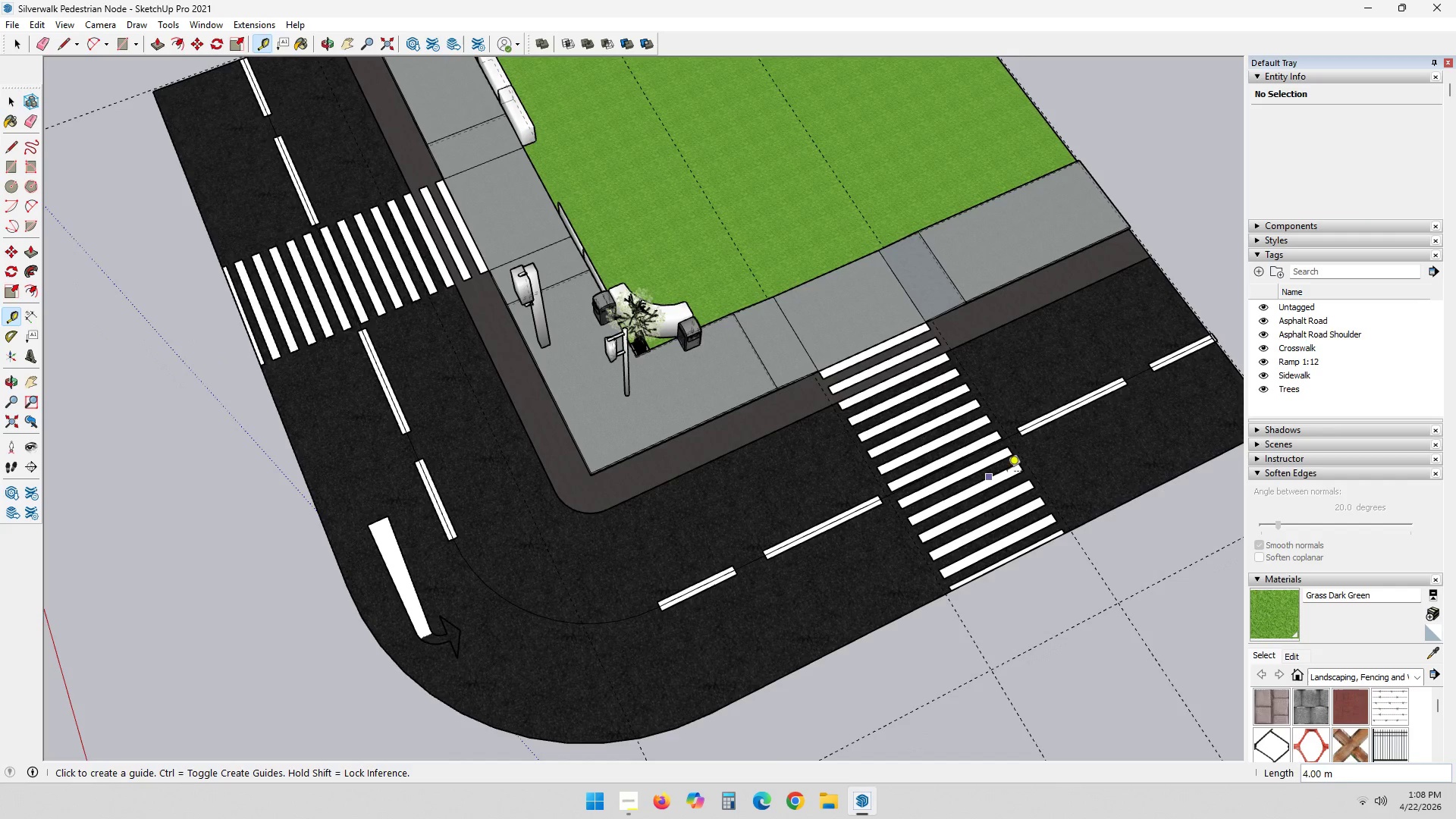 
key(Space)
 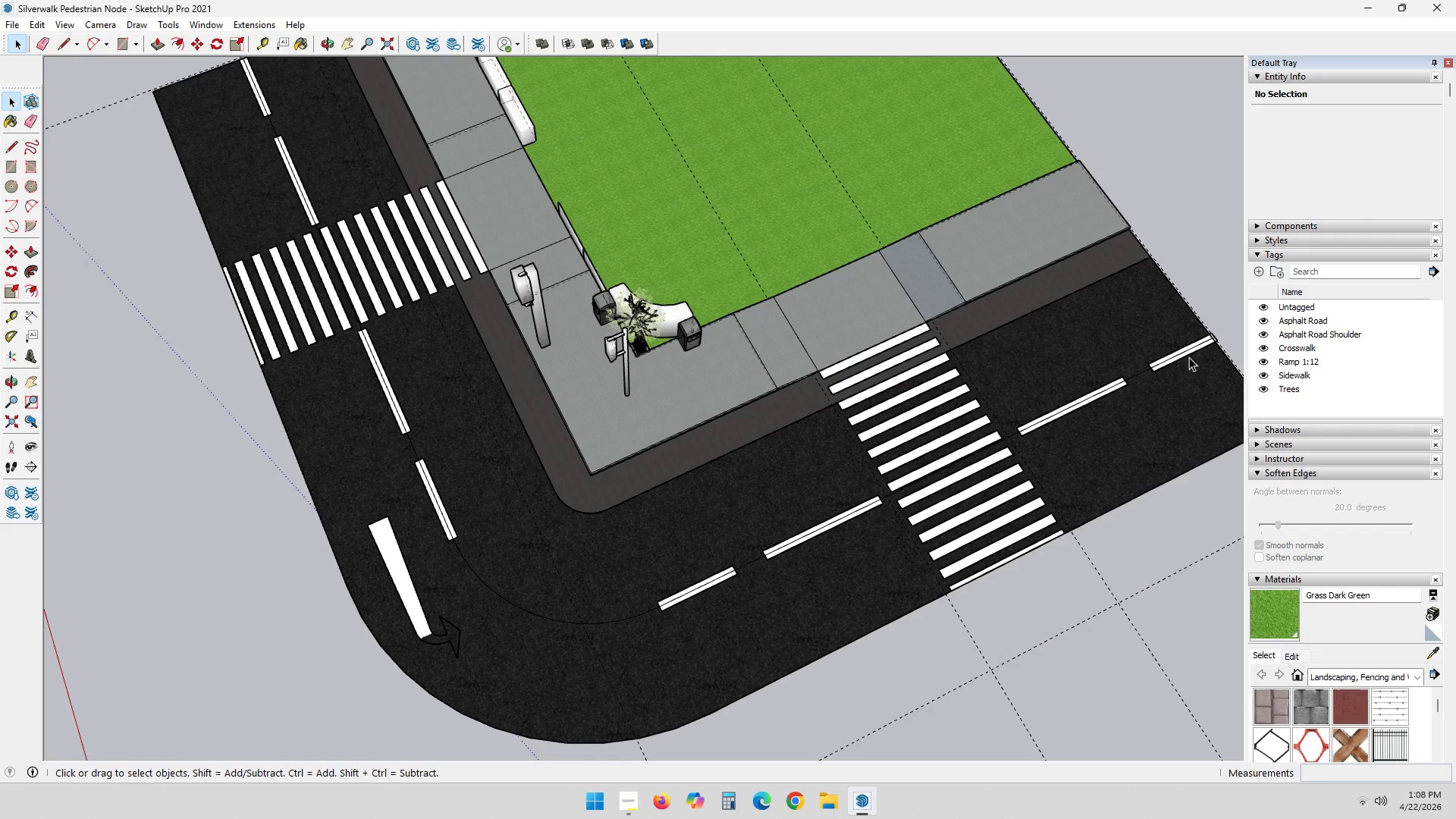 
left_click([1189, 354])
 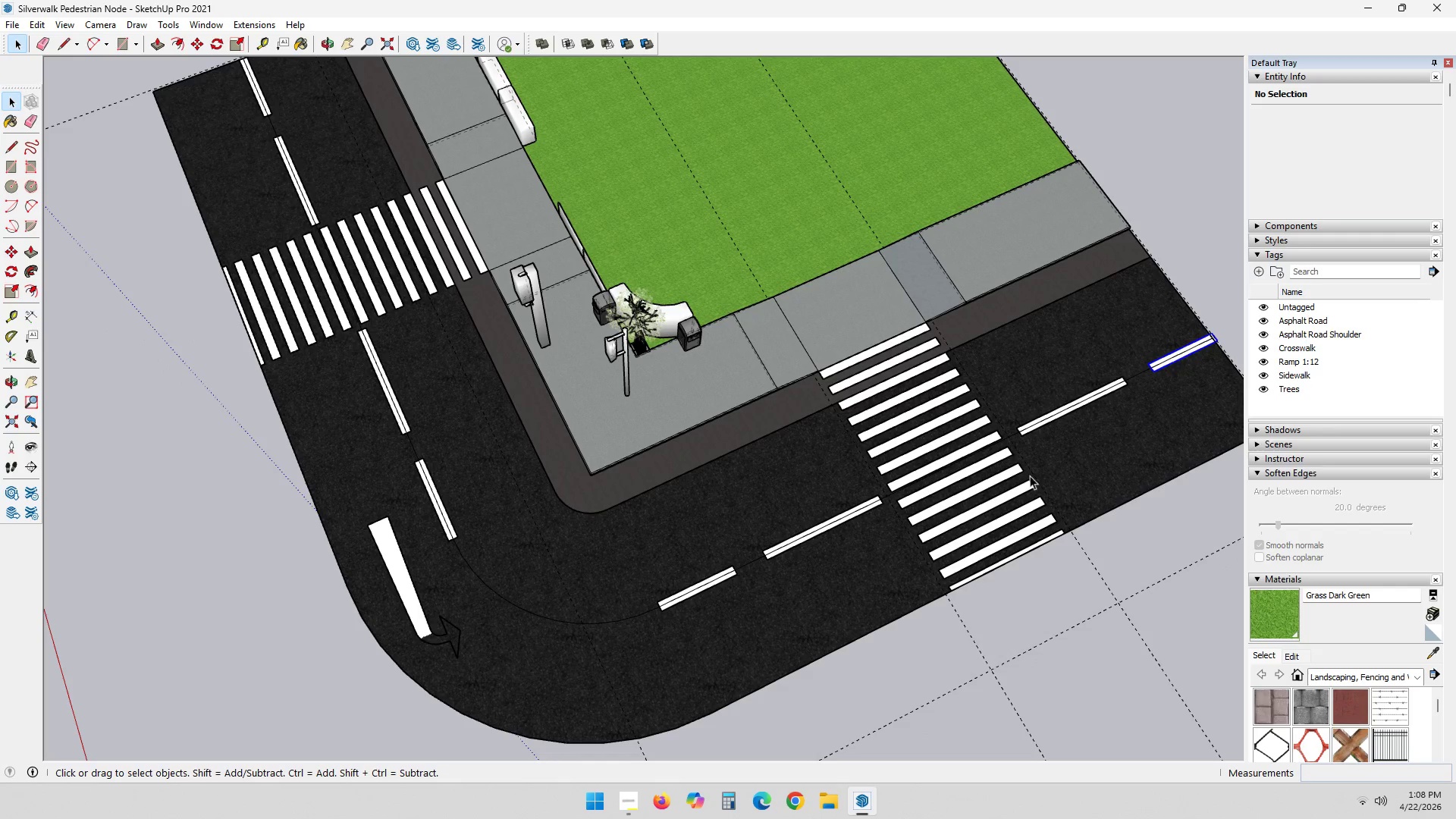 
hold_key(key=ControlLeft, duration=0.86)
left_click([720, 581])
 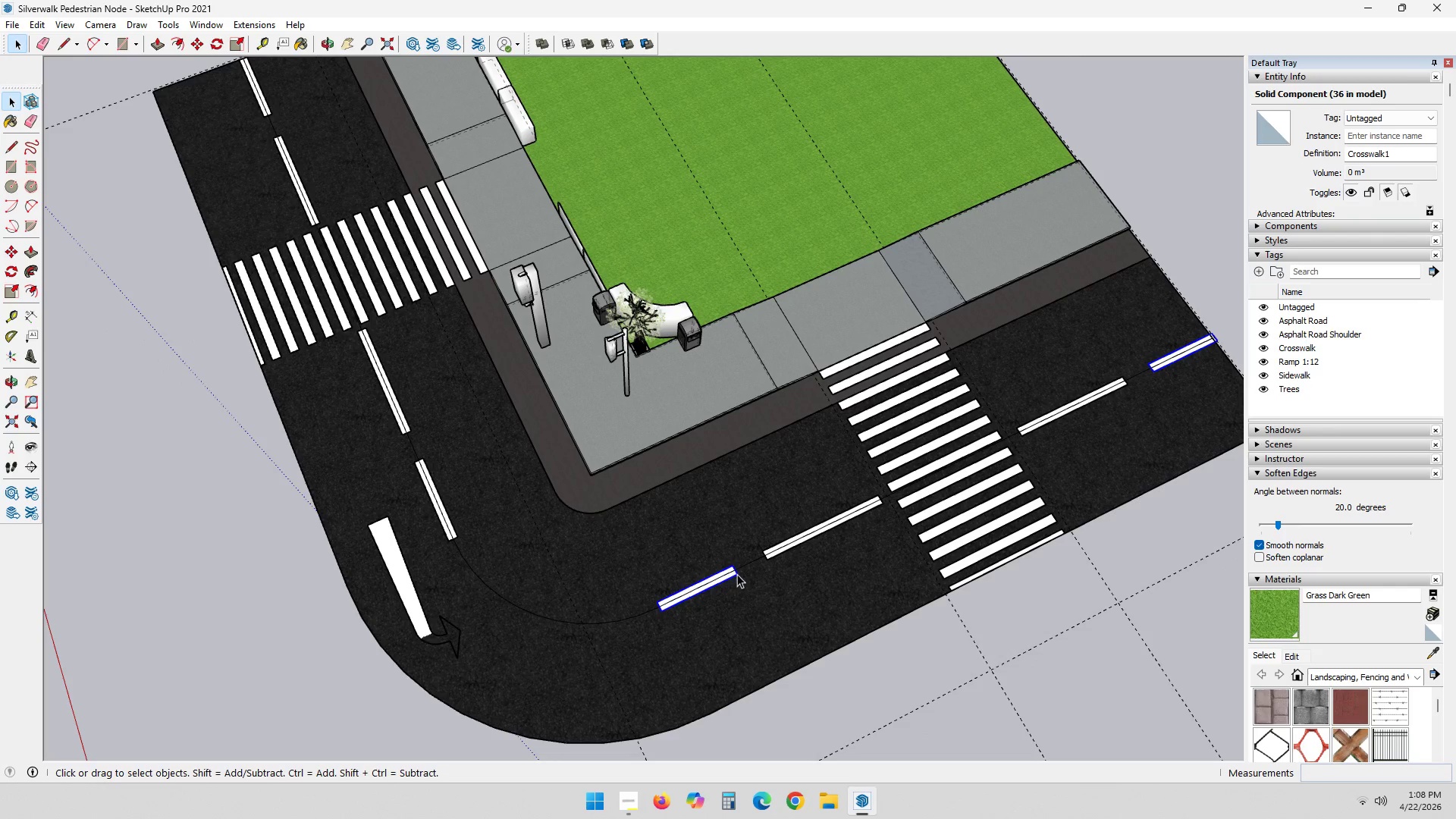 
key(Delete)
 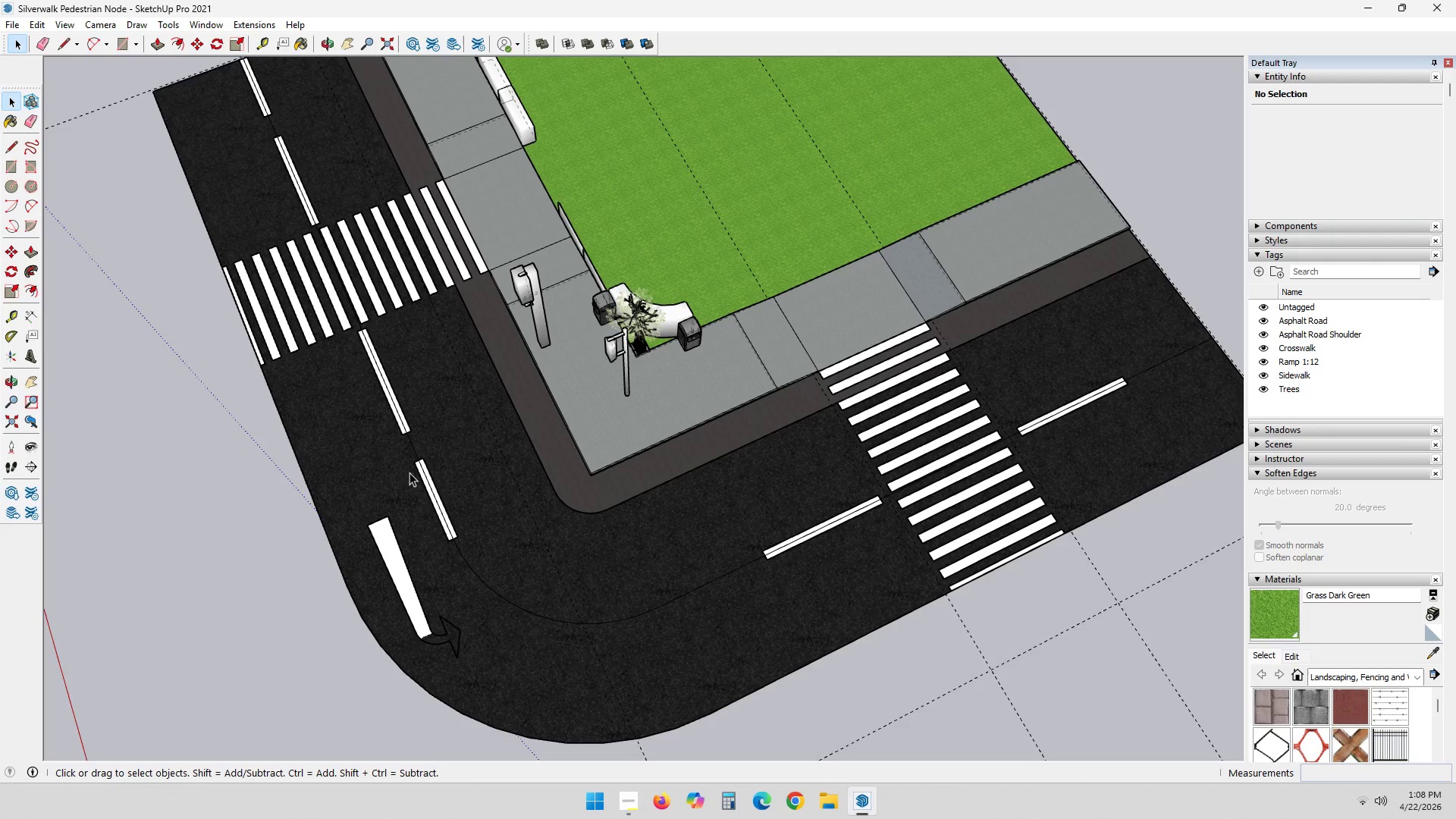 
scroll: coordinate [962, 488], scroll_direction: up, amount: 8.0
 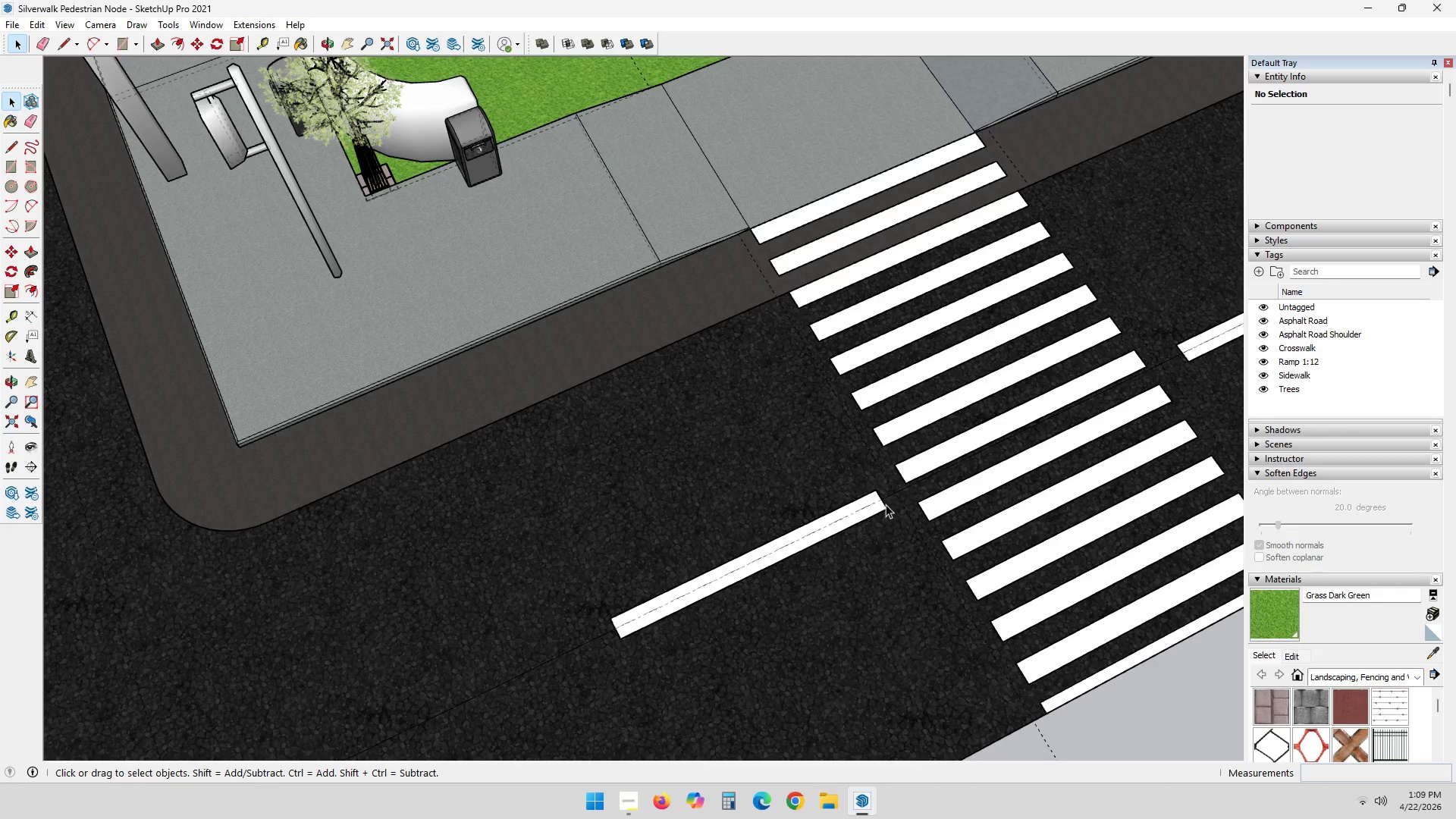 
left_click([880, 504])
 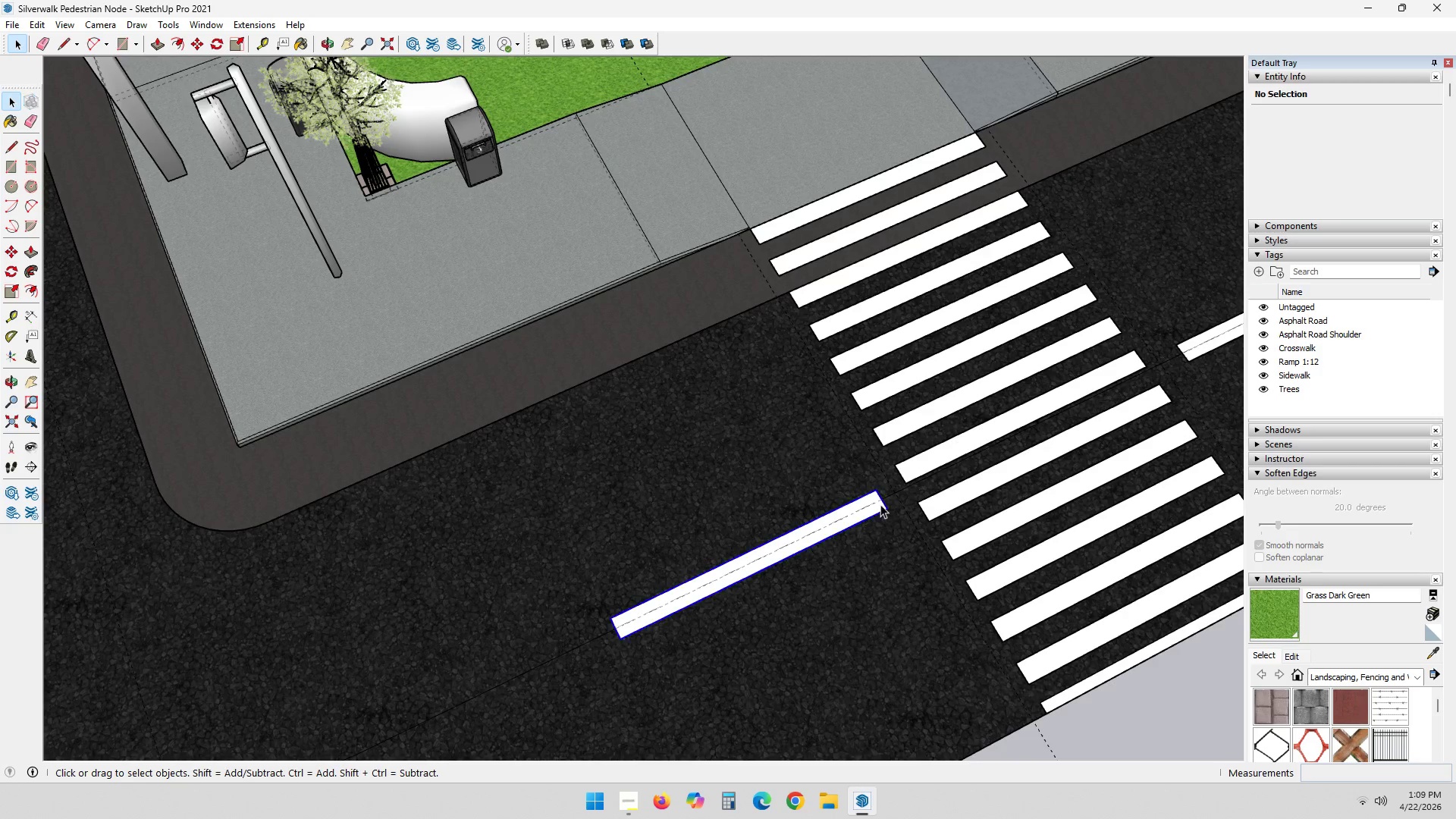 
scroll: coordinate [827, 618], scroll_direction: up, amount: 18.0
 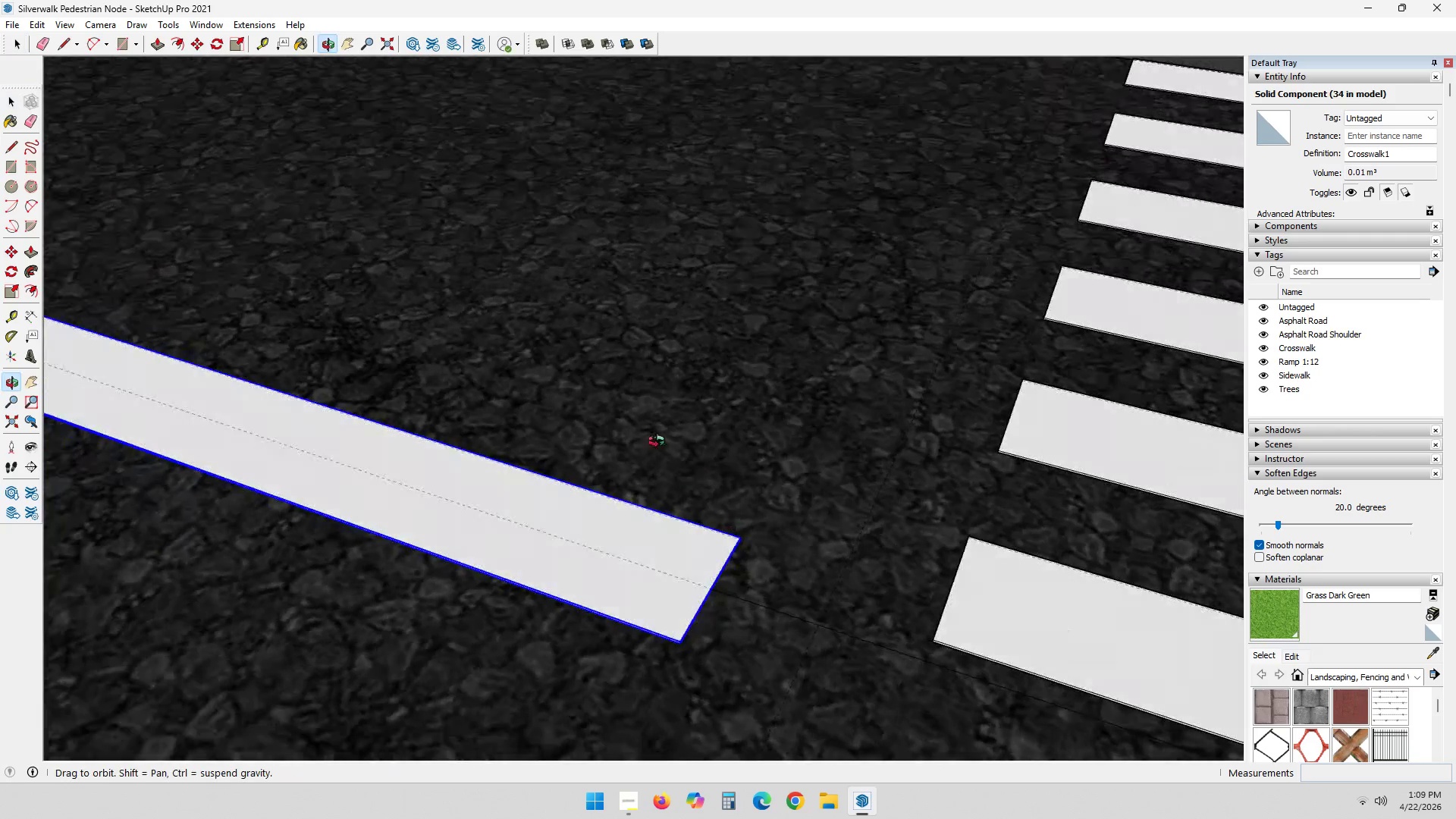 
key(S)
 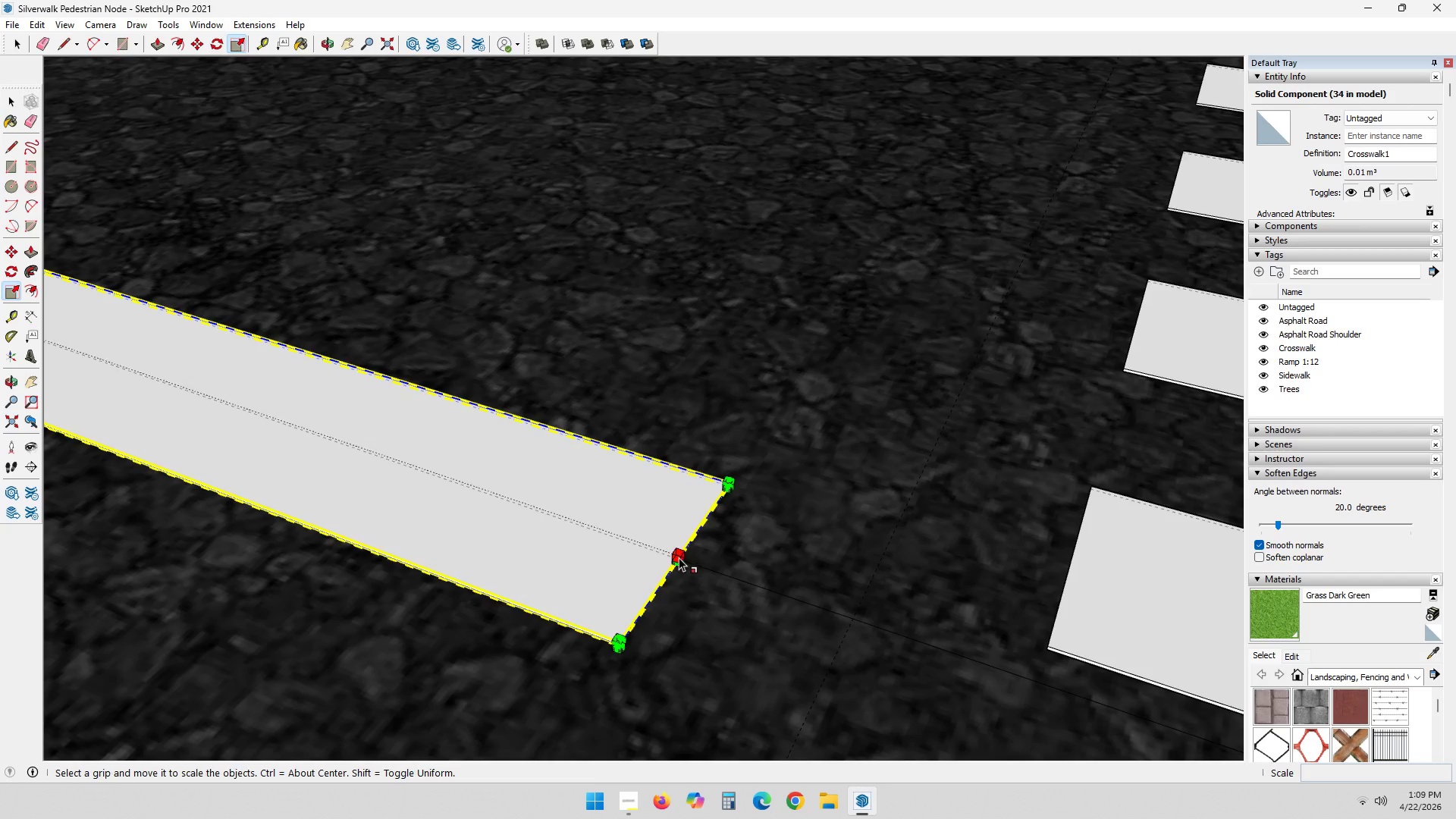 
scroll: coordinate [689, 580], scroll_direction: up, amount: 9.0
 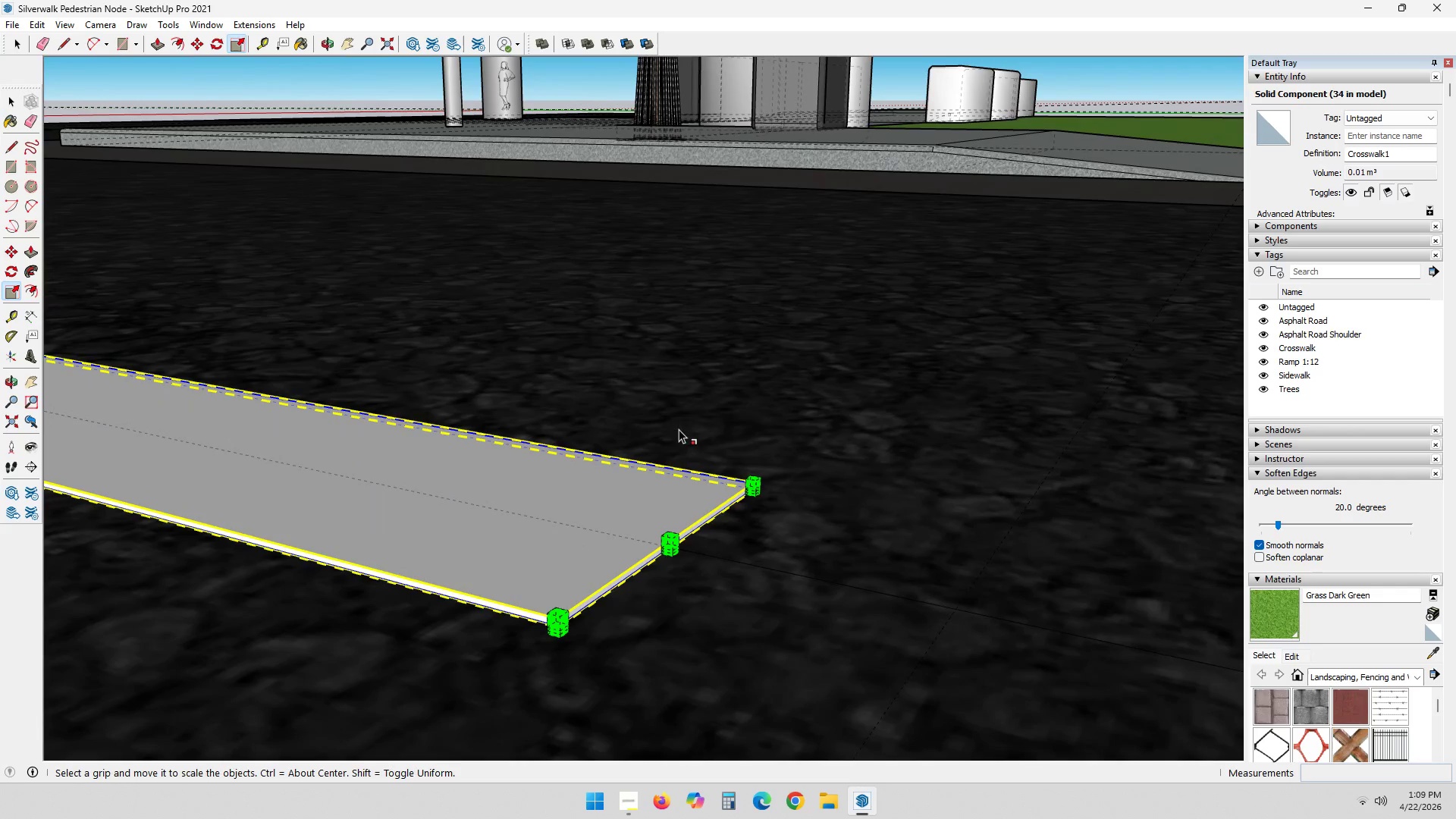 
type(sm)
 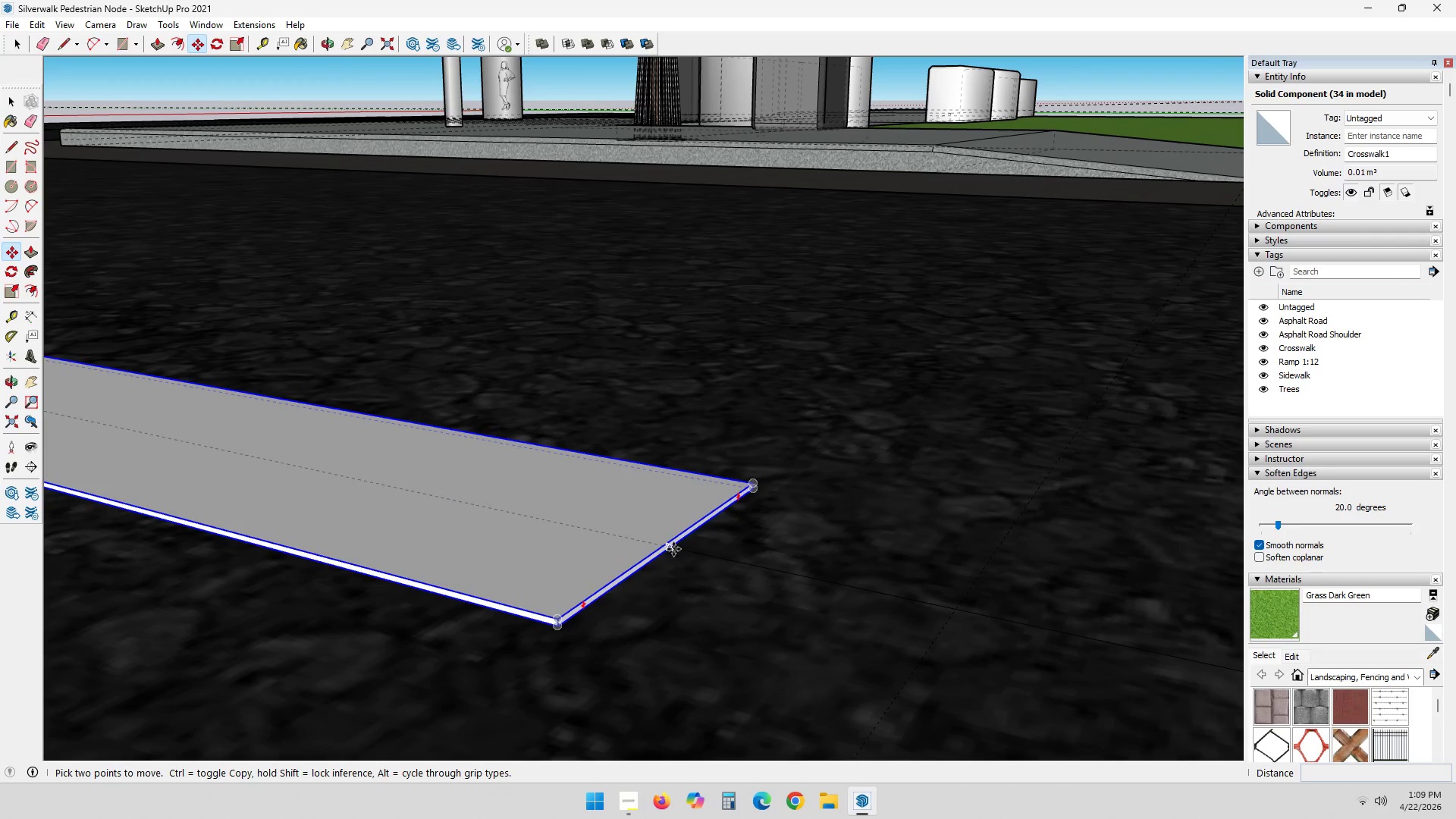 
left_click([673, 549])
 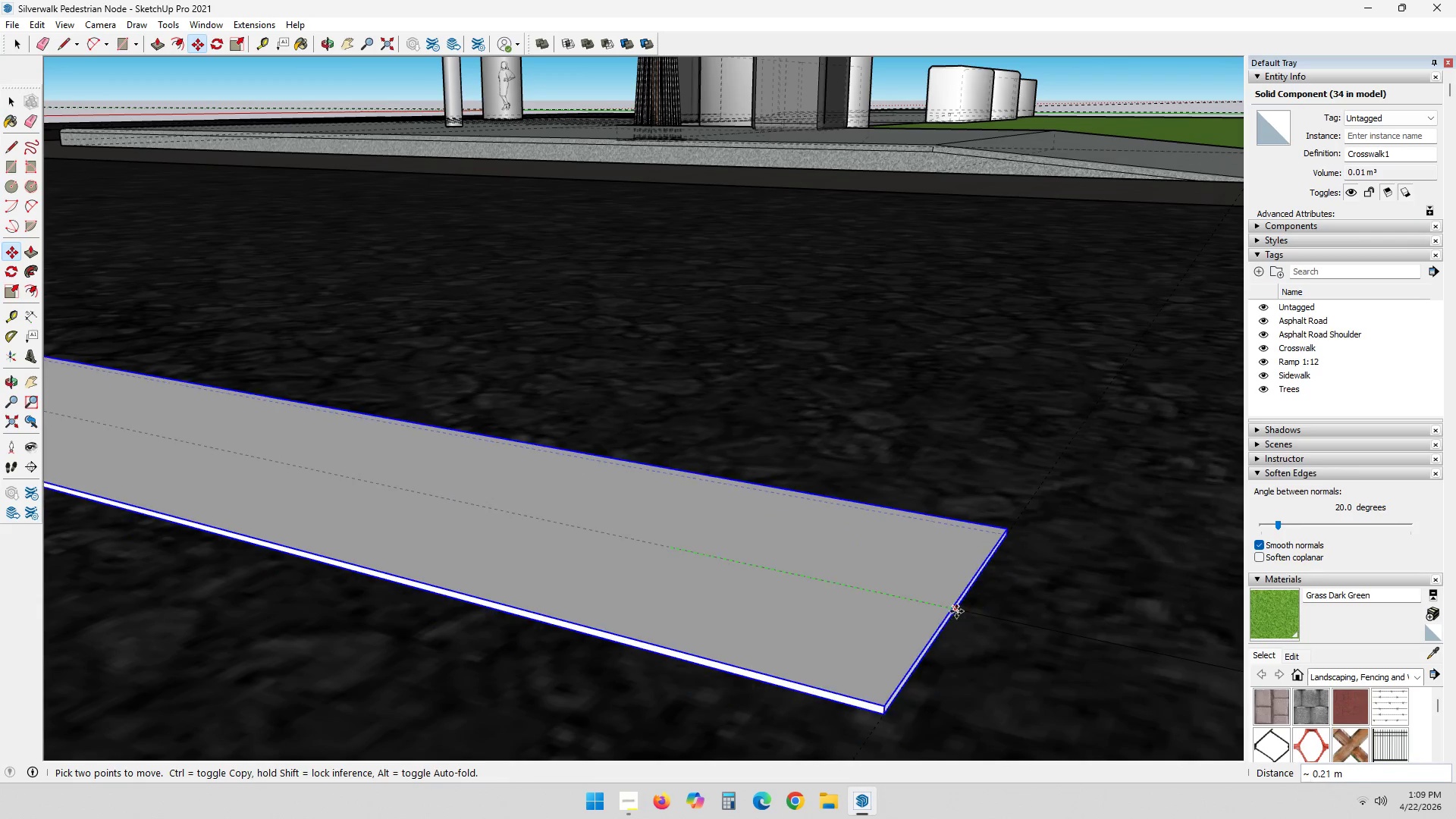 
left_click([955, 604])
 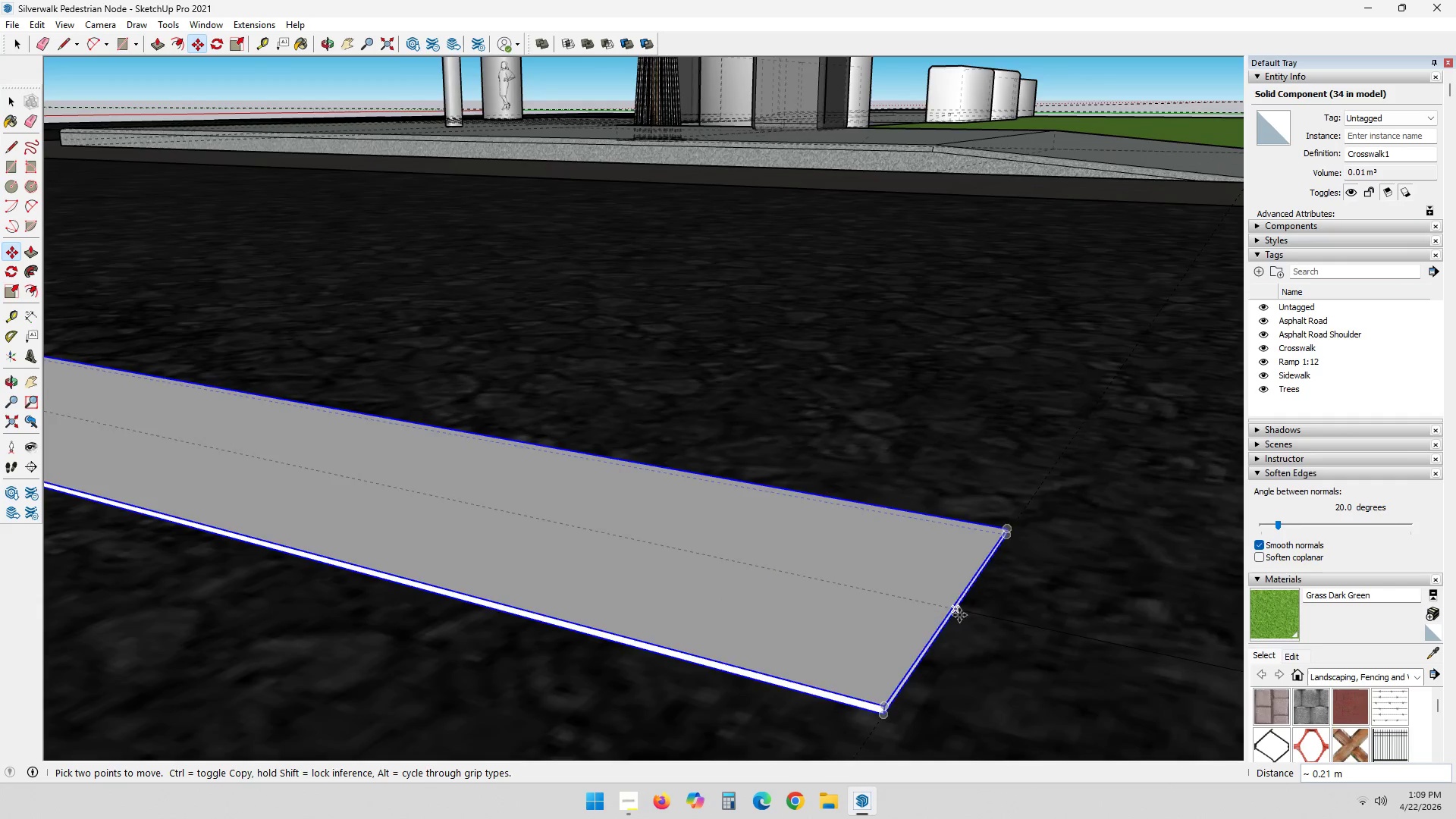 
key(Shift+ShiftLeft)
 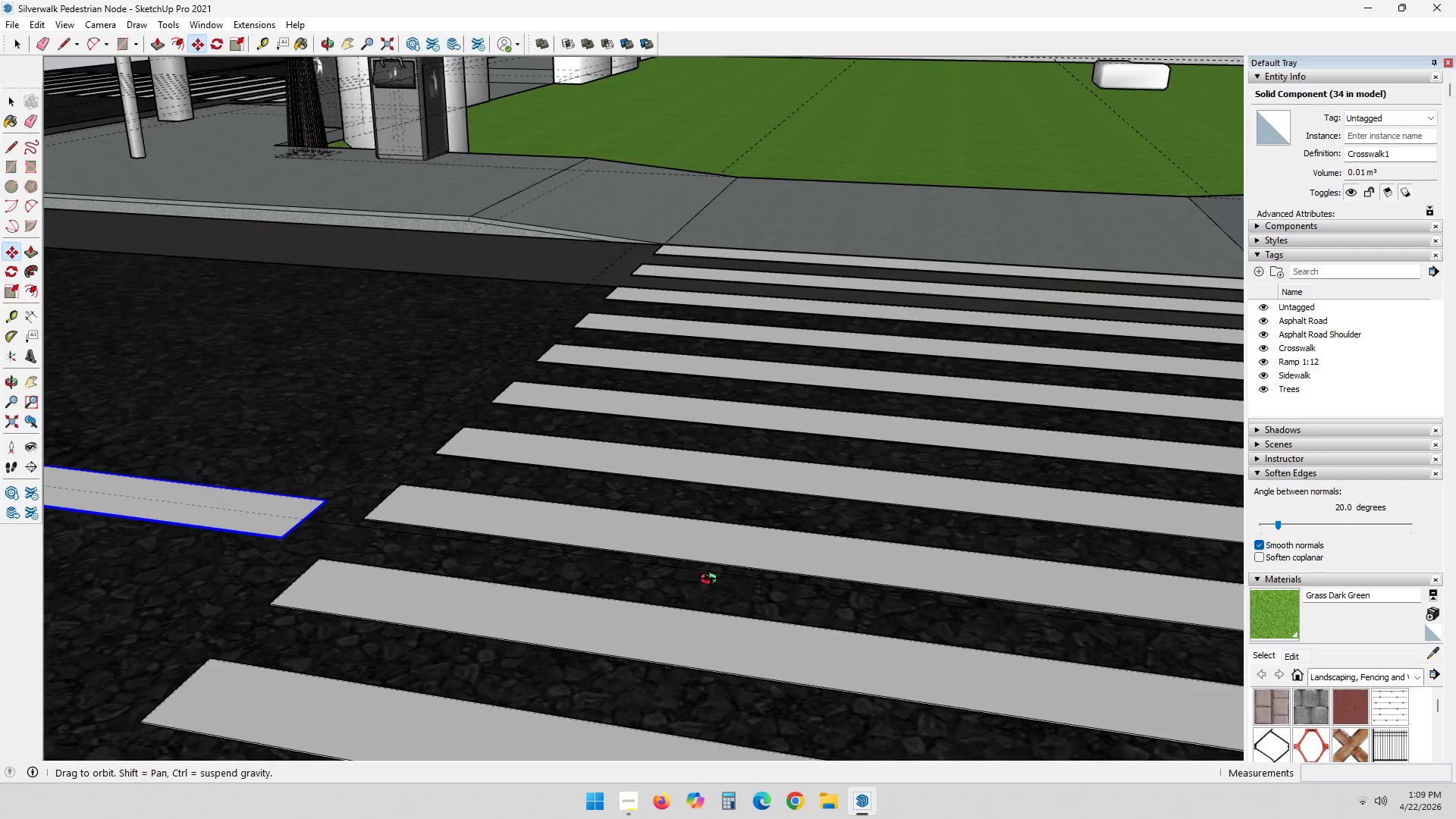 
scroll: coordinate [1051, 629], scroll_direction: down, amount: 20.0
 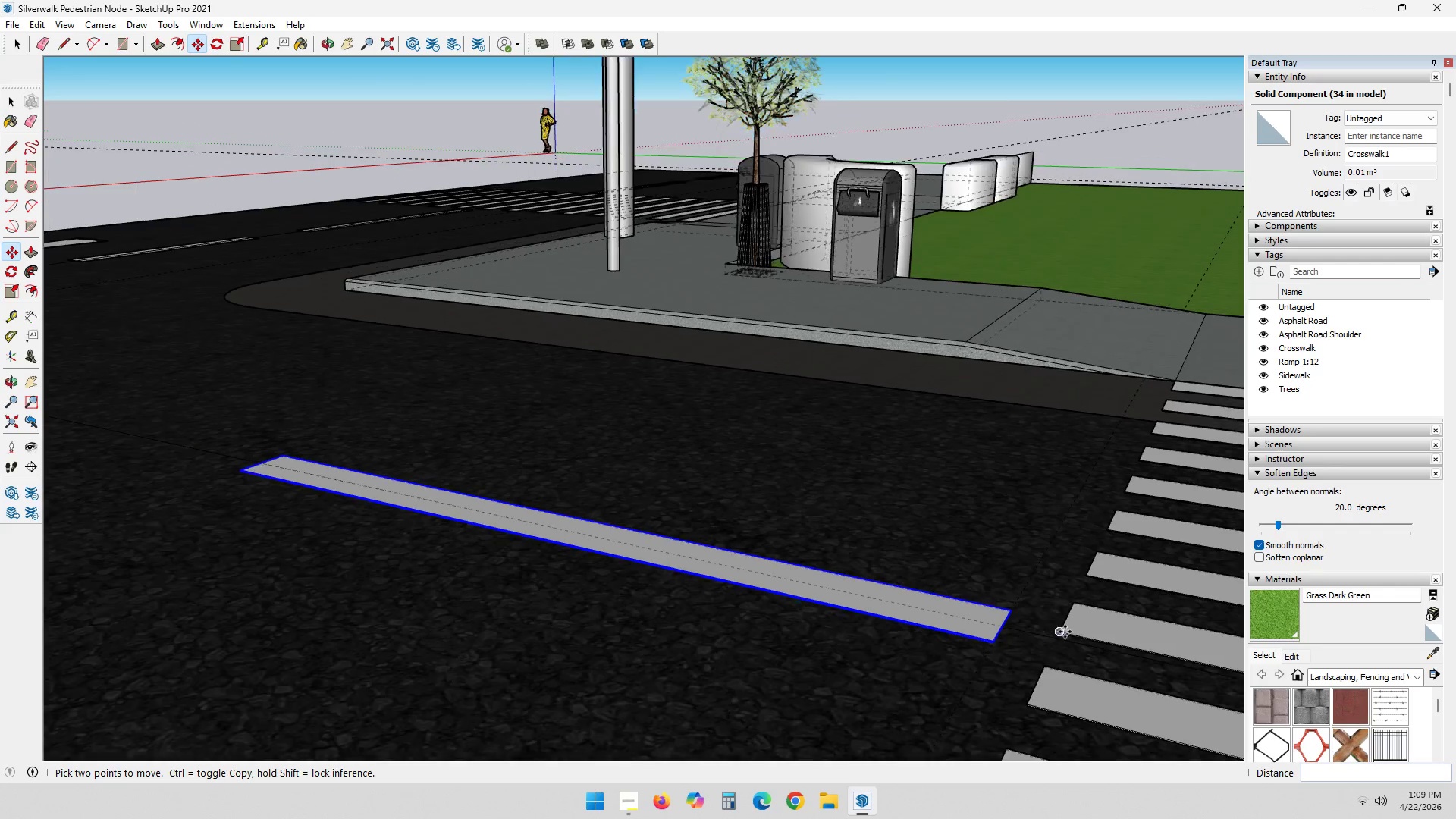 
key(Shift+ShiftLeft)
 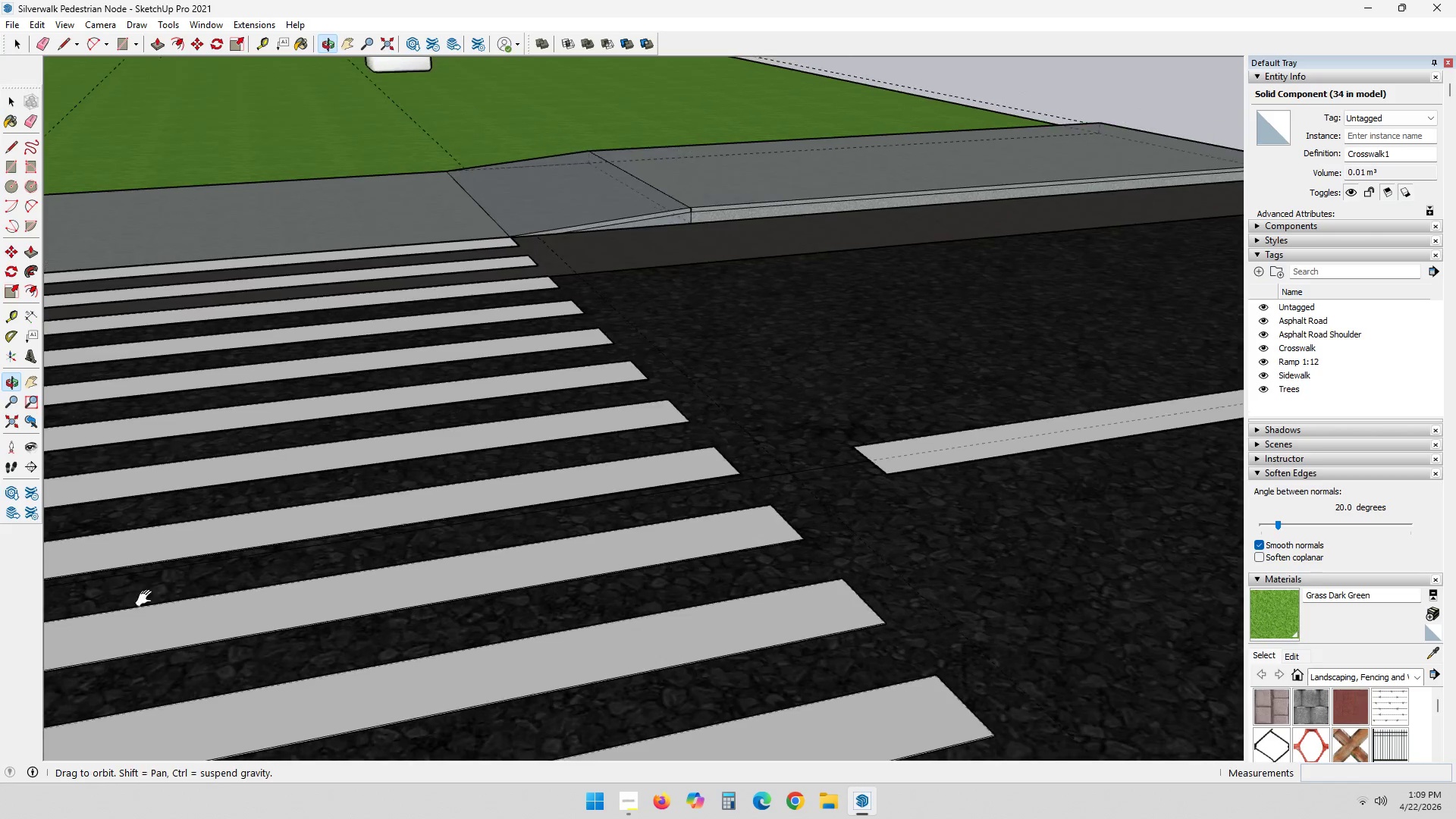 
key(Space)
 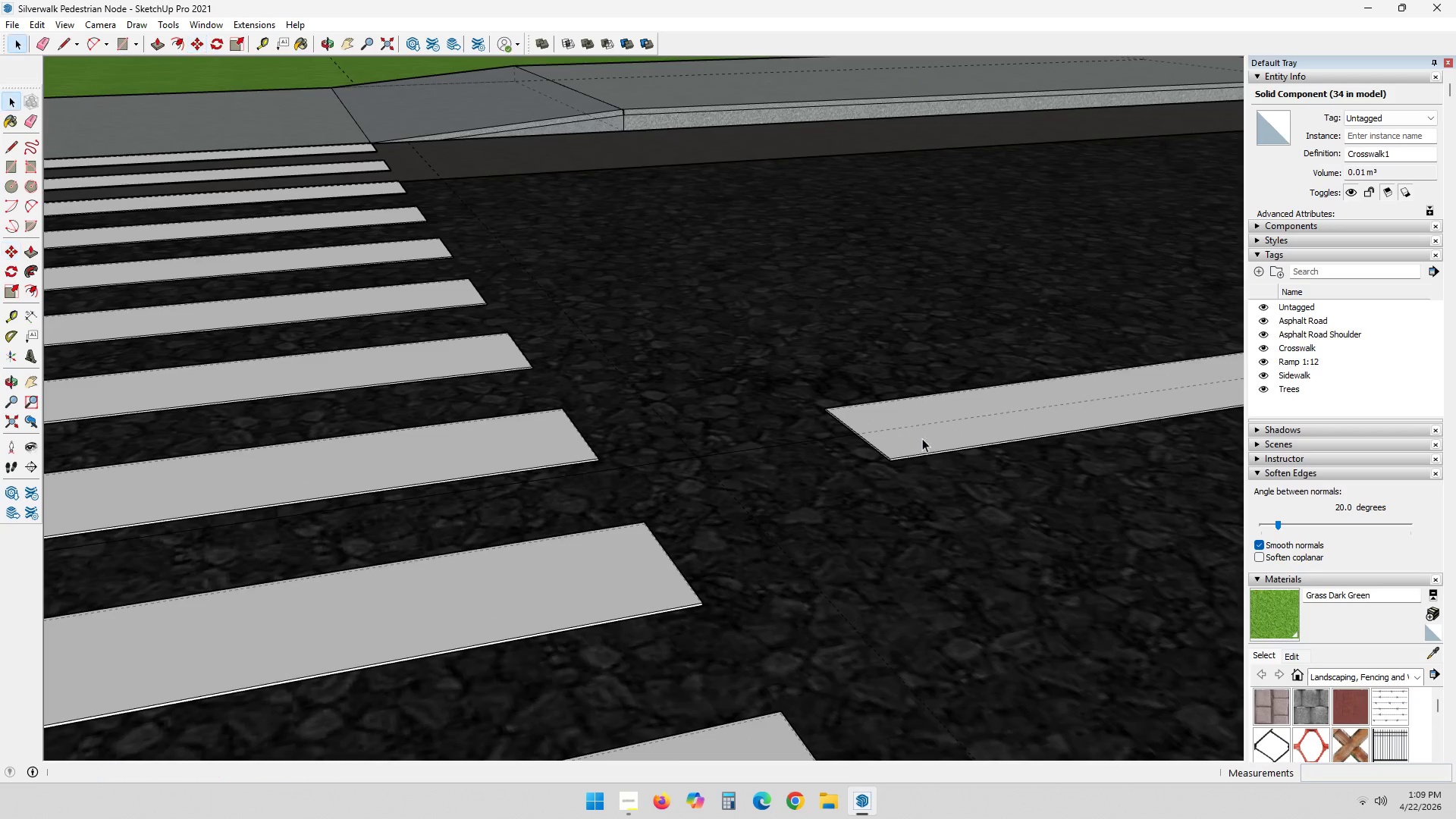 
left_click_drag(start_coordinate=[924, 438], to_coordinate=[927, 435])
 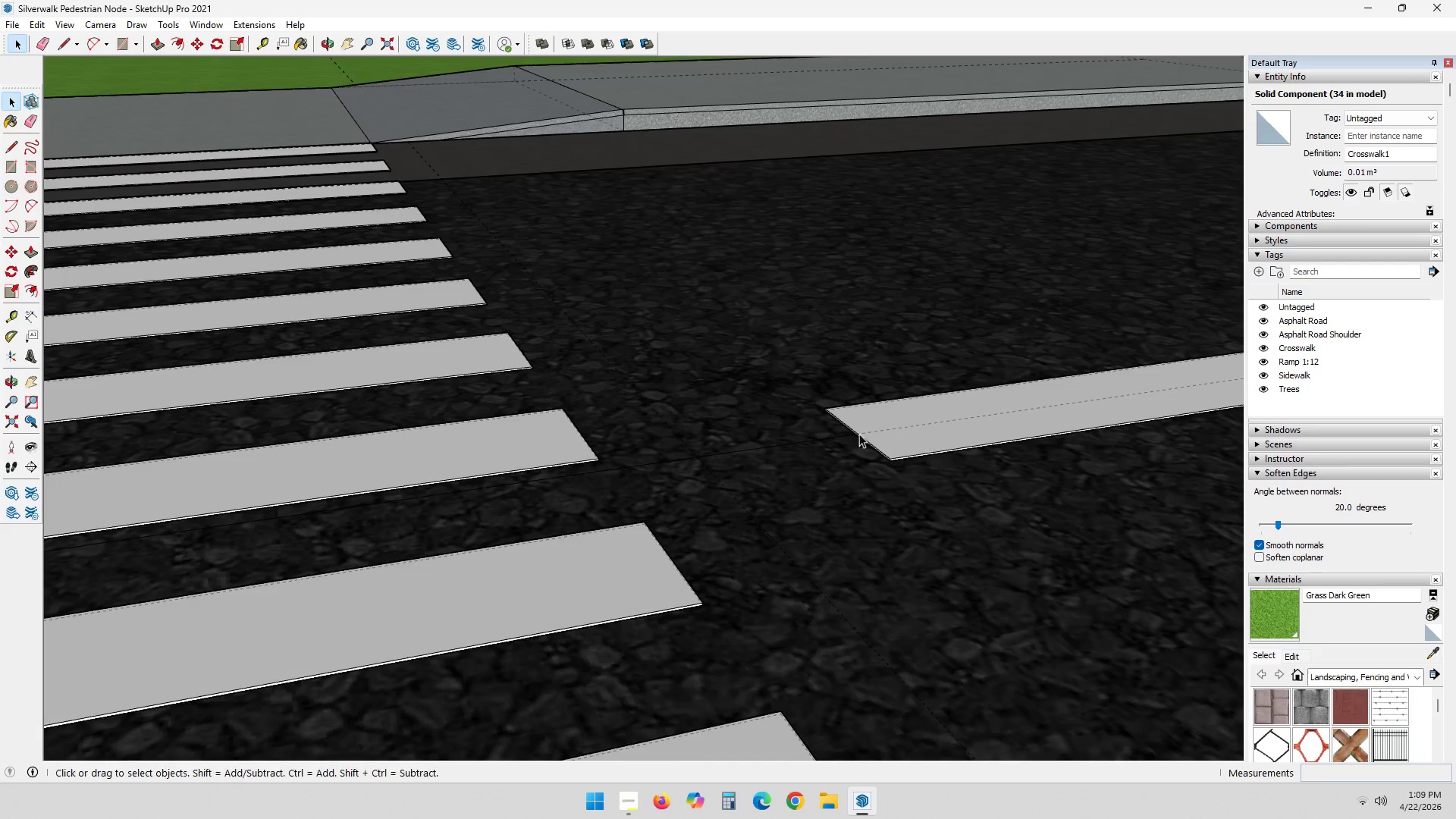 
scroll: coordinate [836, 460], scroll_direction: up, amount: 16.0
 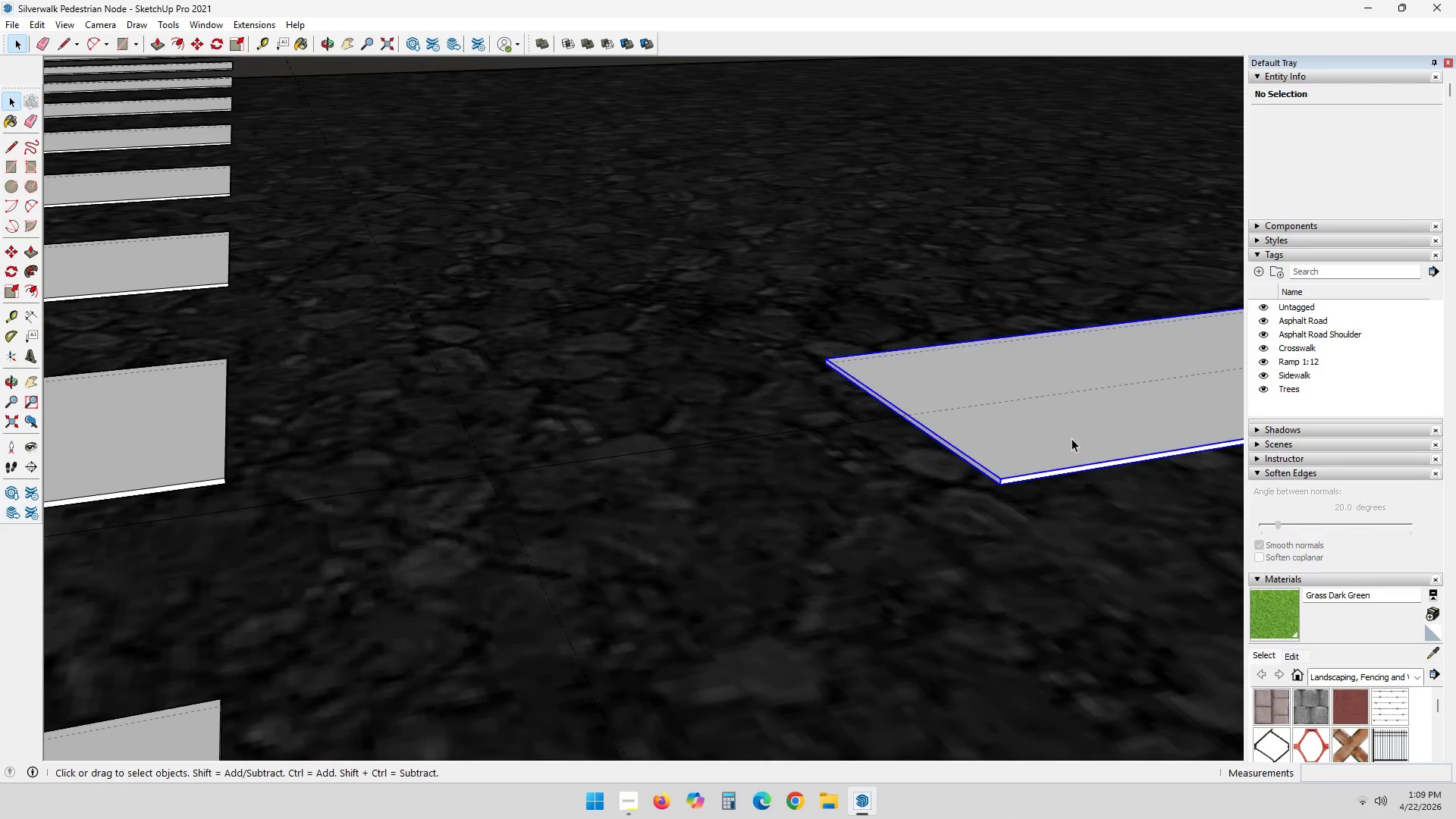 
key(M)
 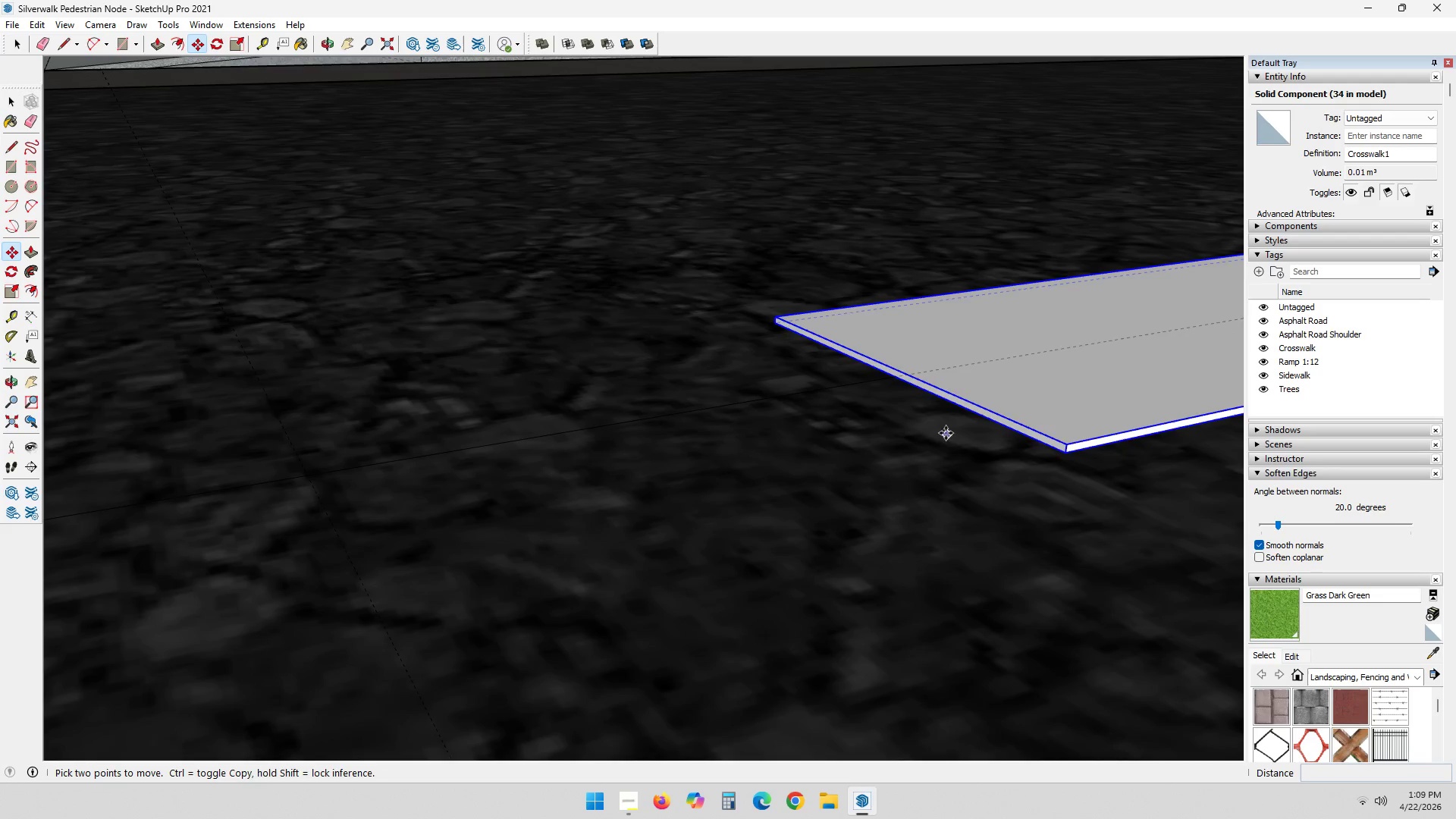 
scroll: coordinate [915, 411], scroll_direction: up, amount: 6.0
 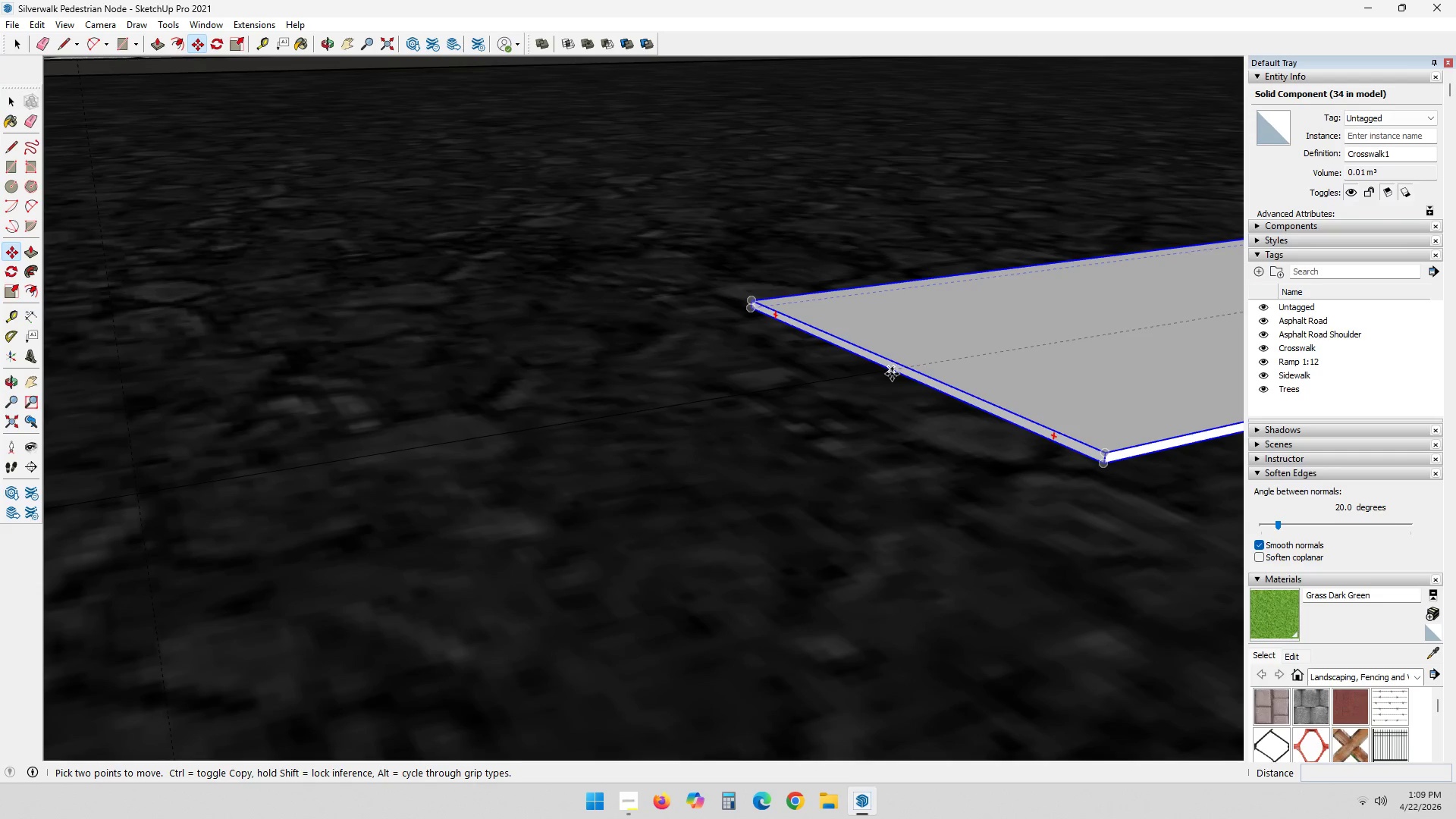 
left_click([892, 374])
 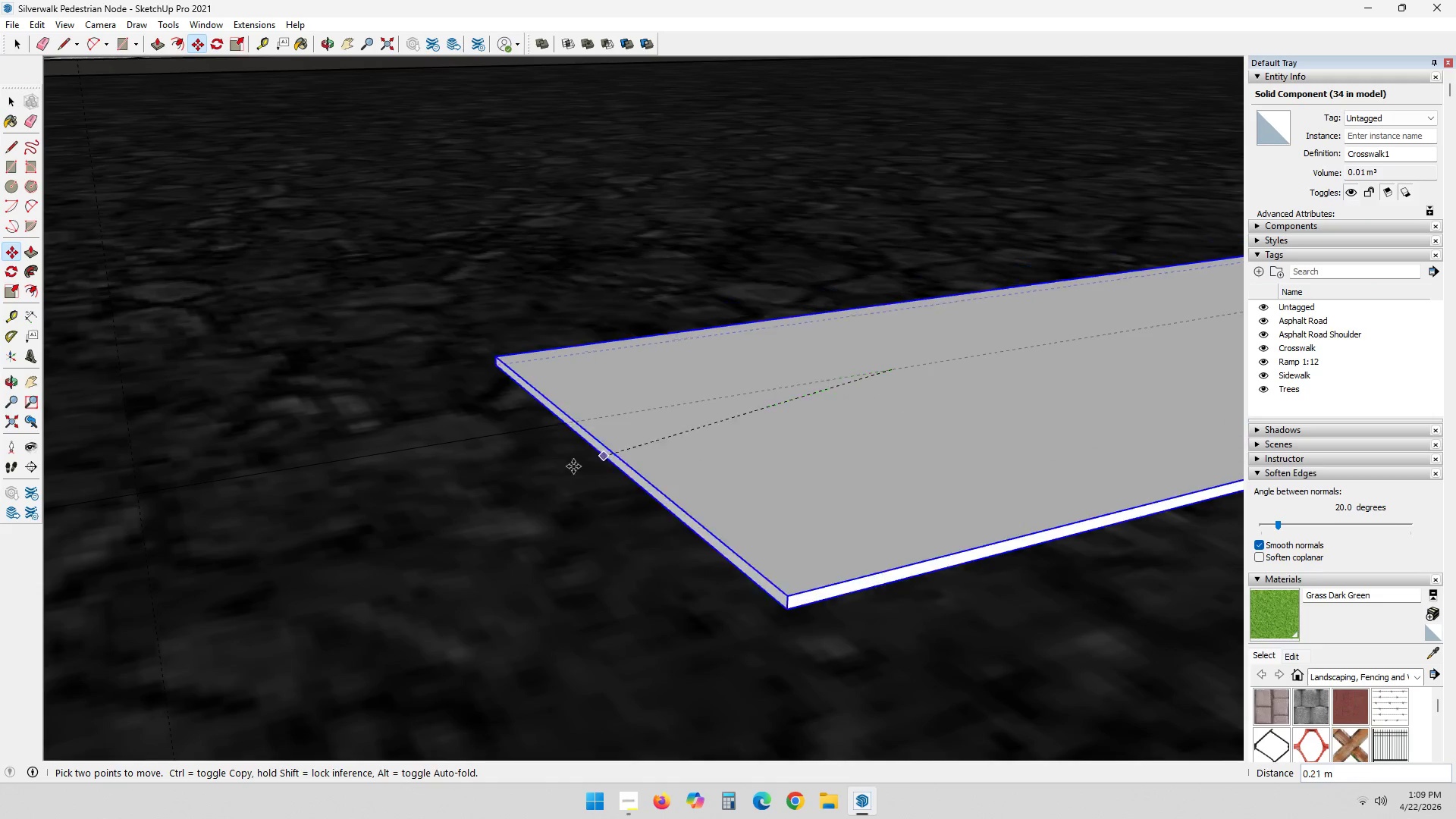 
hold_key(key=ShiftLeft, duration=0.36)
 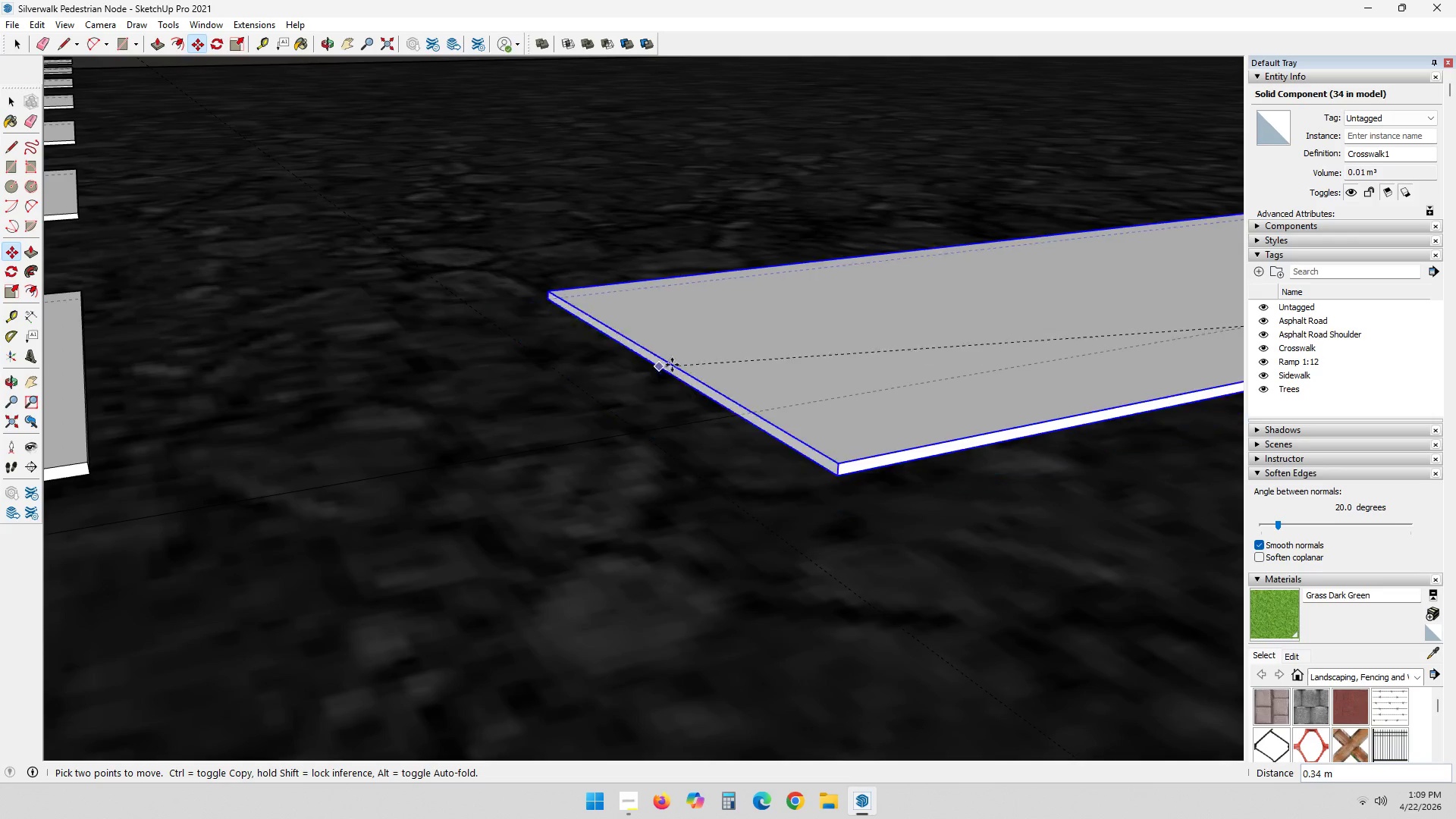 
scroll: coordinate [617, 385], scroll_direction: down, amount: 4.0
 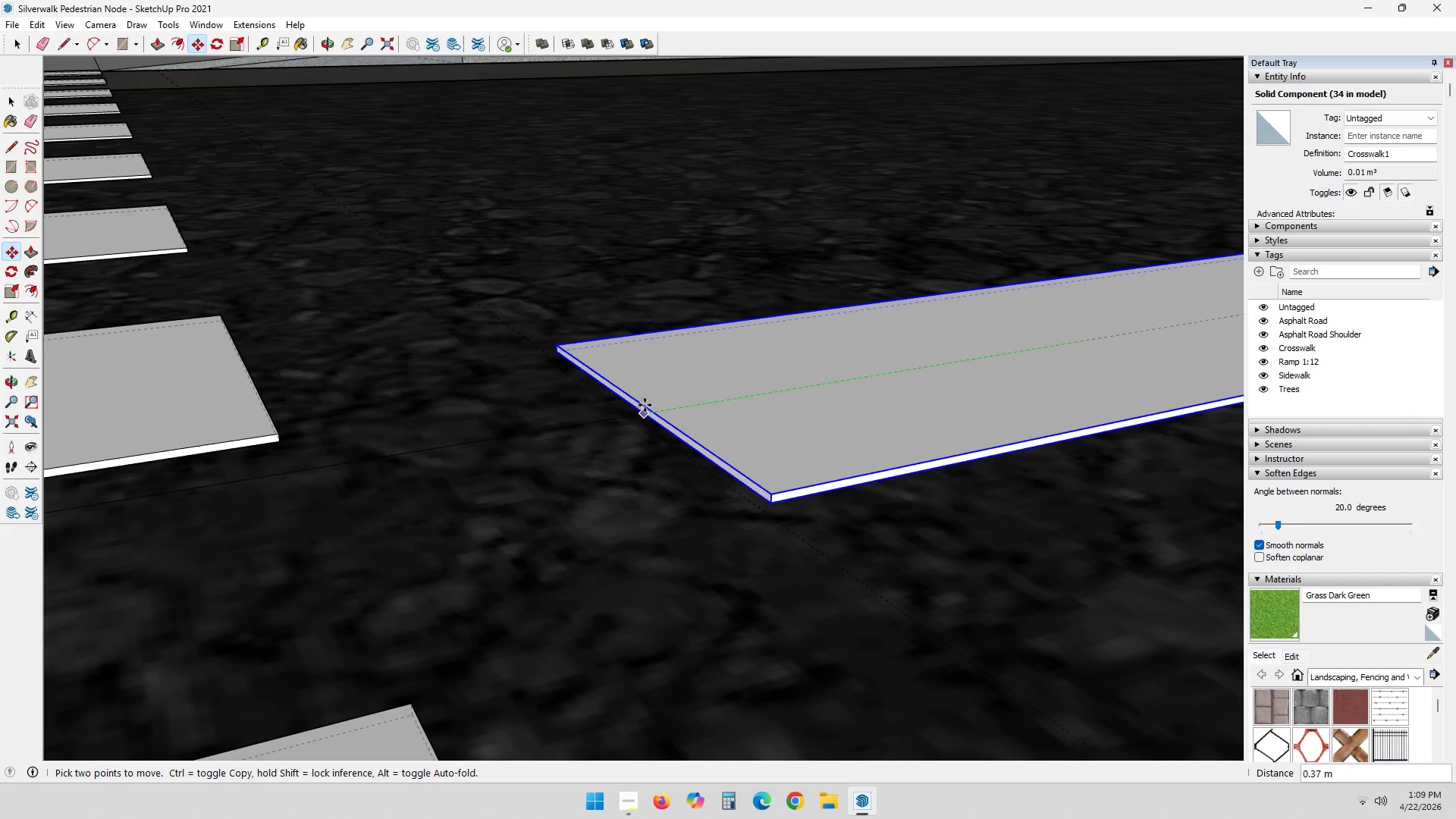 
left_click([635, 413])
 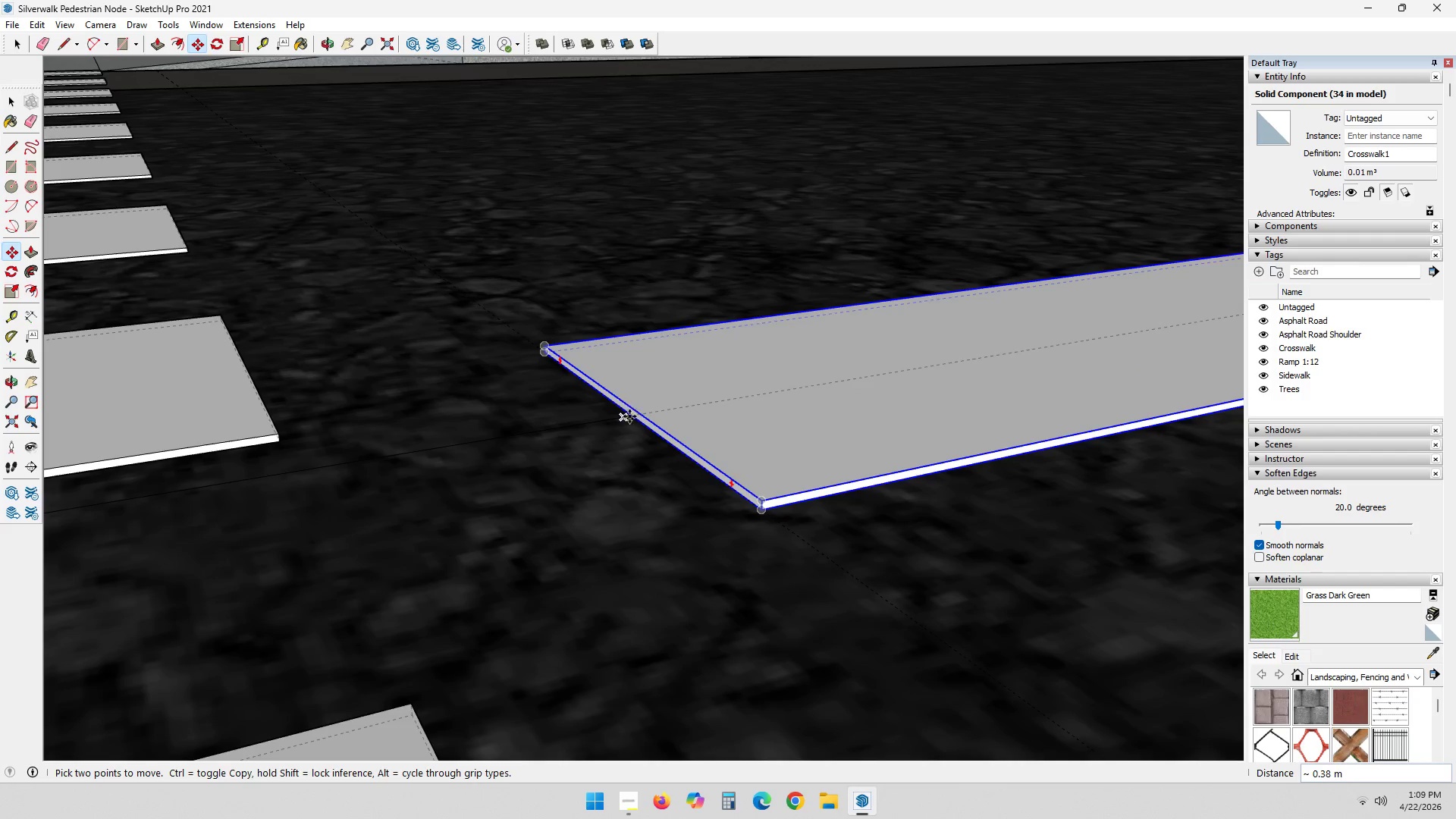 
key(Control+ControlLeft)
 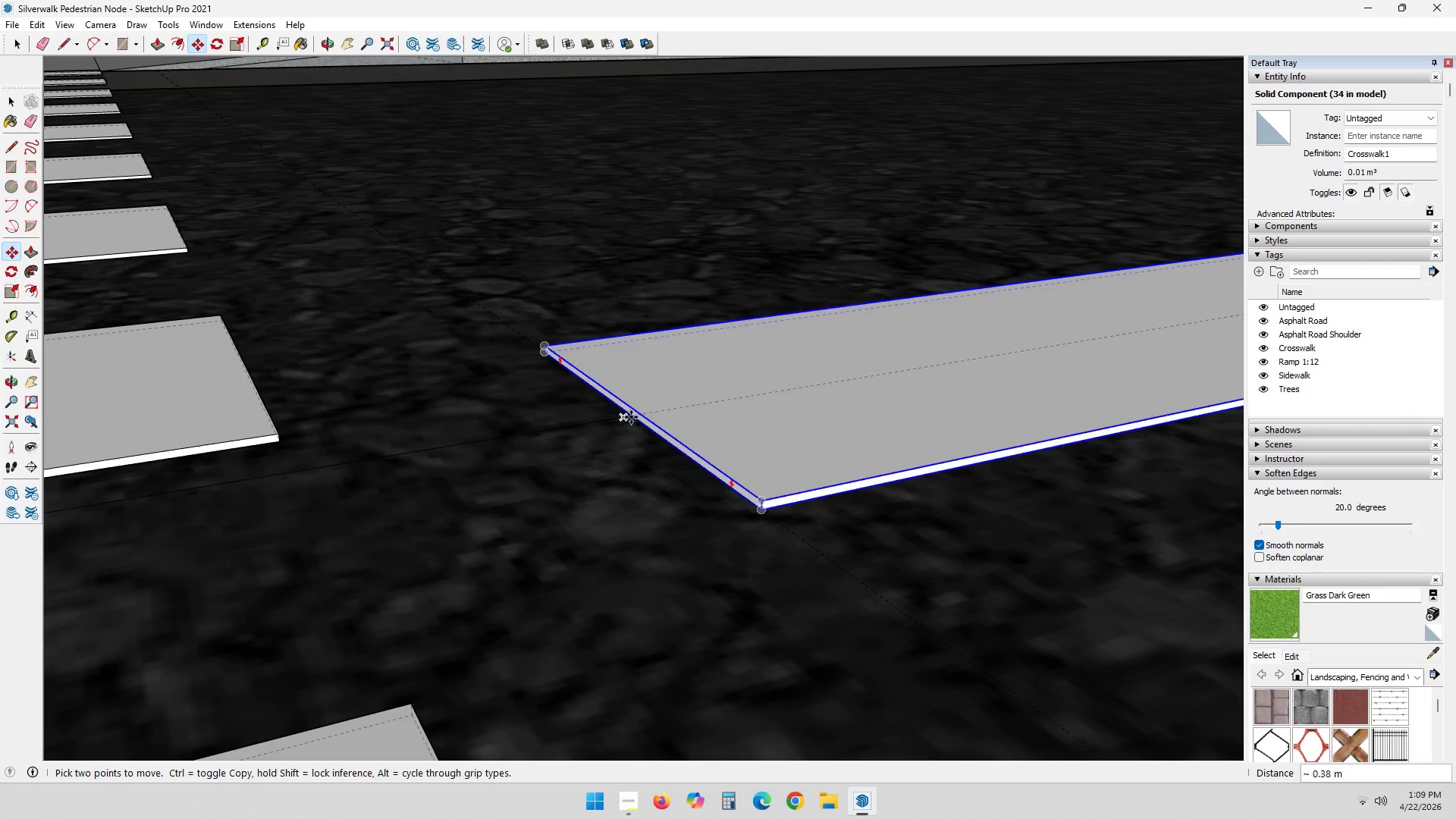 
key(Control+Z)
 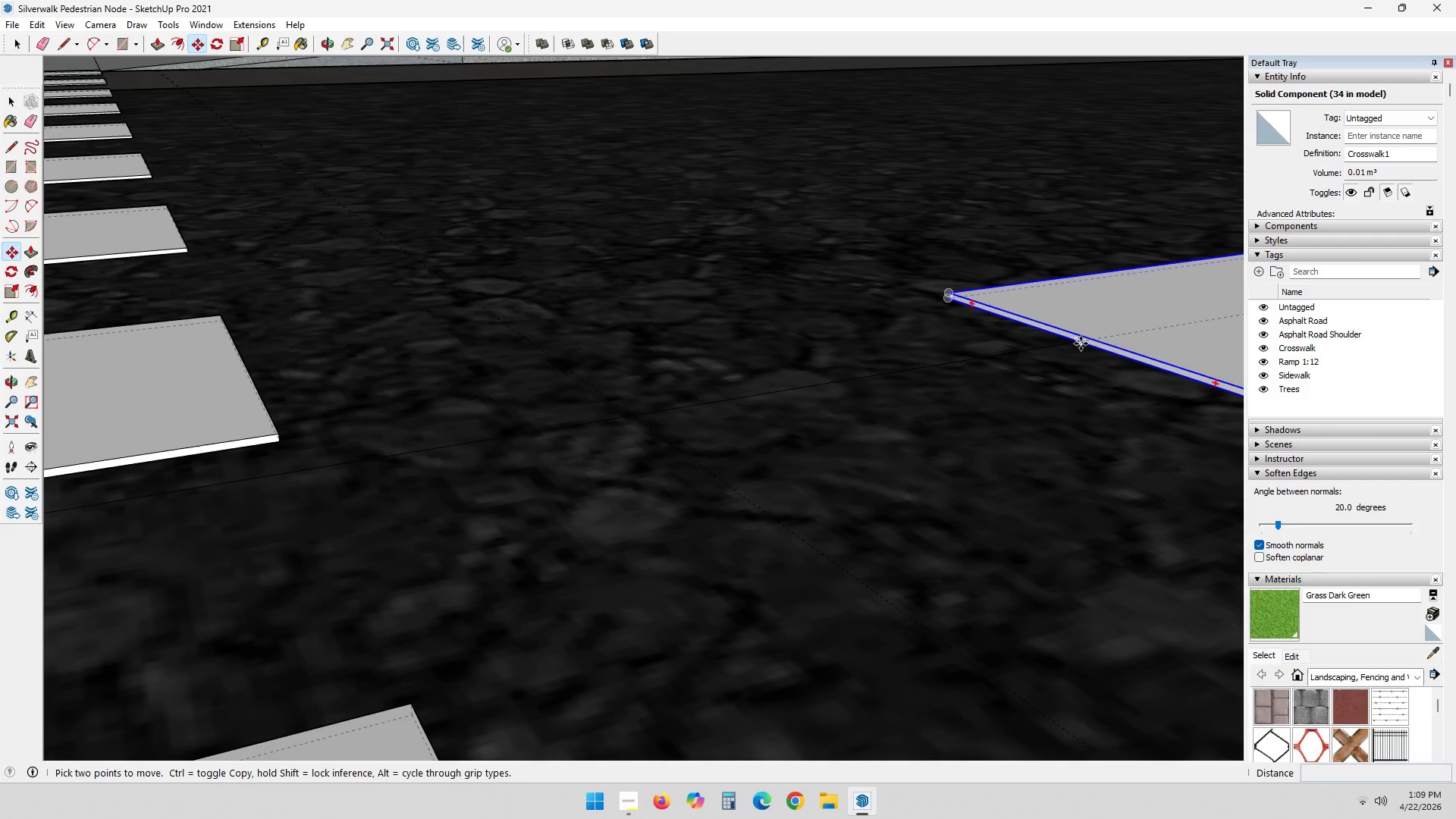 
left_click([1078, 341])
 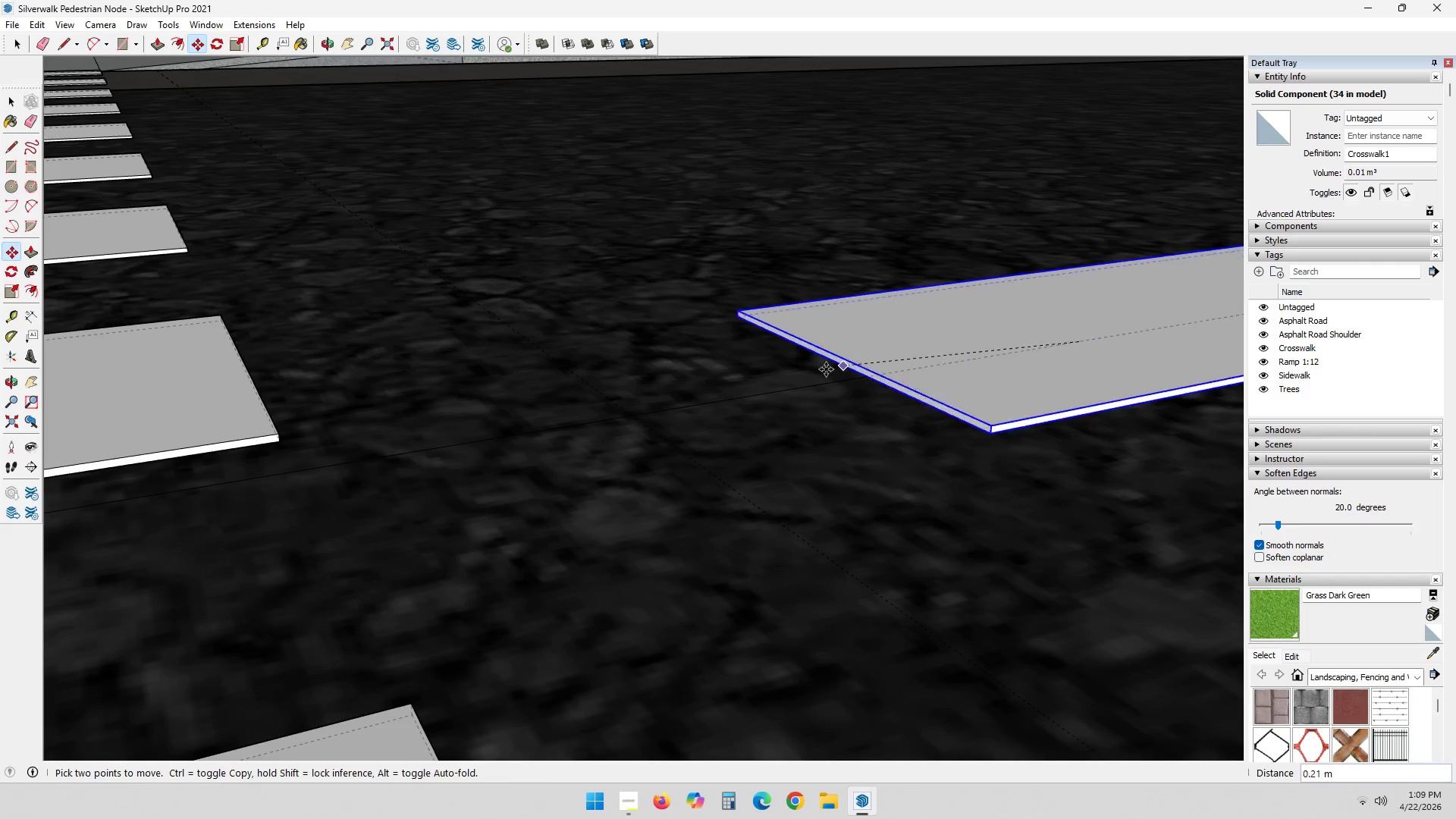 
scroll: coordinate [736, 390], scroll_direction: up, amount: 4.0
 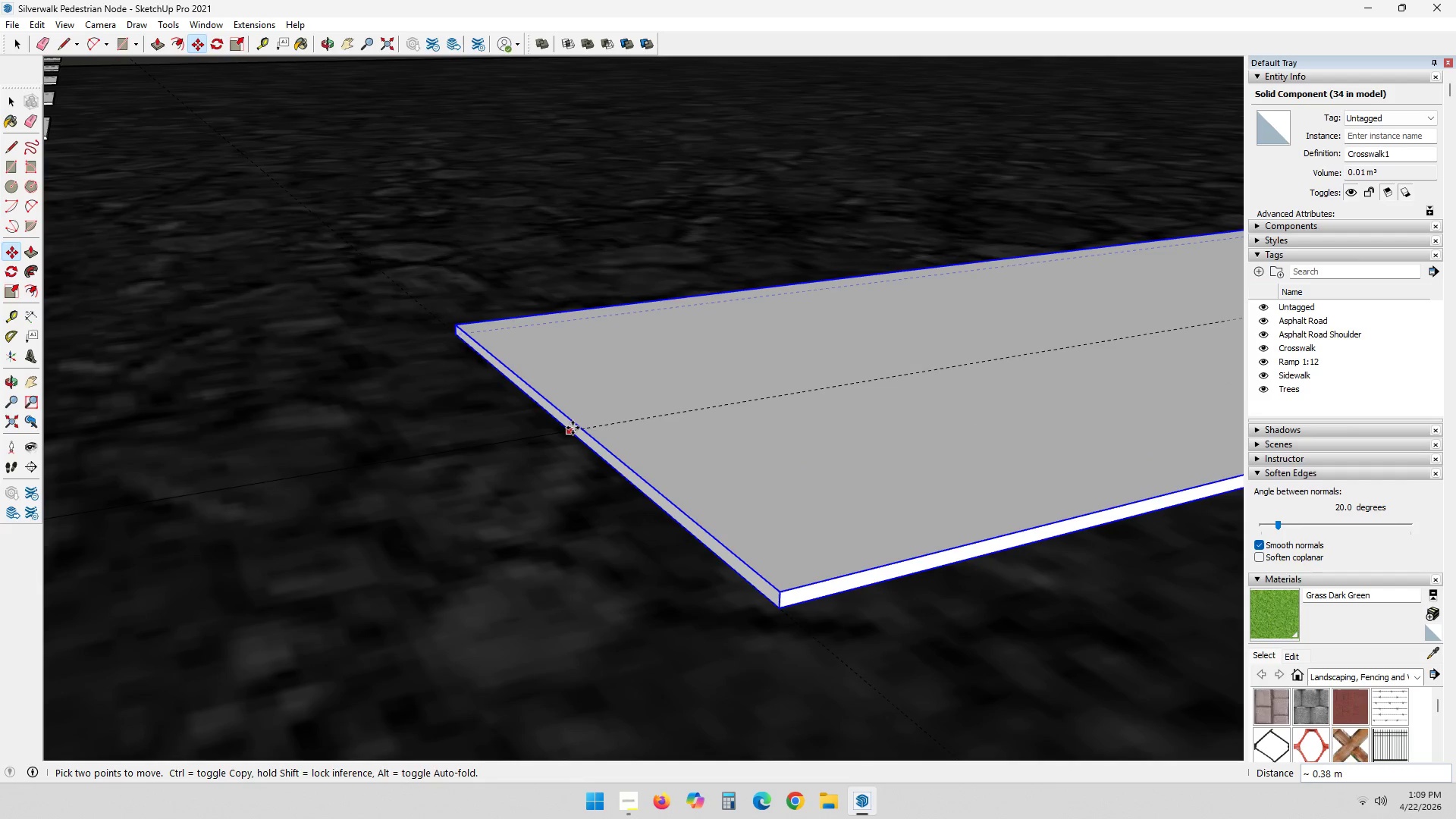 
left_click([573, 428])
 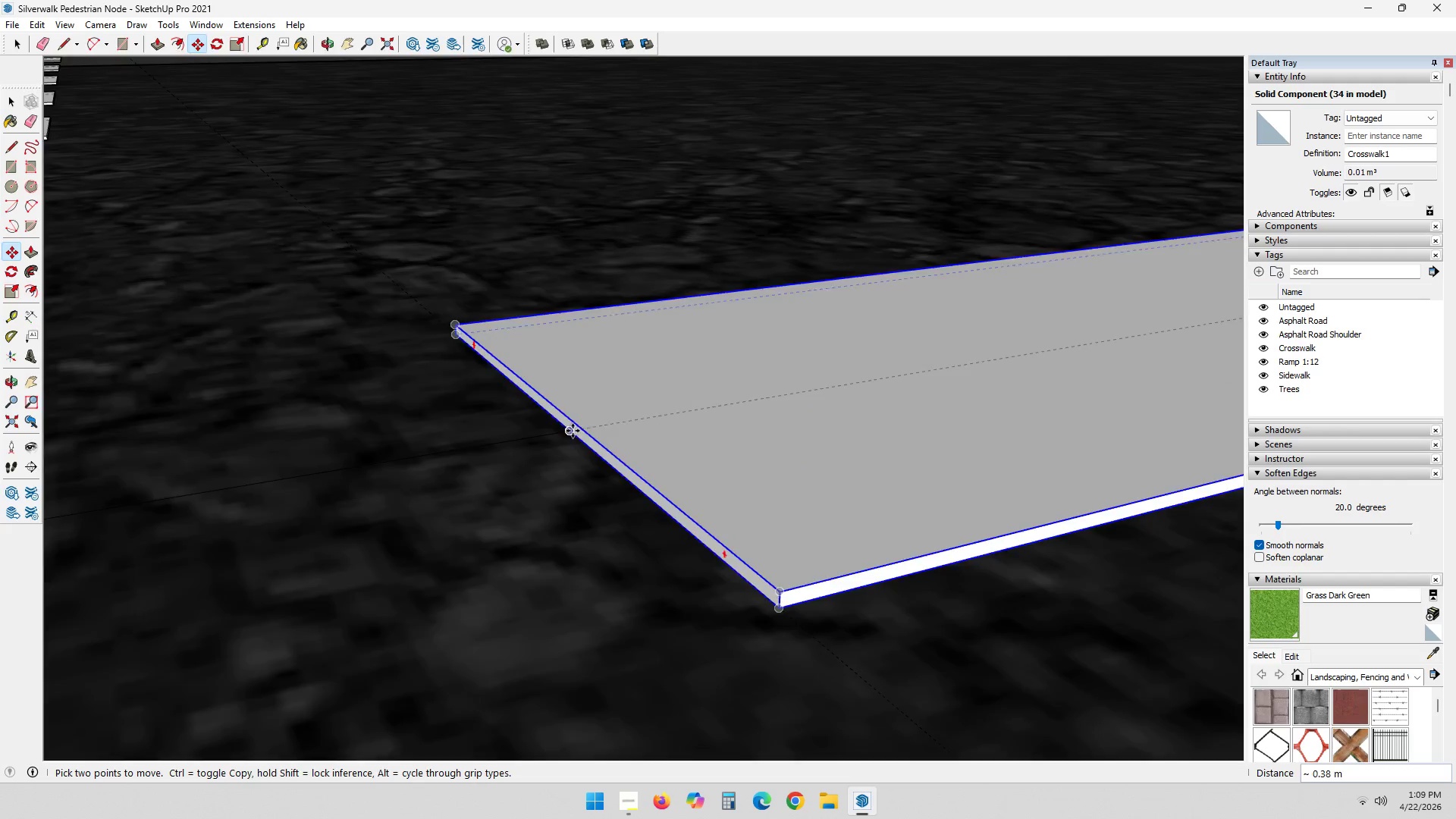 
key(Space)
 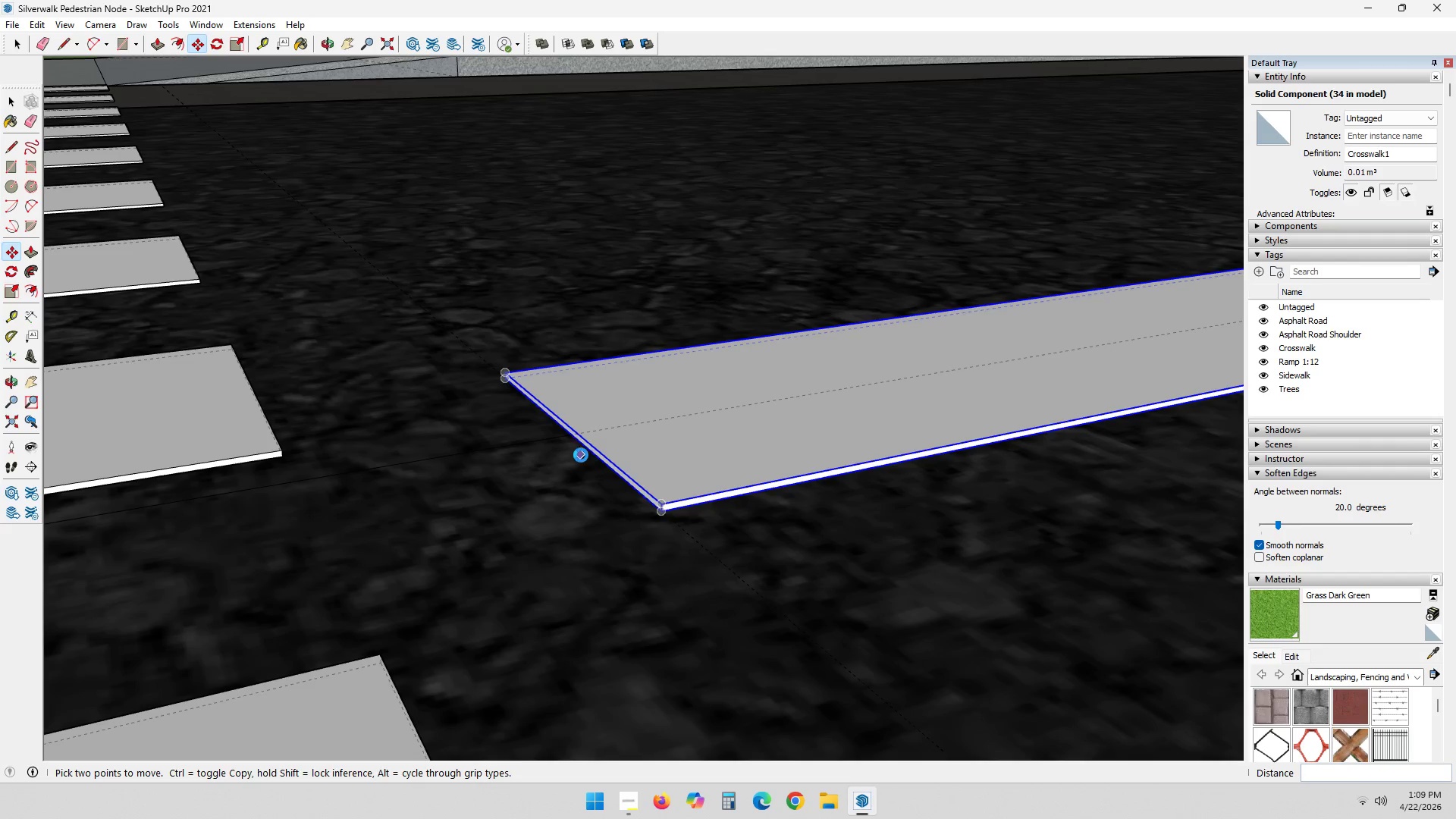 
key(Escape)
 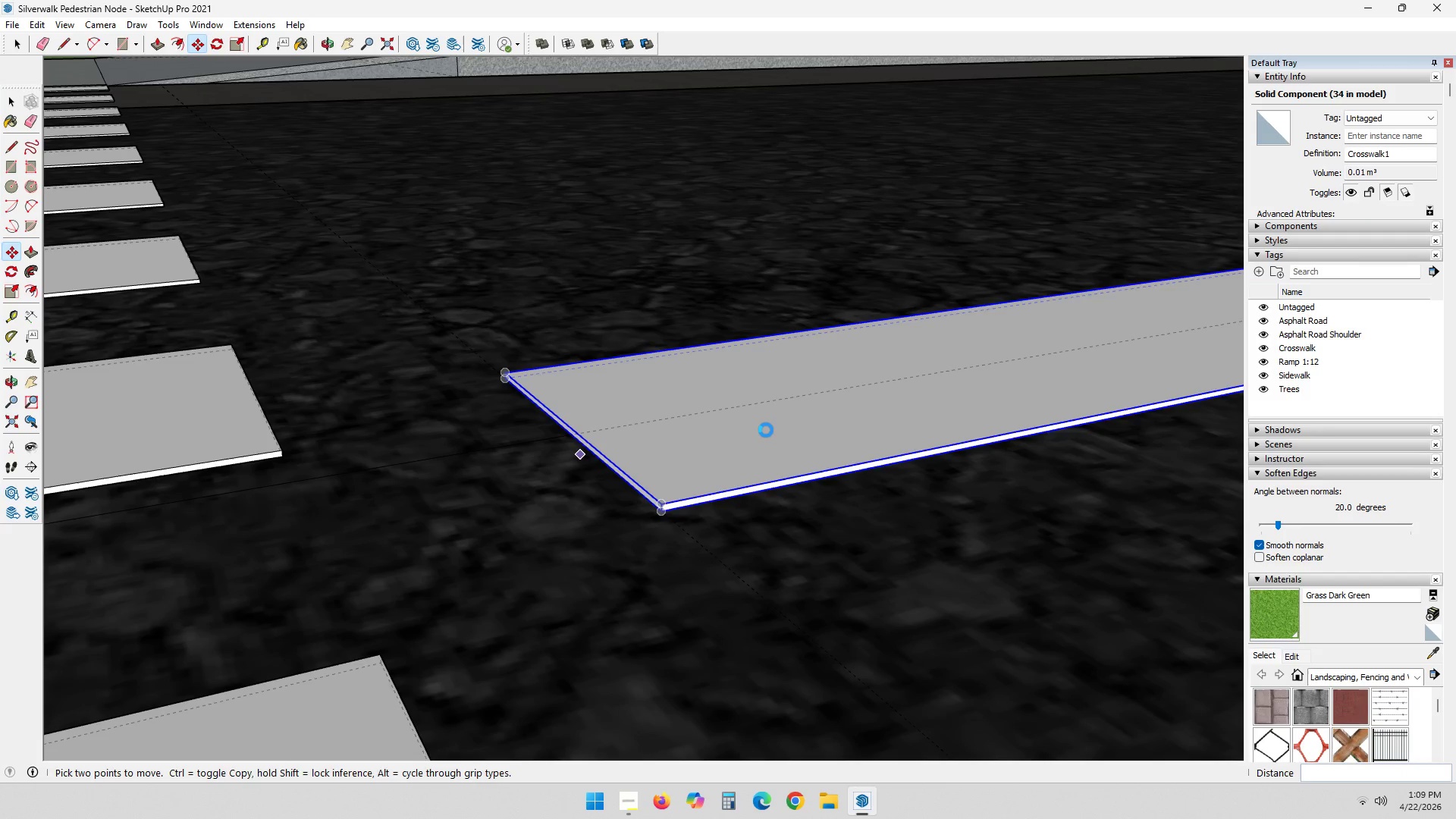 
scroll: coordinate [583, 460], scroll_direction: down, amount: 15.0
 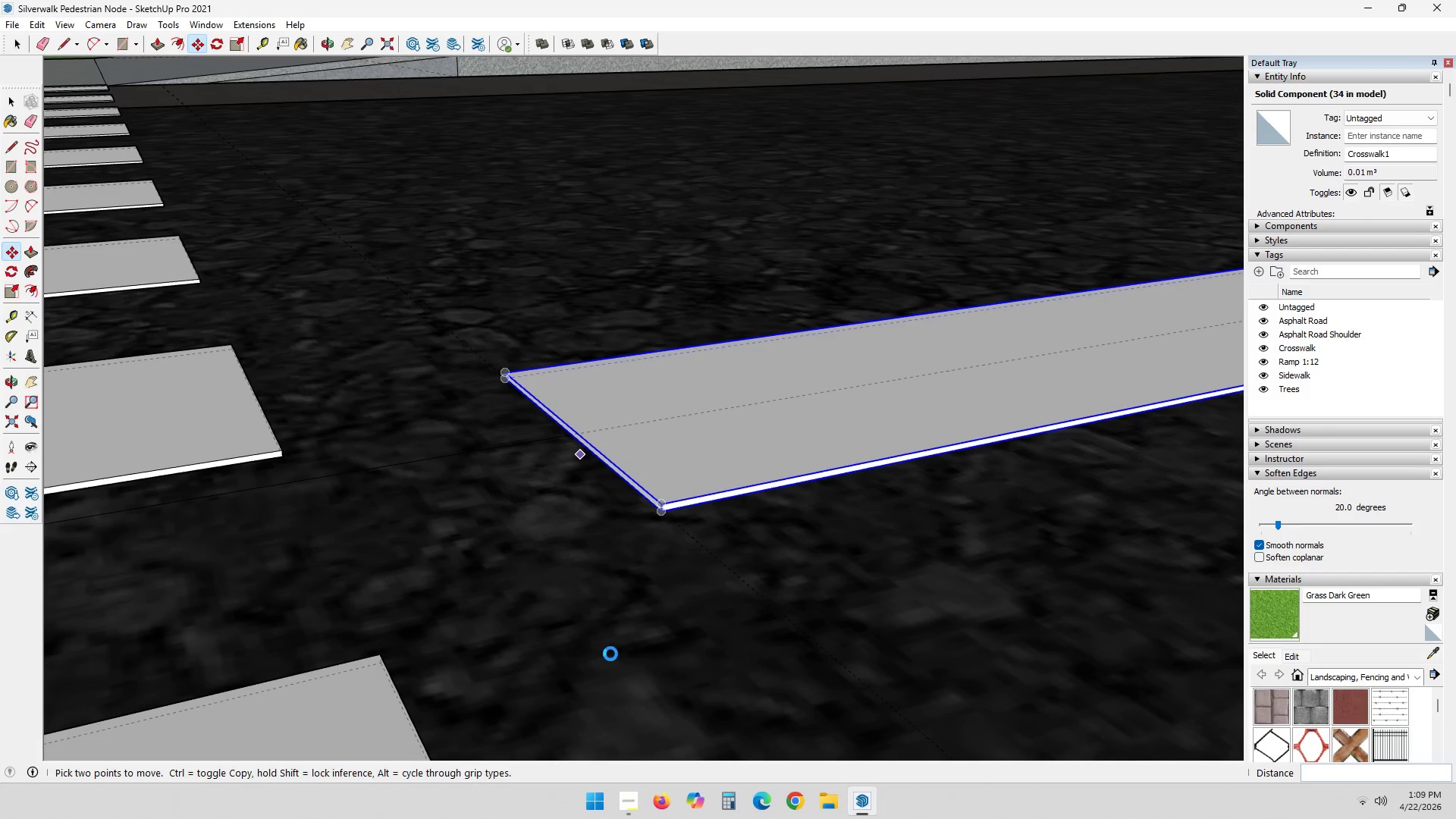 
wait(5.17)
 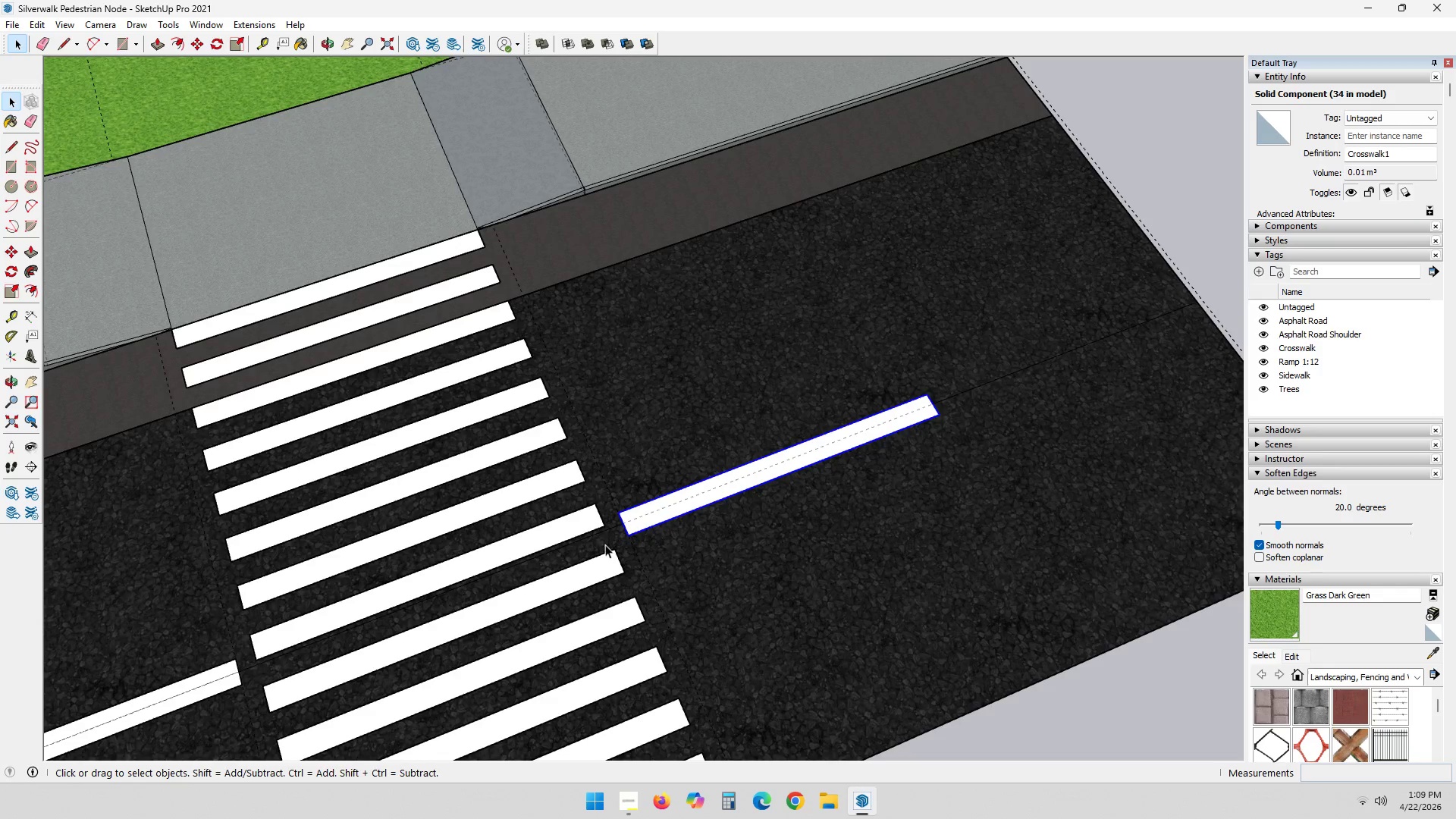 
key(Shift+ShiftLeft)
 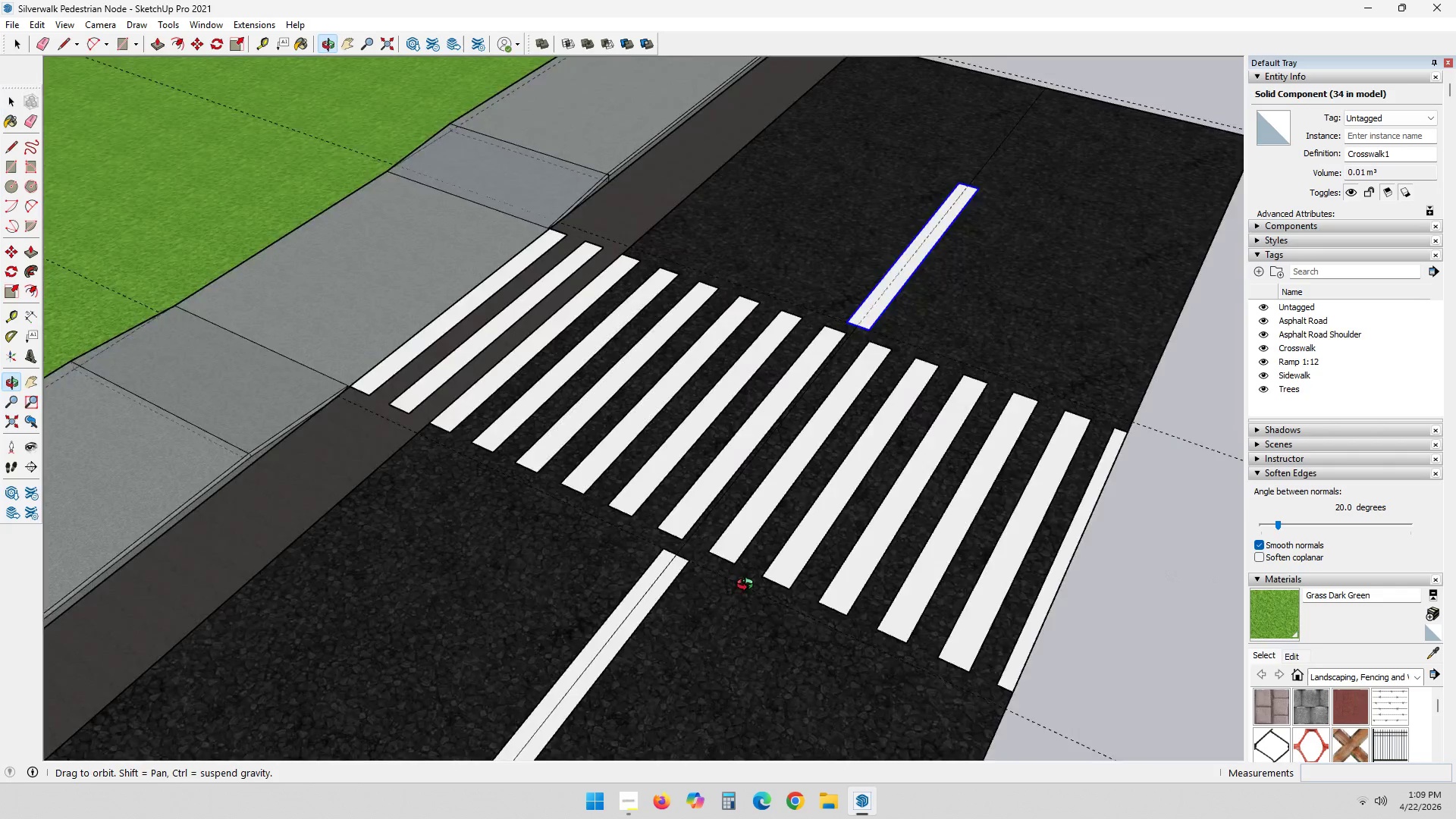 
scroll: coordinate [607, 545], scroll_direction: down, amount: 27.0
 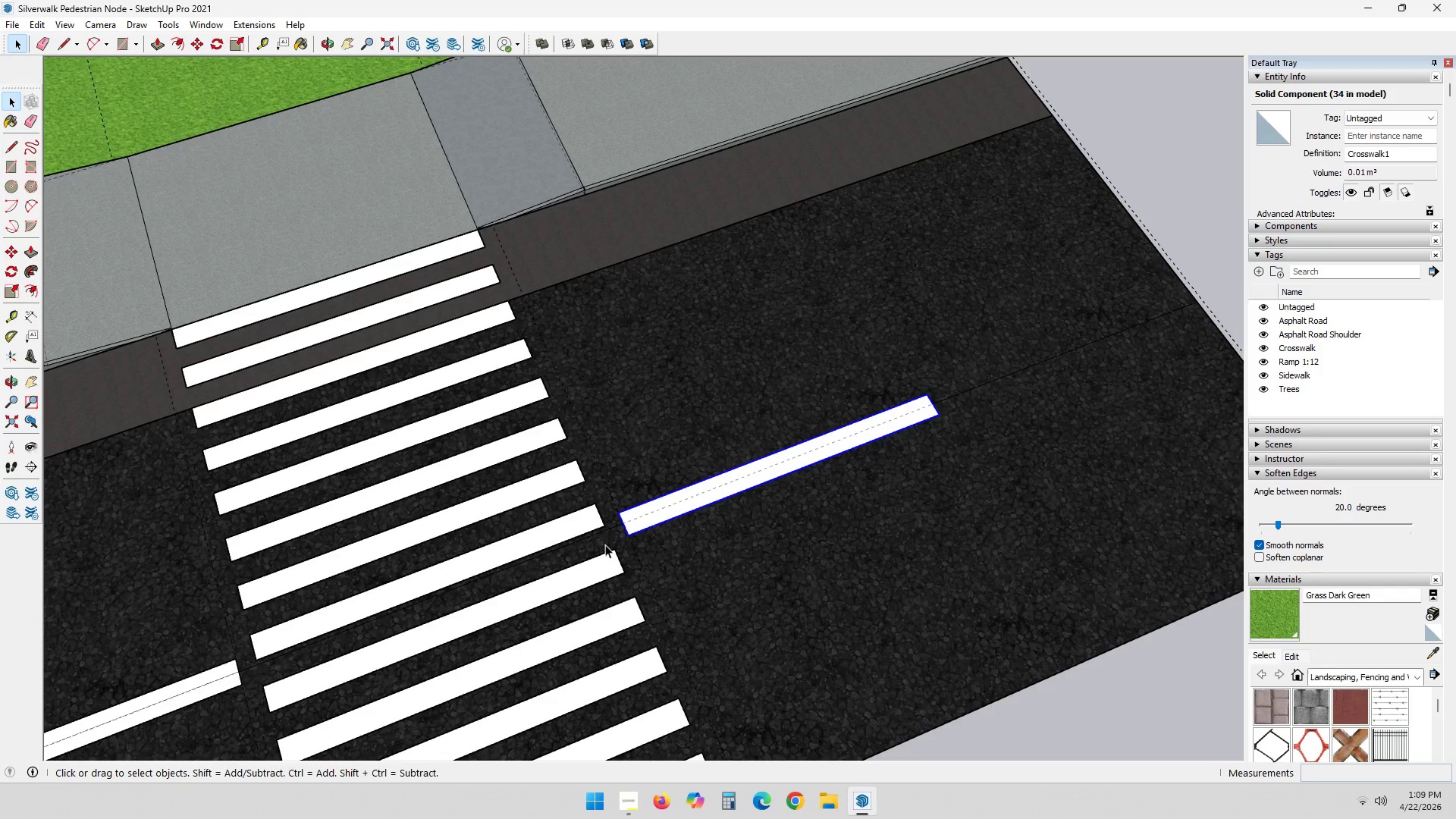 
key(Shift+ShiftLeft)
 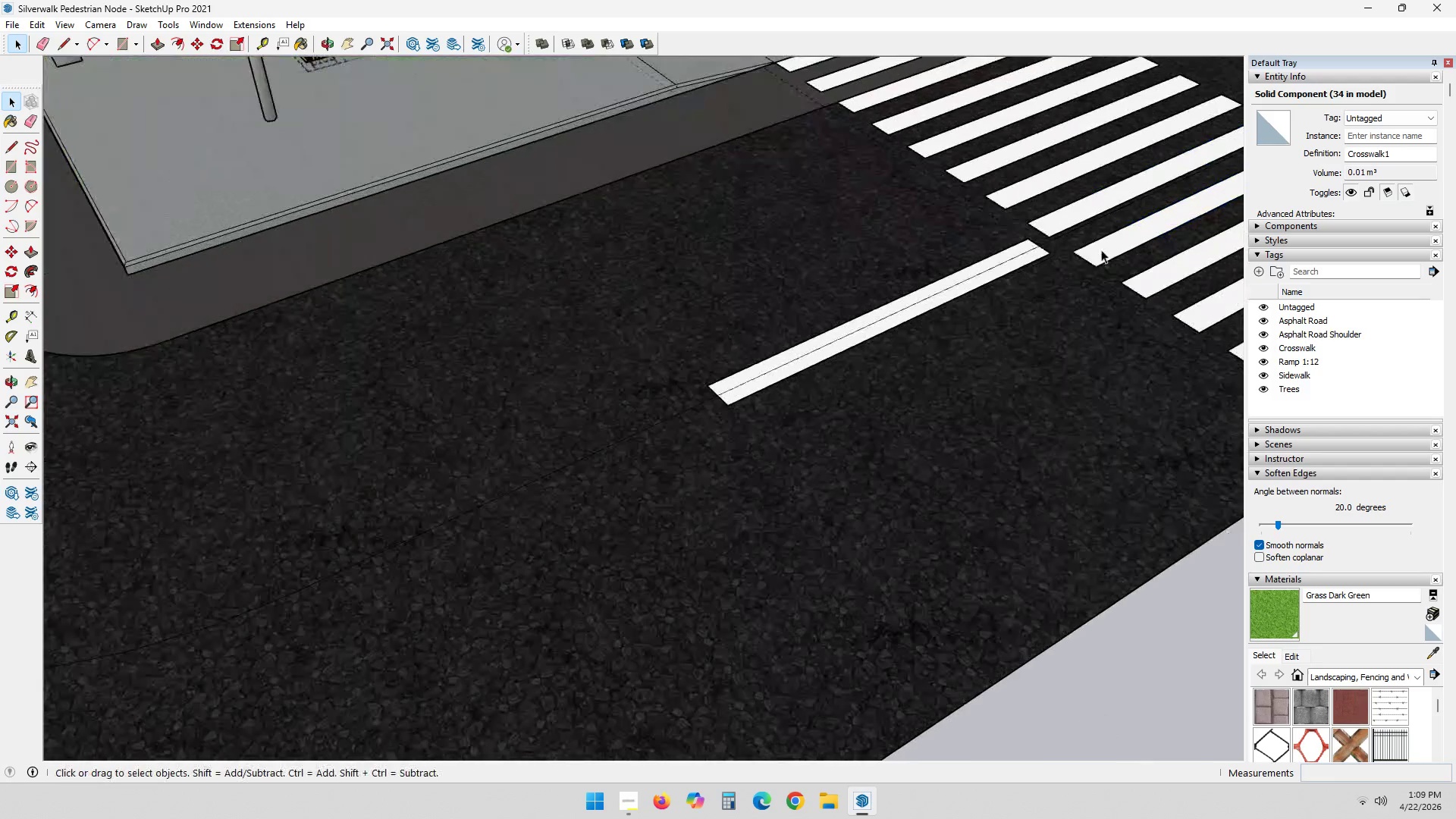 
scroll: coordinate [407, 454], scroll_direction: down, amount: 12.0
 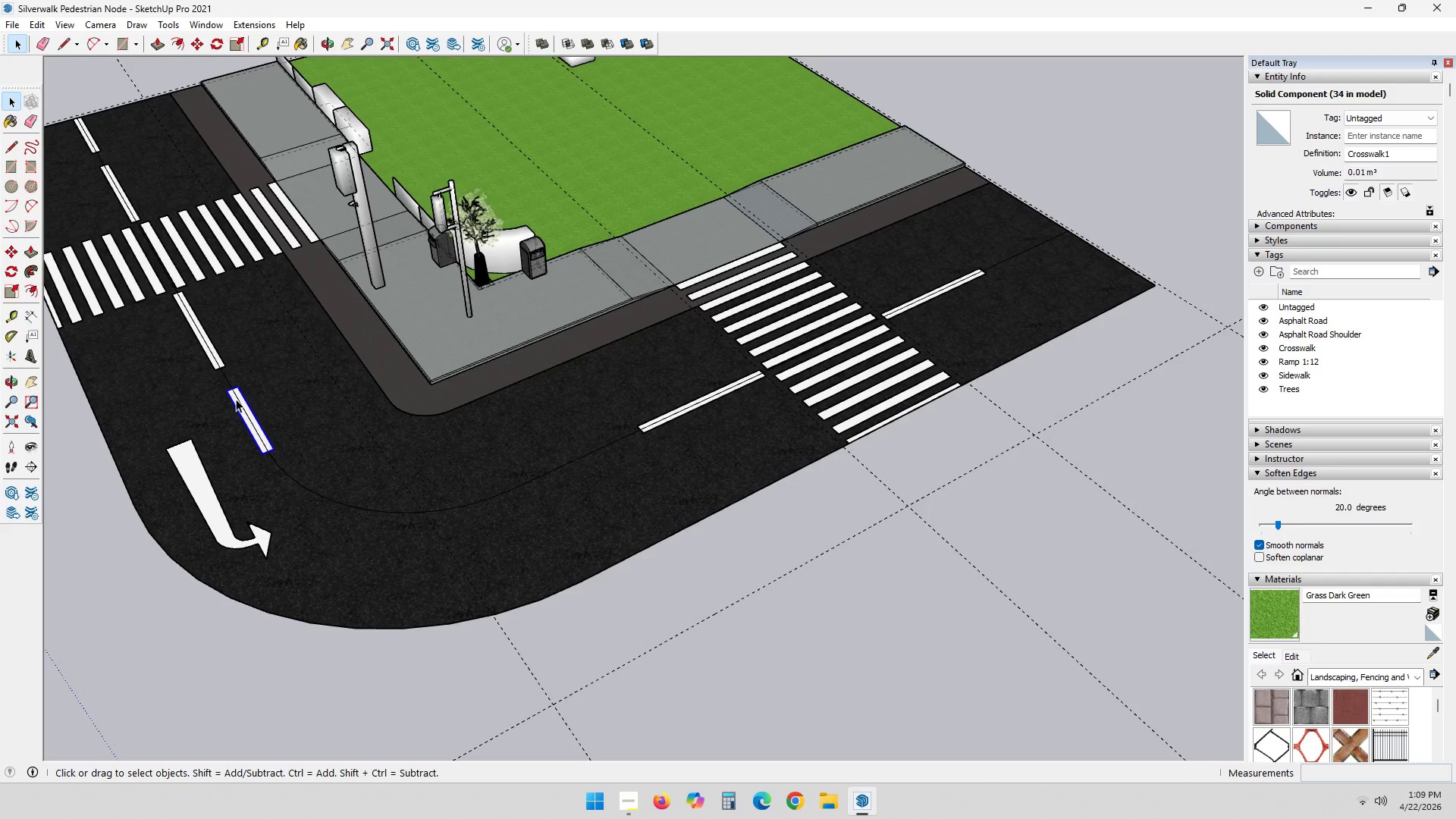 
key(M)
 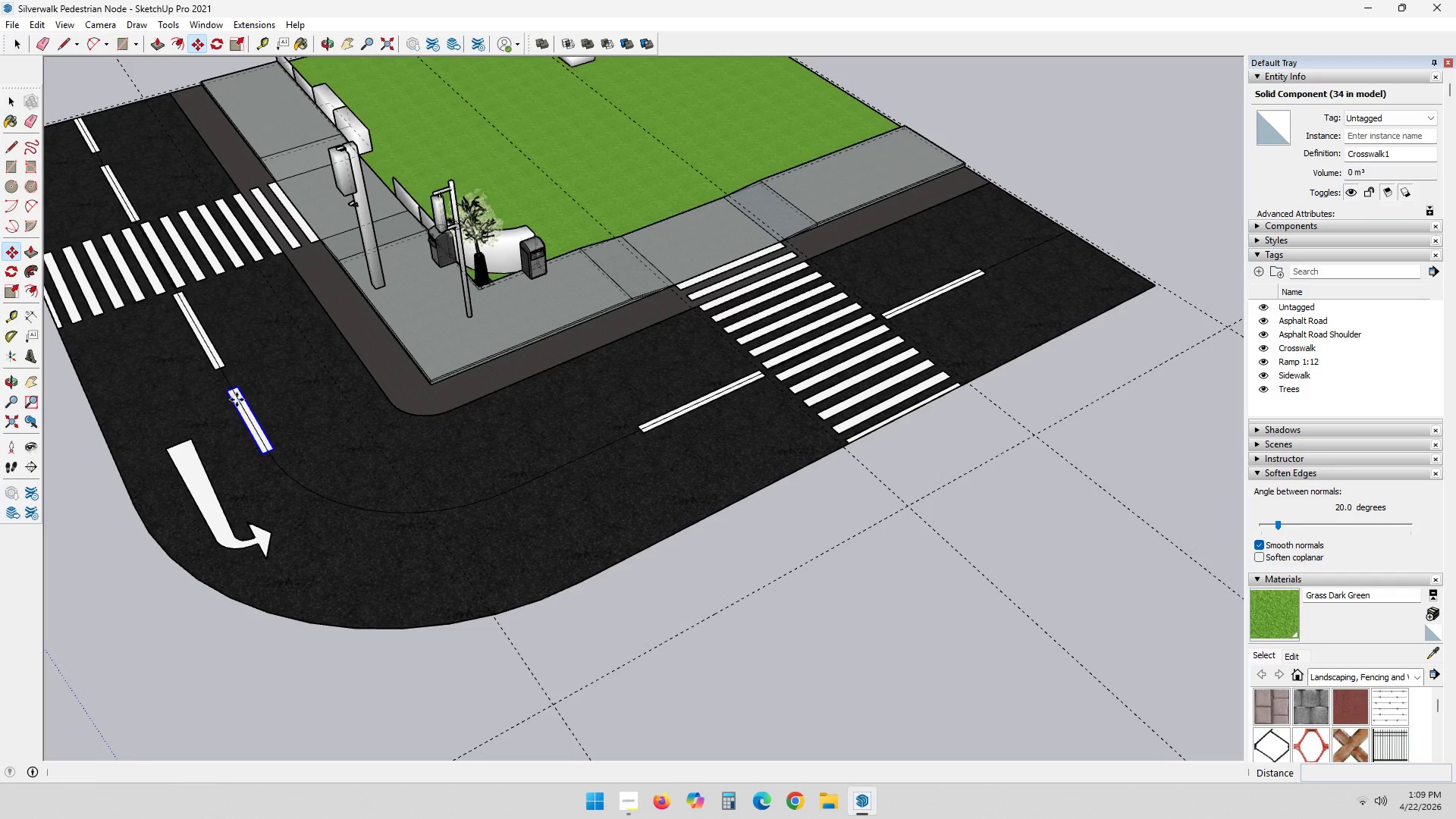 
left_click_drag(start_coordinate=[235, 400], to_coordinate=[240, 401])
 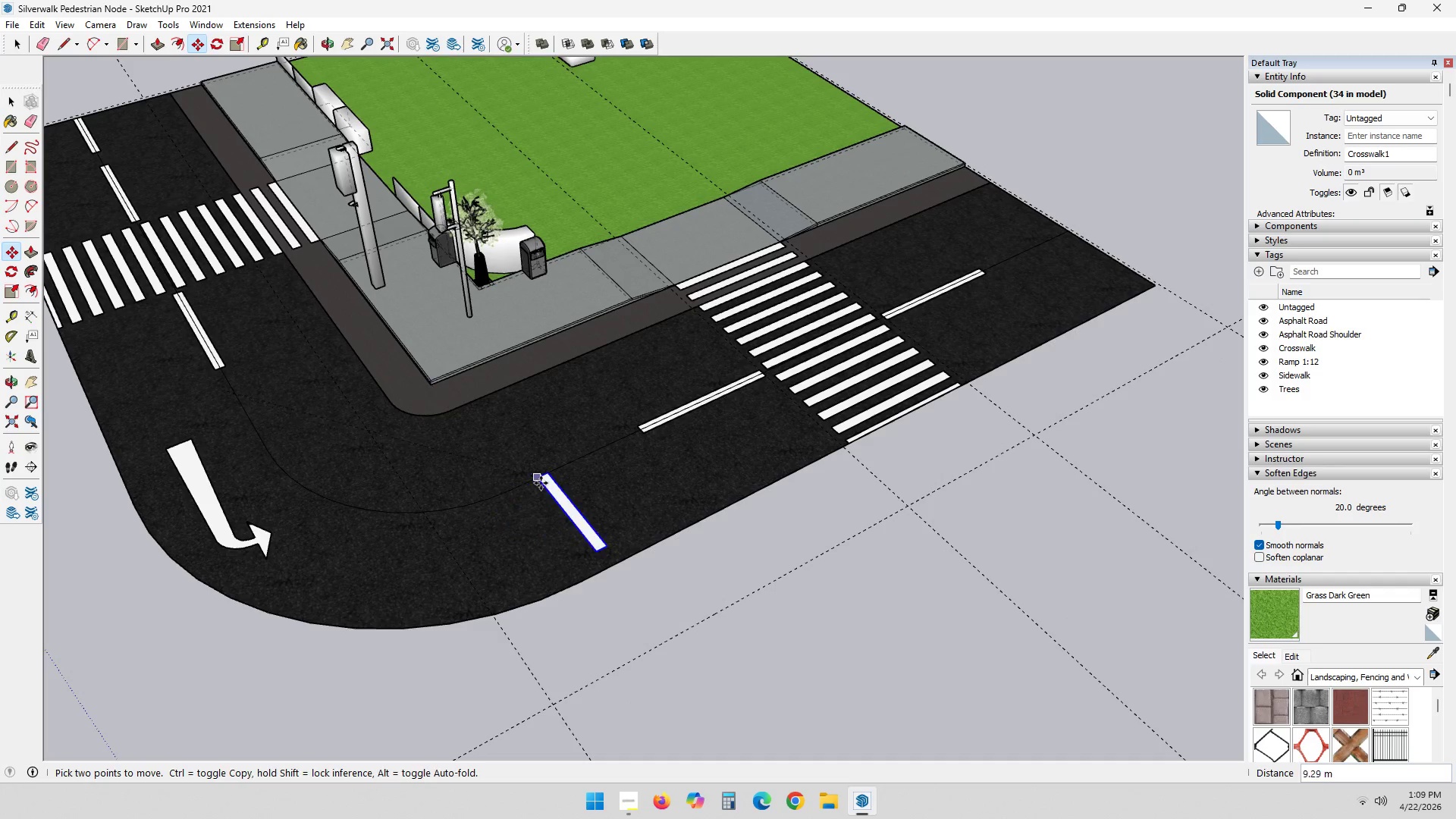 
key(Control+ControlLeft)
 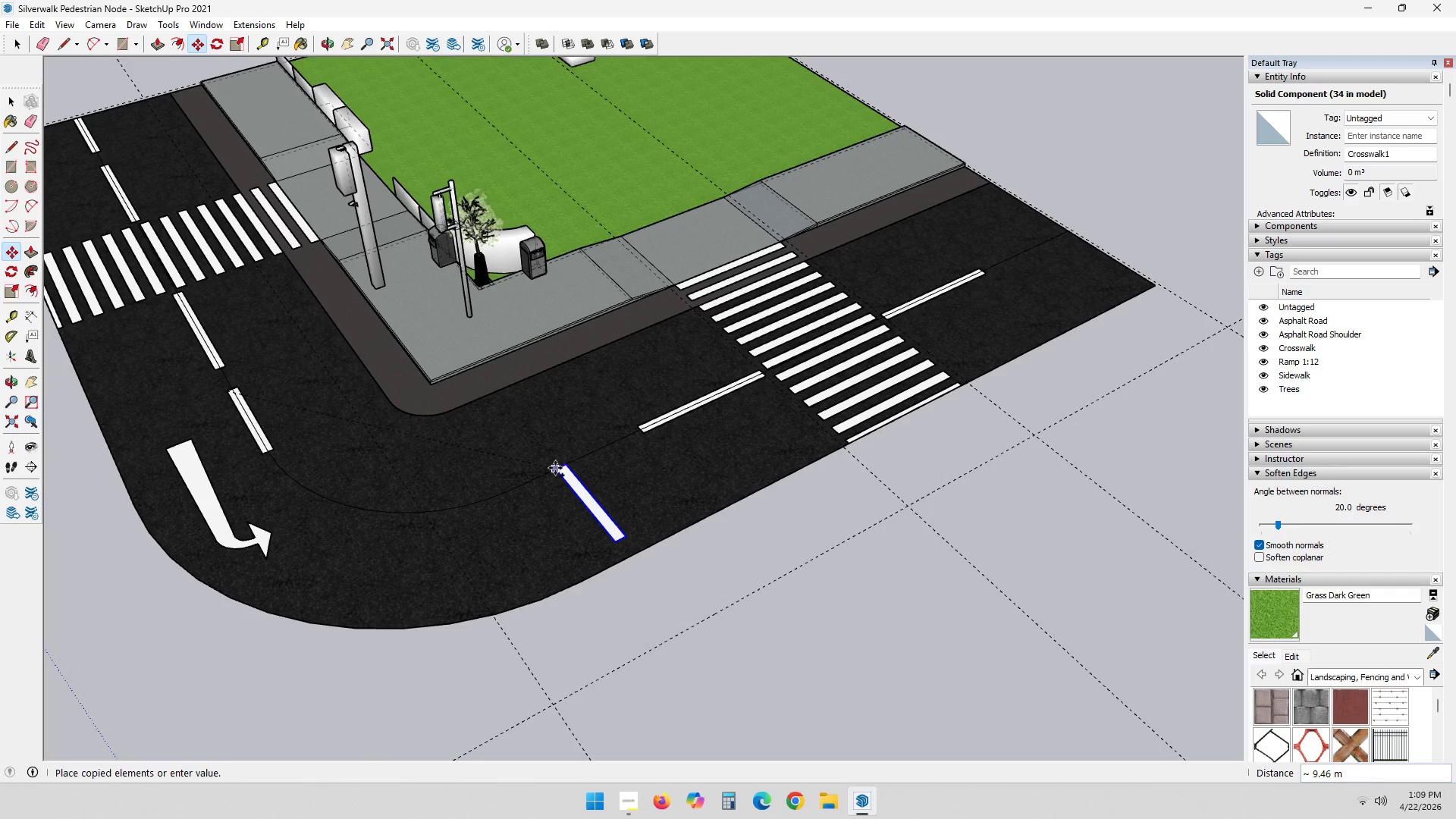 
left_click([555, 468])
 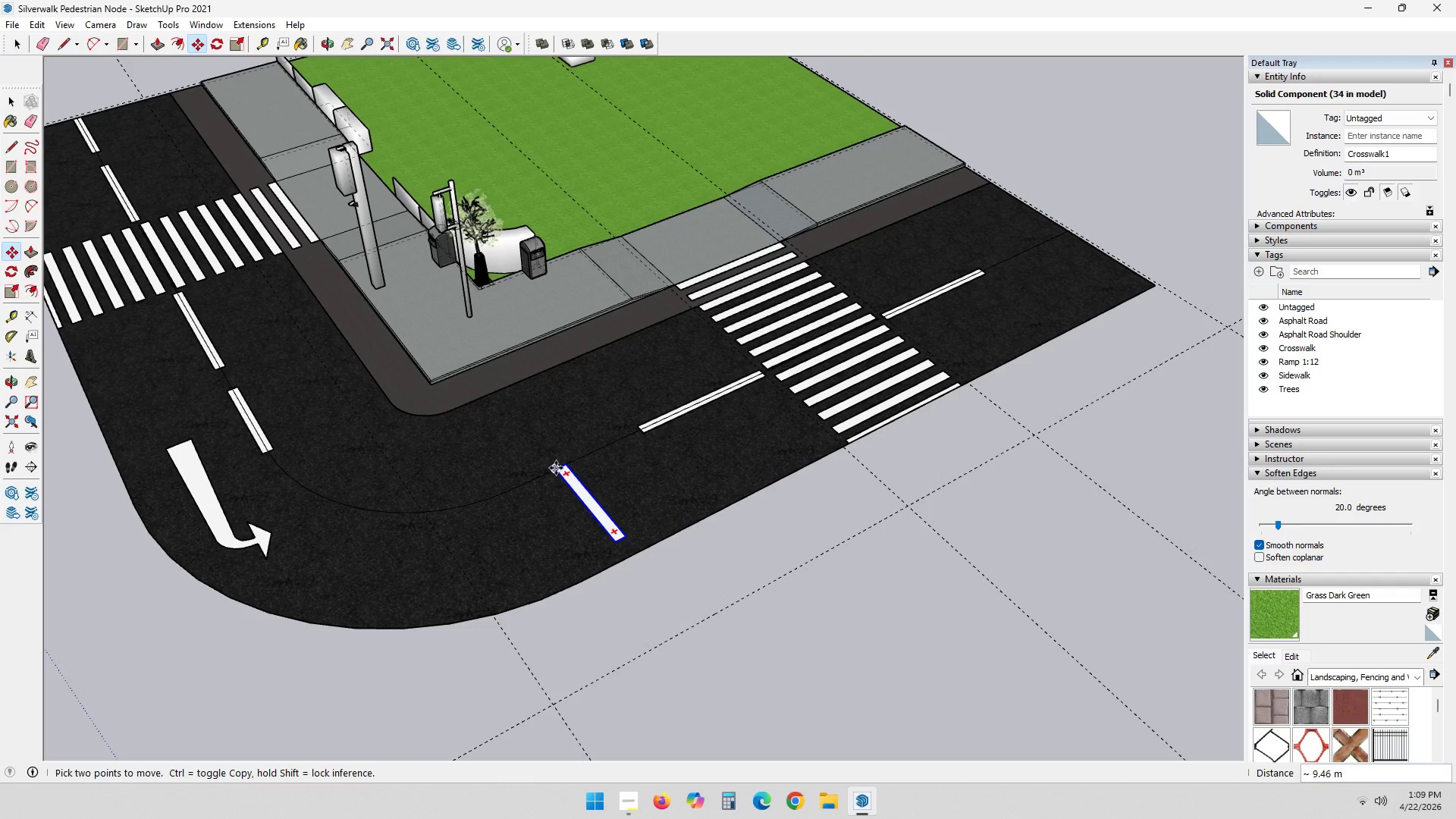 
key(Q)
 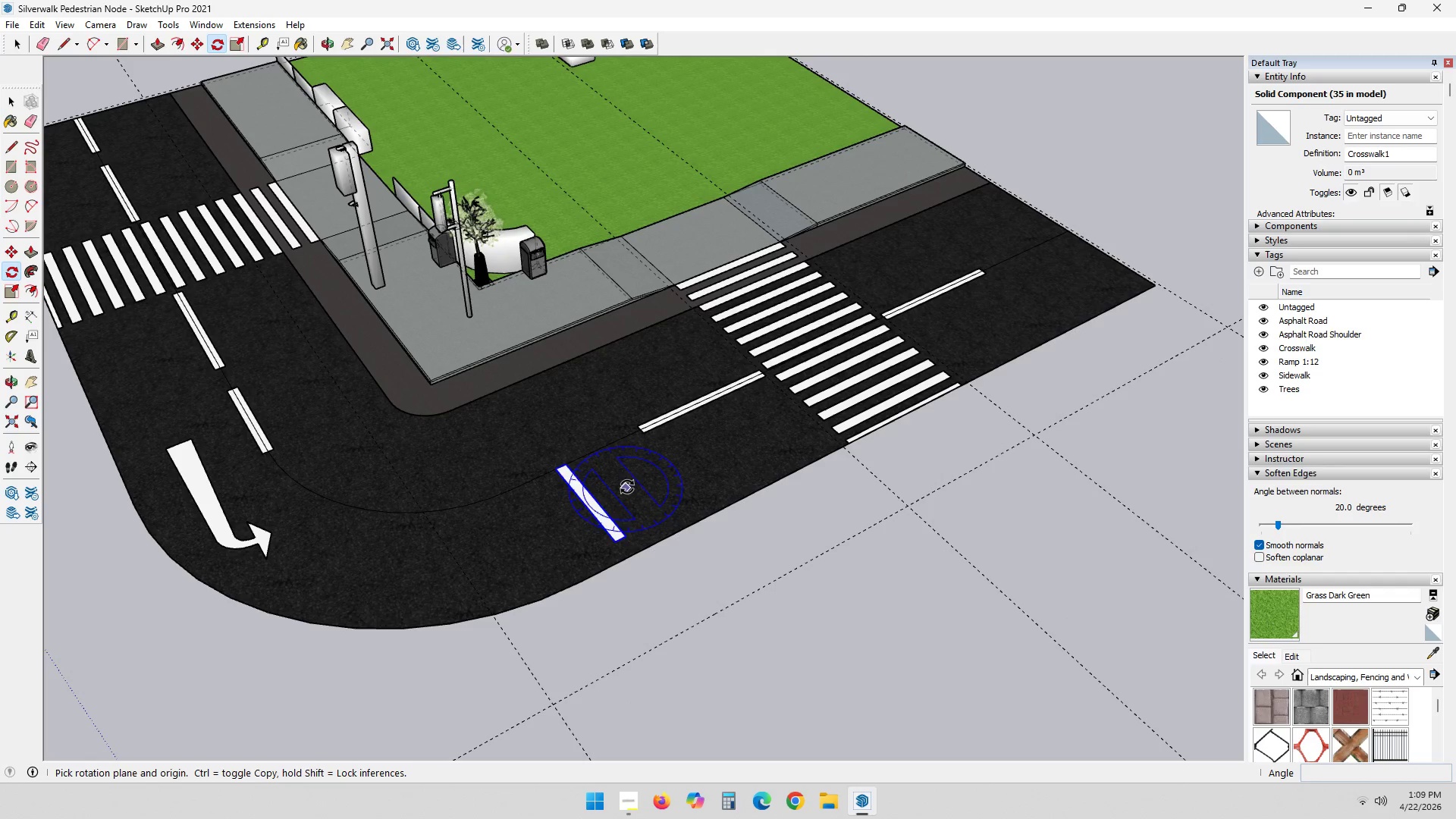 
left_click([628, 486])
 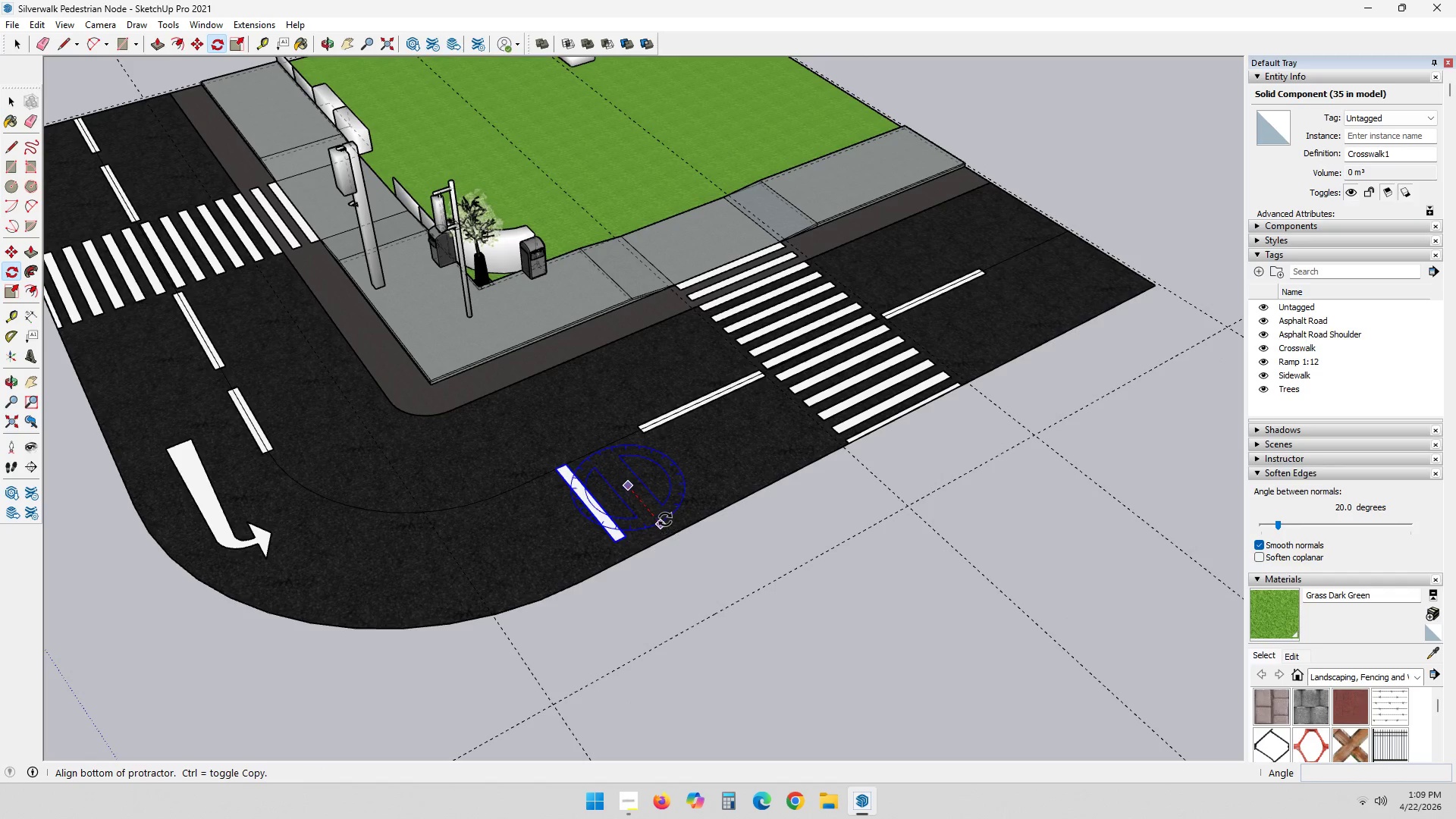 
left_click([664, 519])
 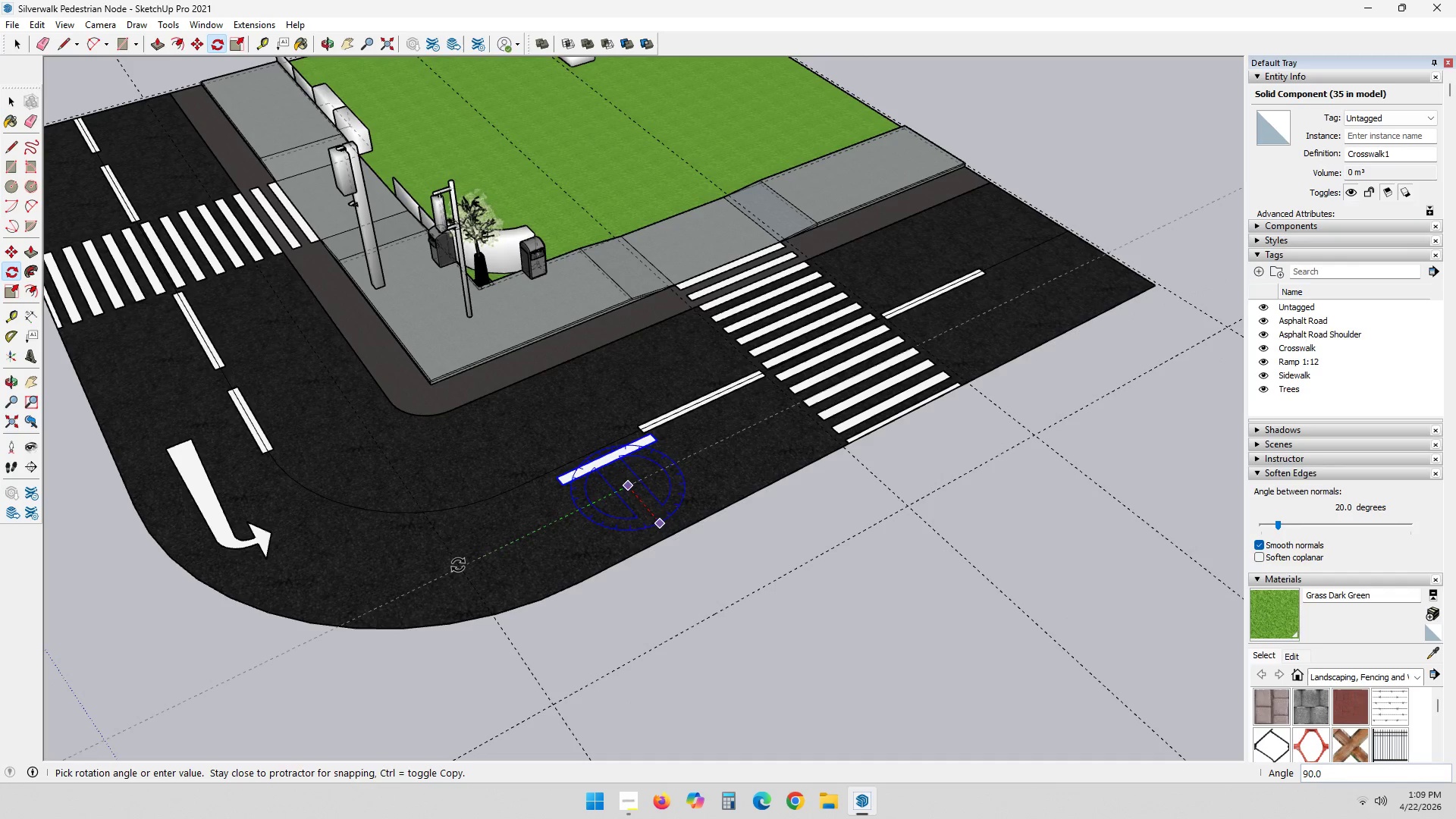 
left_click([458, 565])
 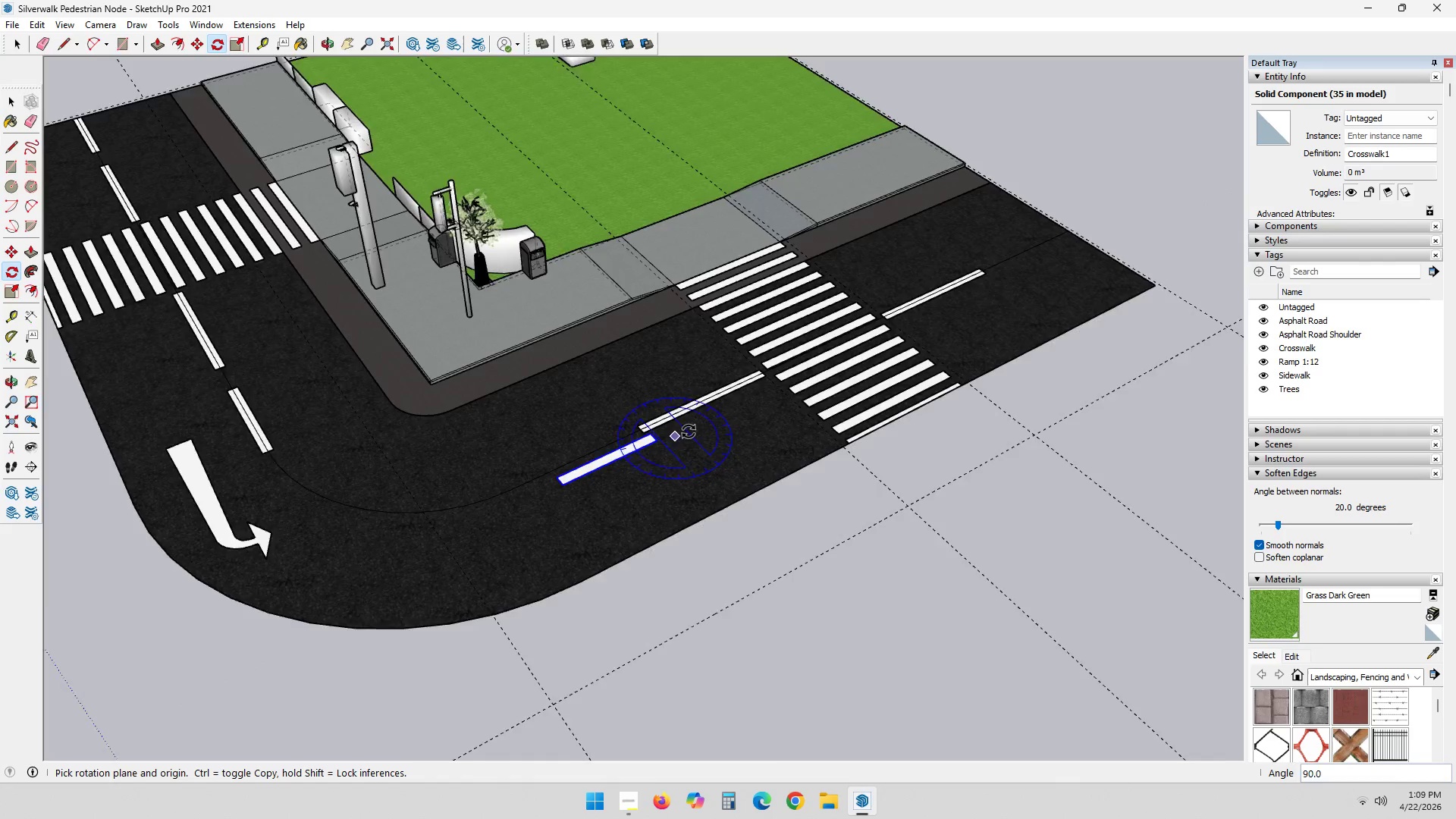 
key(Space)
 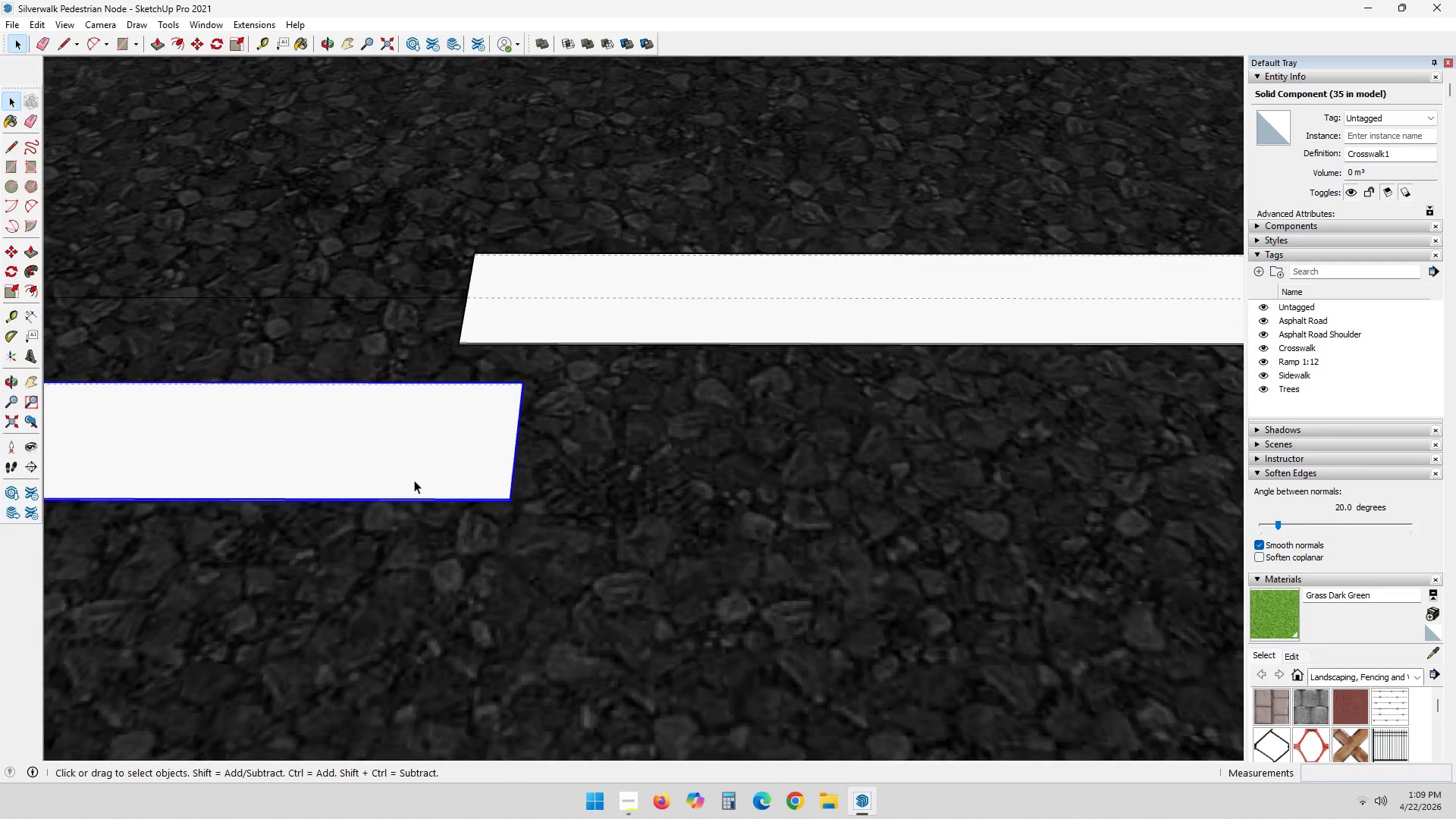 
key(M)
 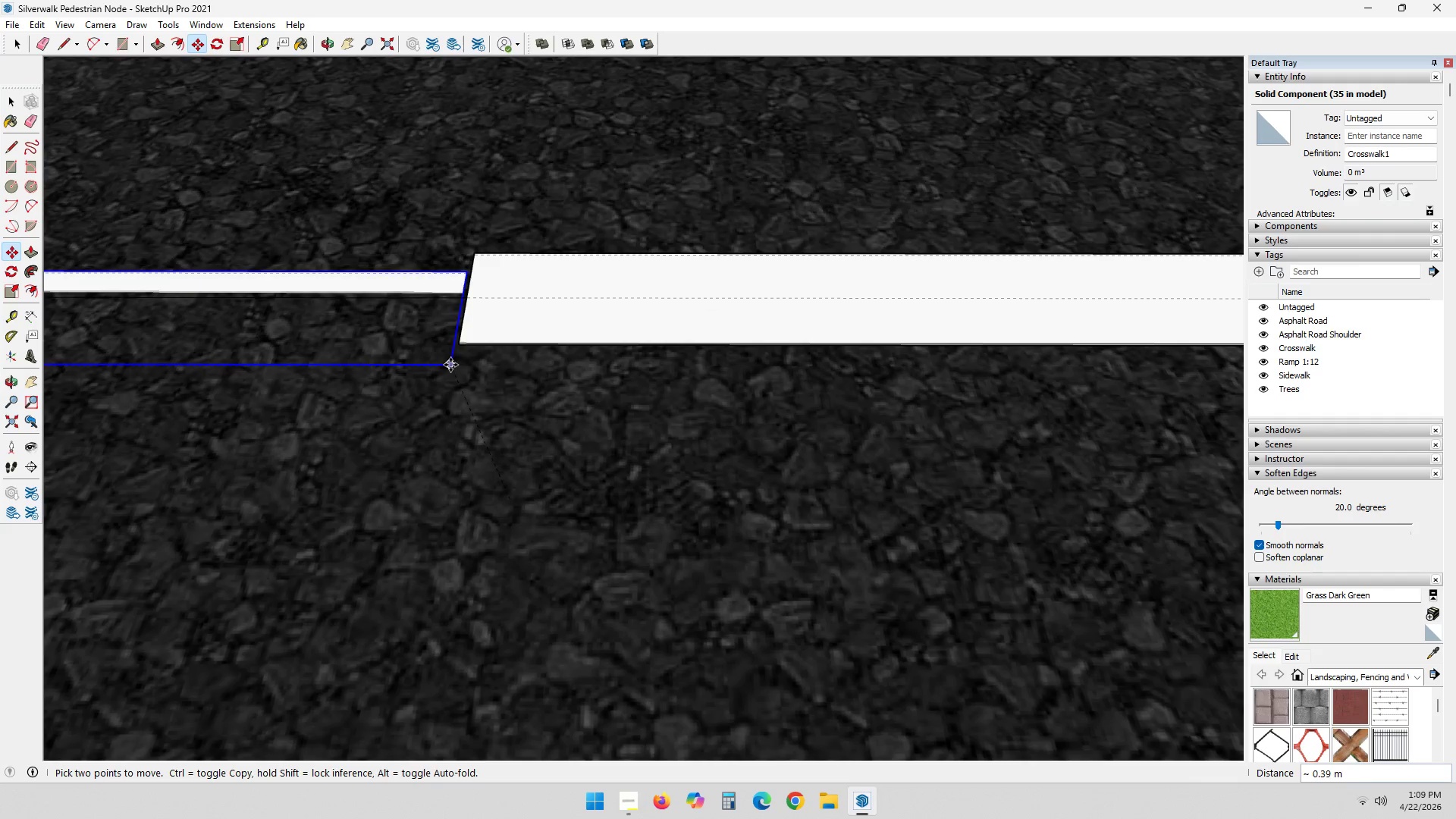 
scroll: coordinate [408, 479], scroll_direction: up, amount: 25.0
 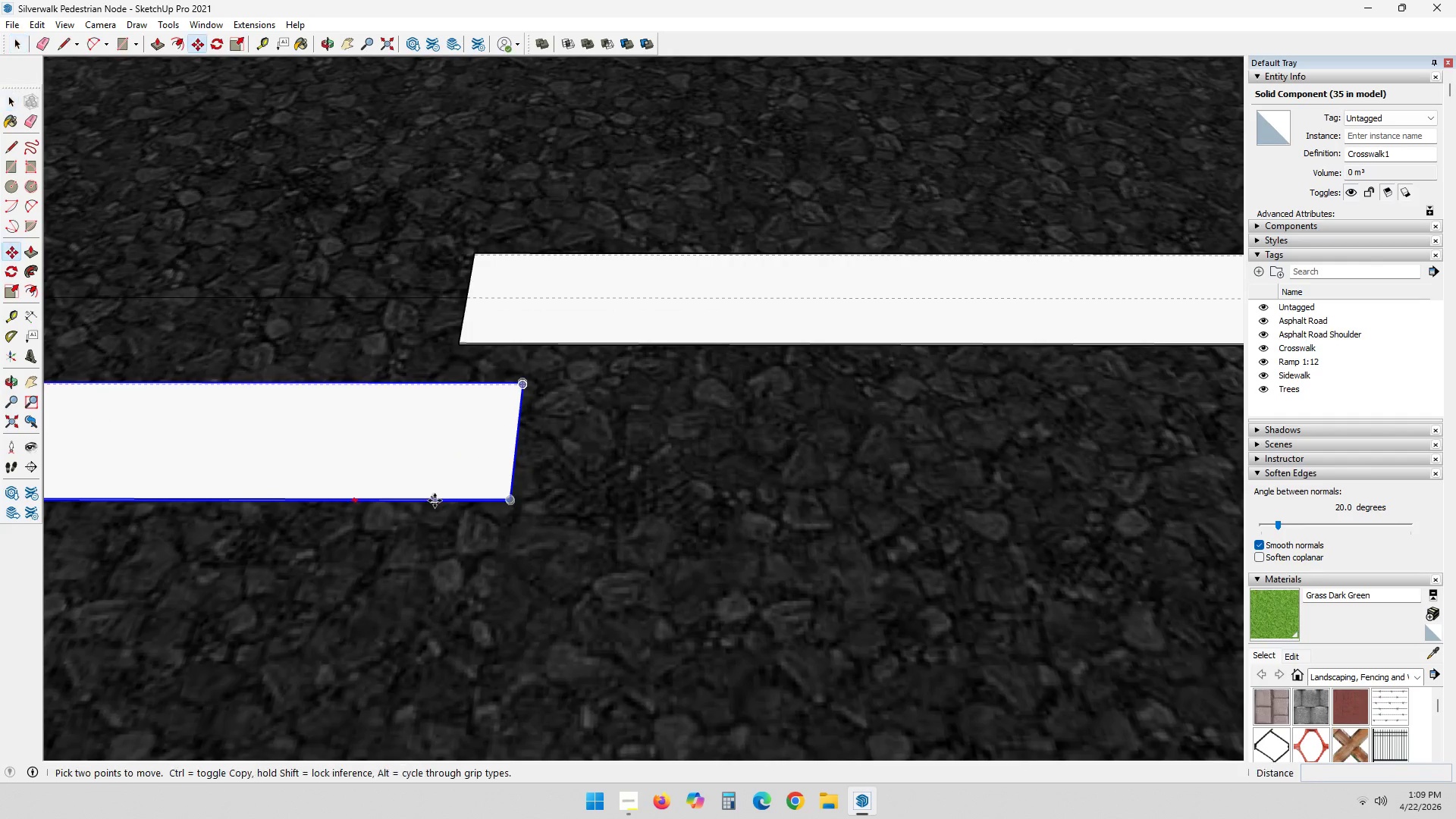 
left_click([457, 340])
 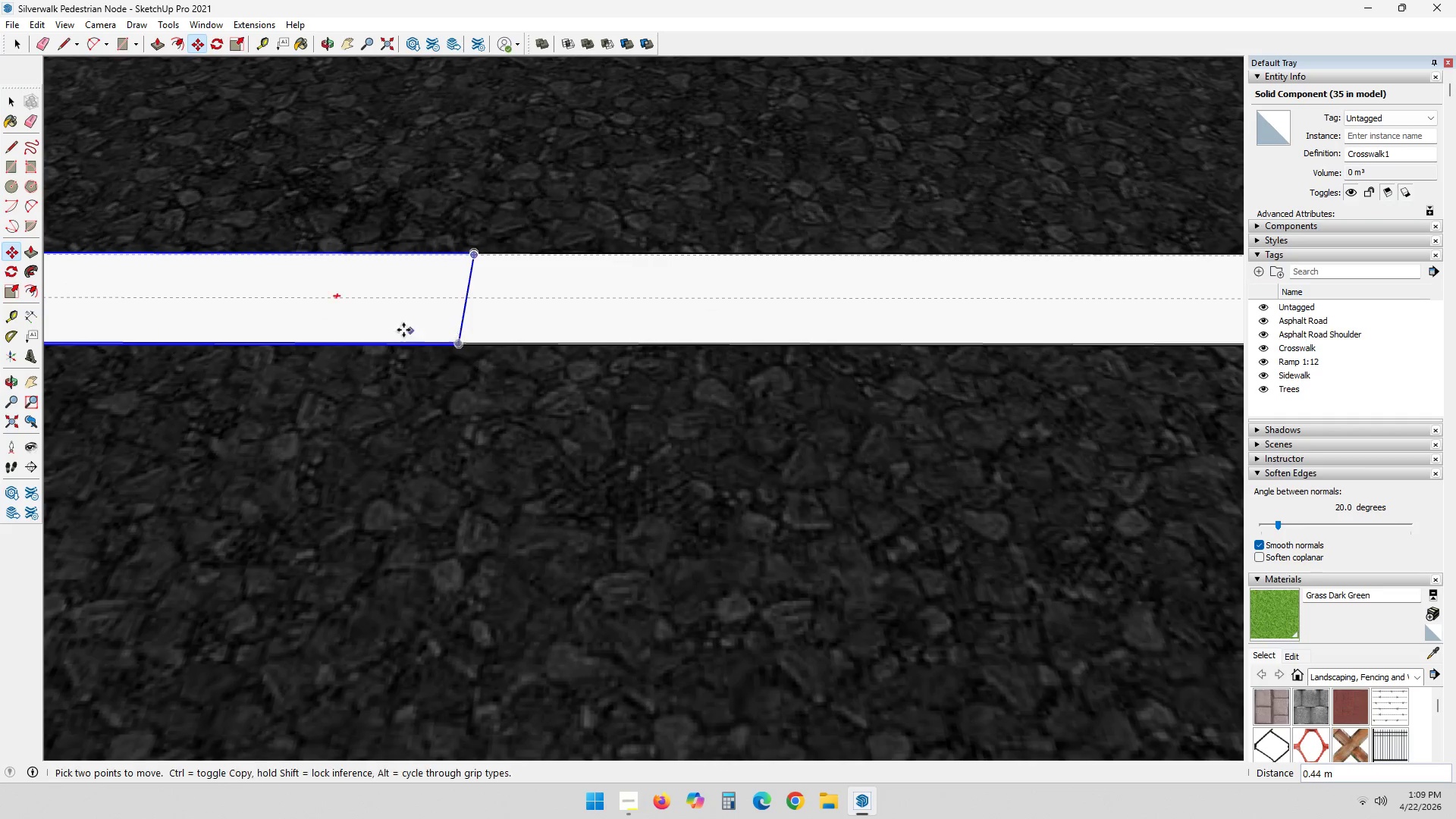 
scroll: coordinate [507, 363], scroll_direction: up, amount: 7.0
 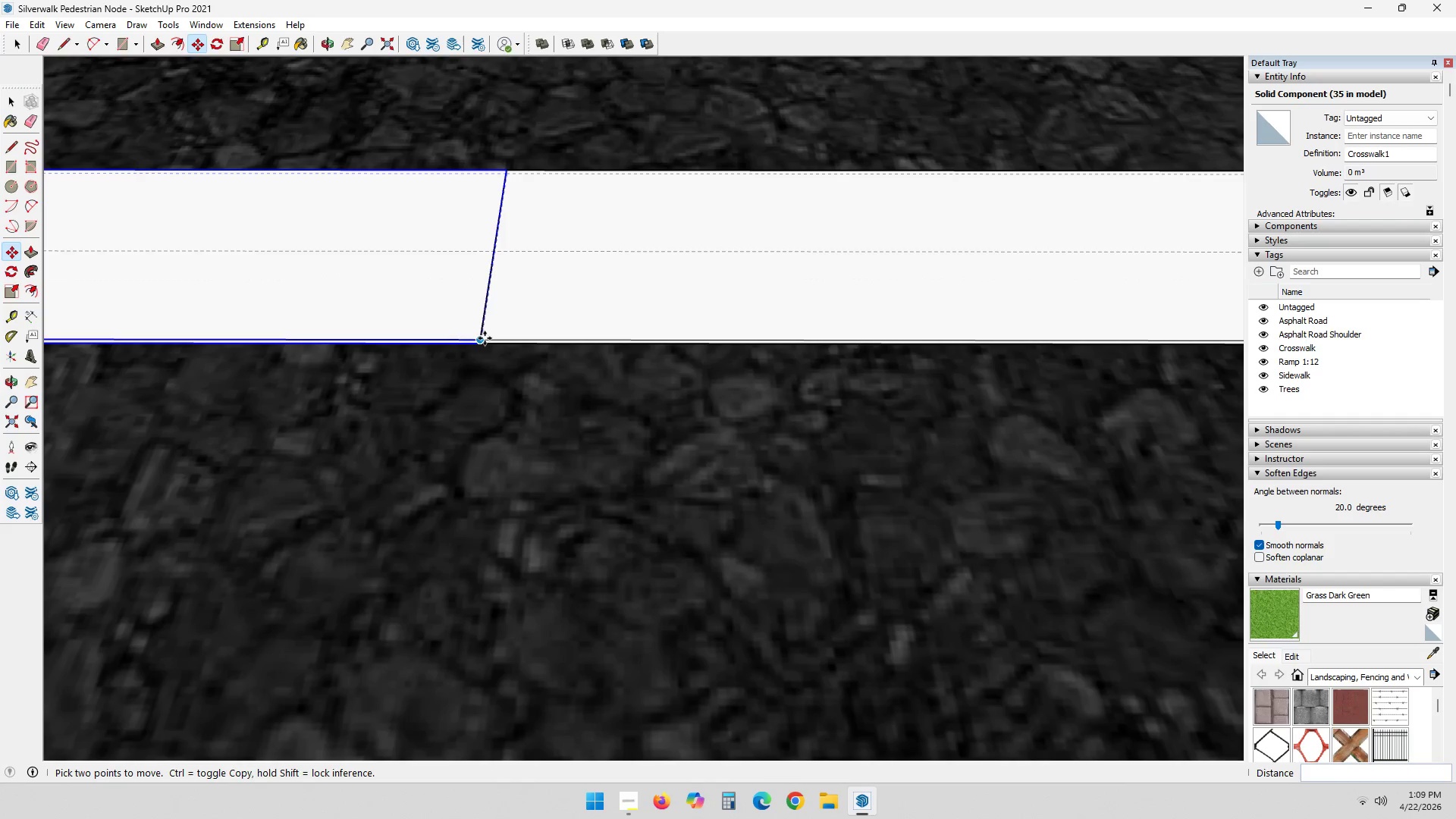 
left_click([485, 338])
 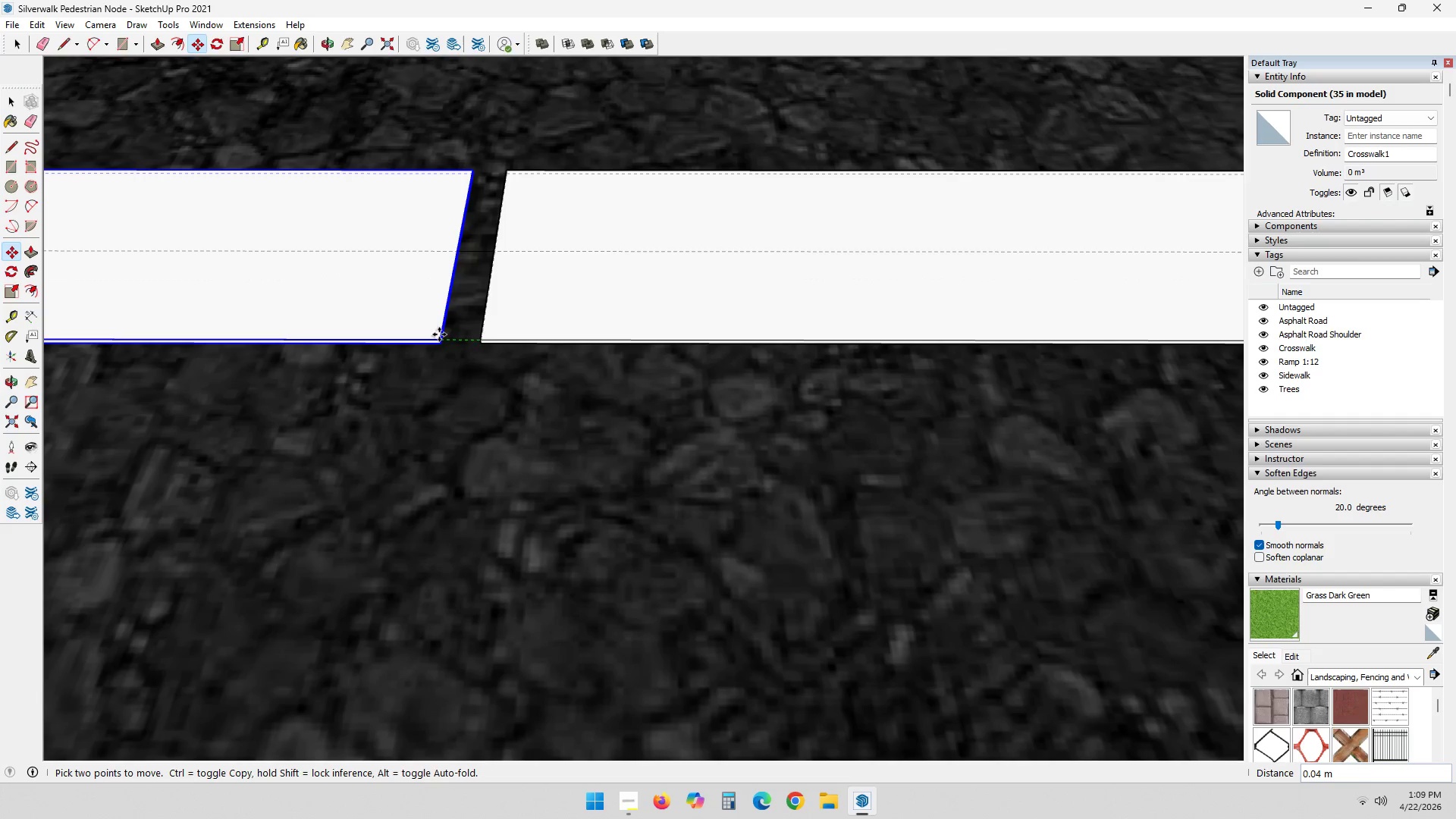 
key(Numpad1)
 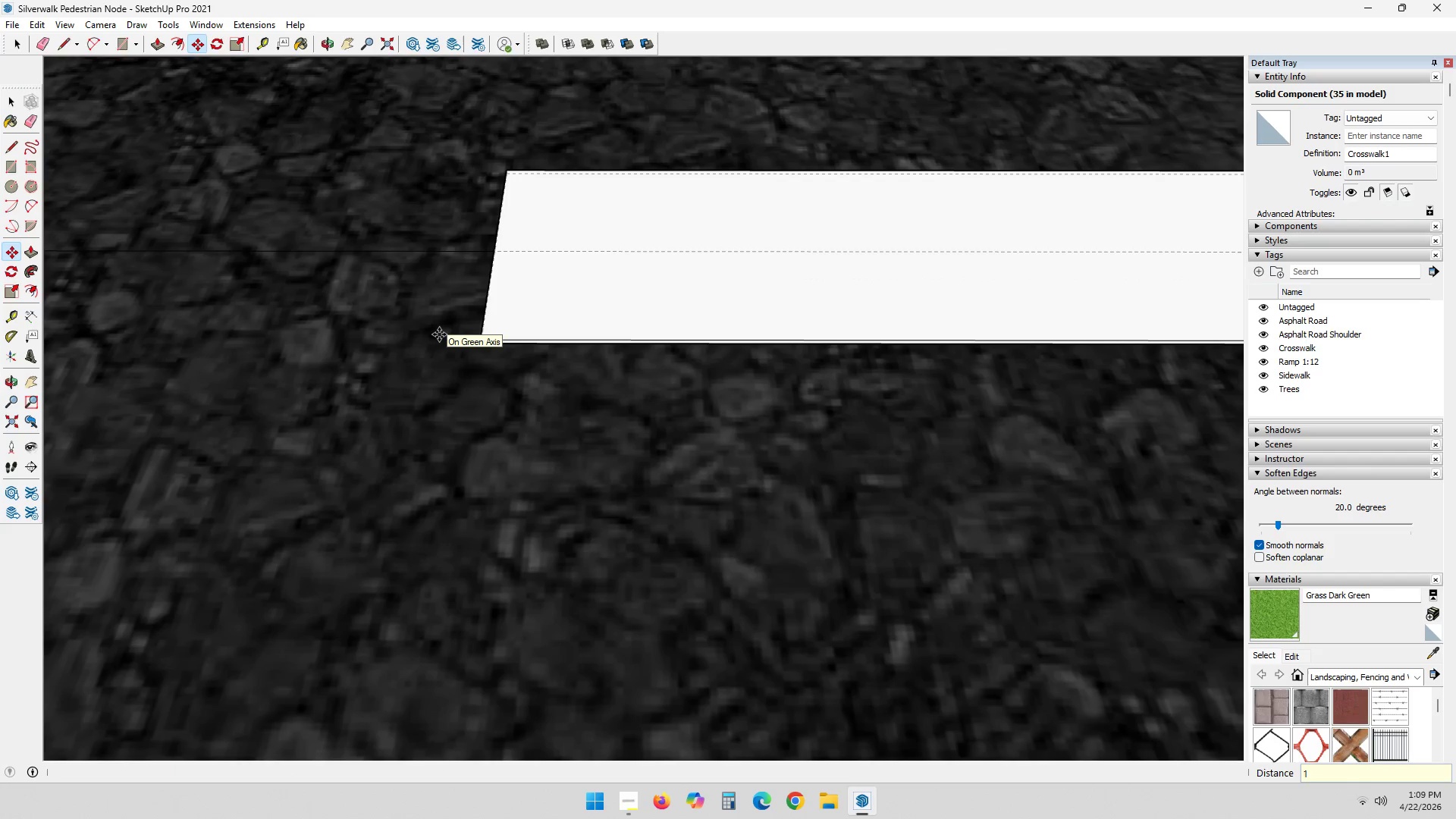 
key(NumpadEnter)
 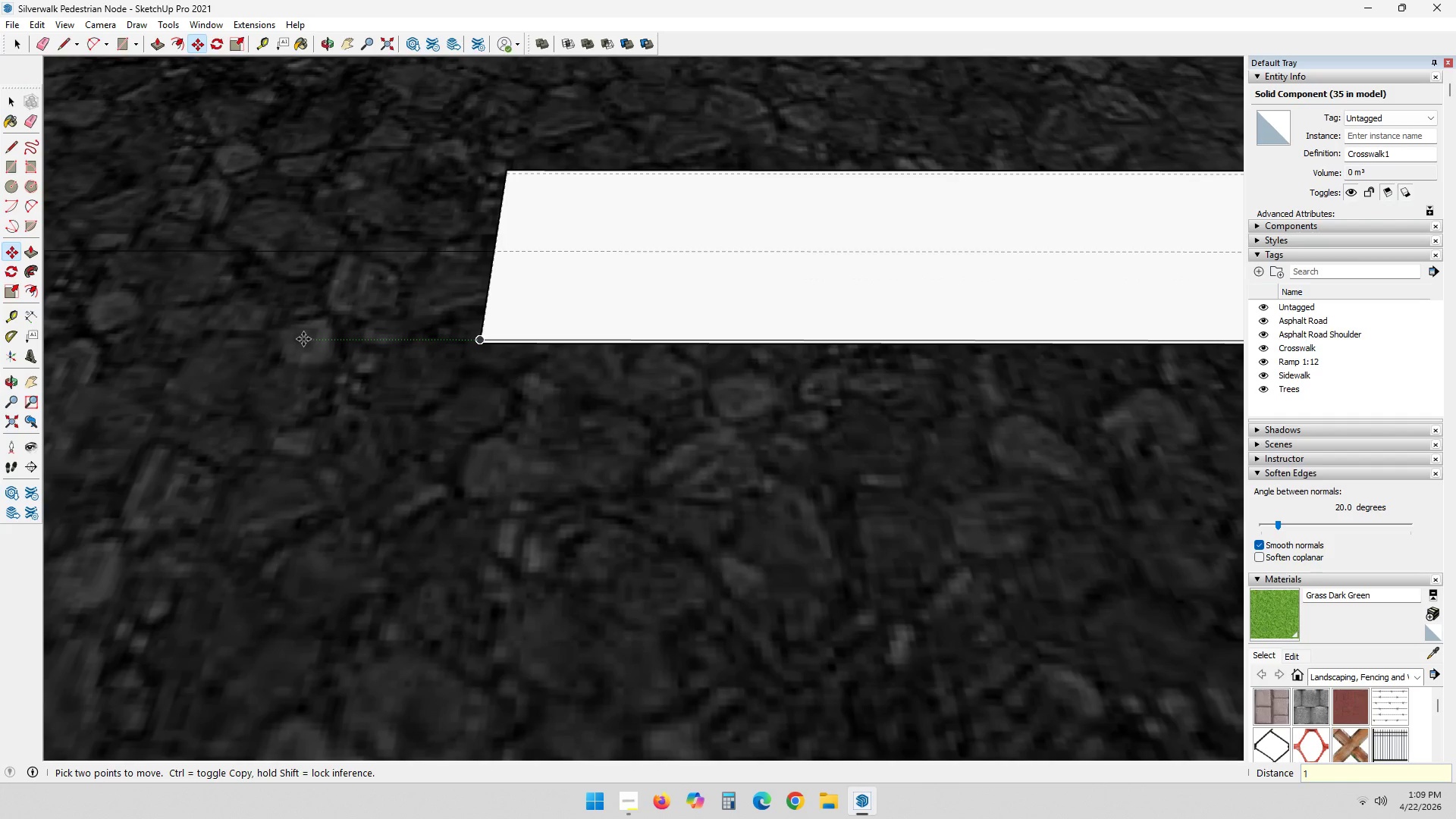 
scroll: coordinate [528, 413], scroll_direction: down, amount: 35.0
 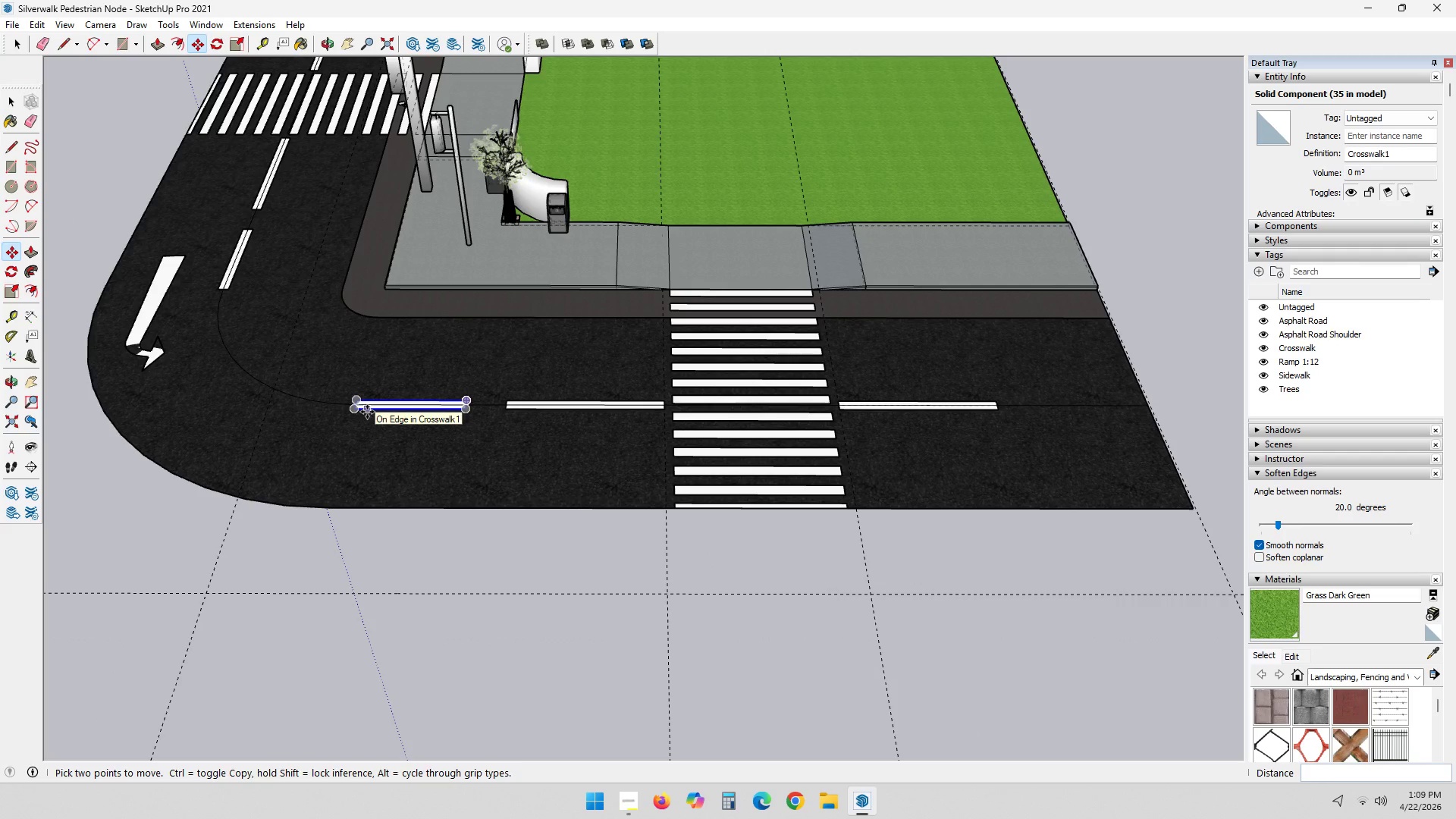 
key(Space)
 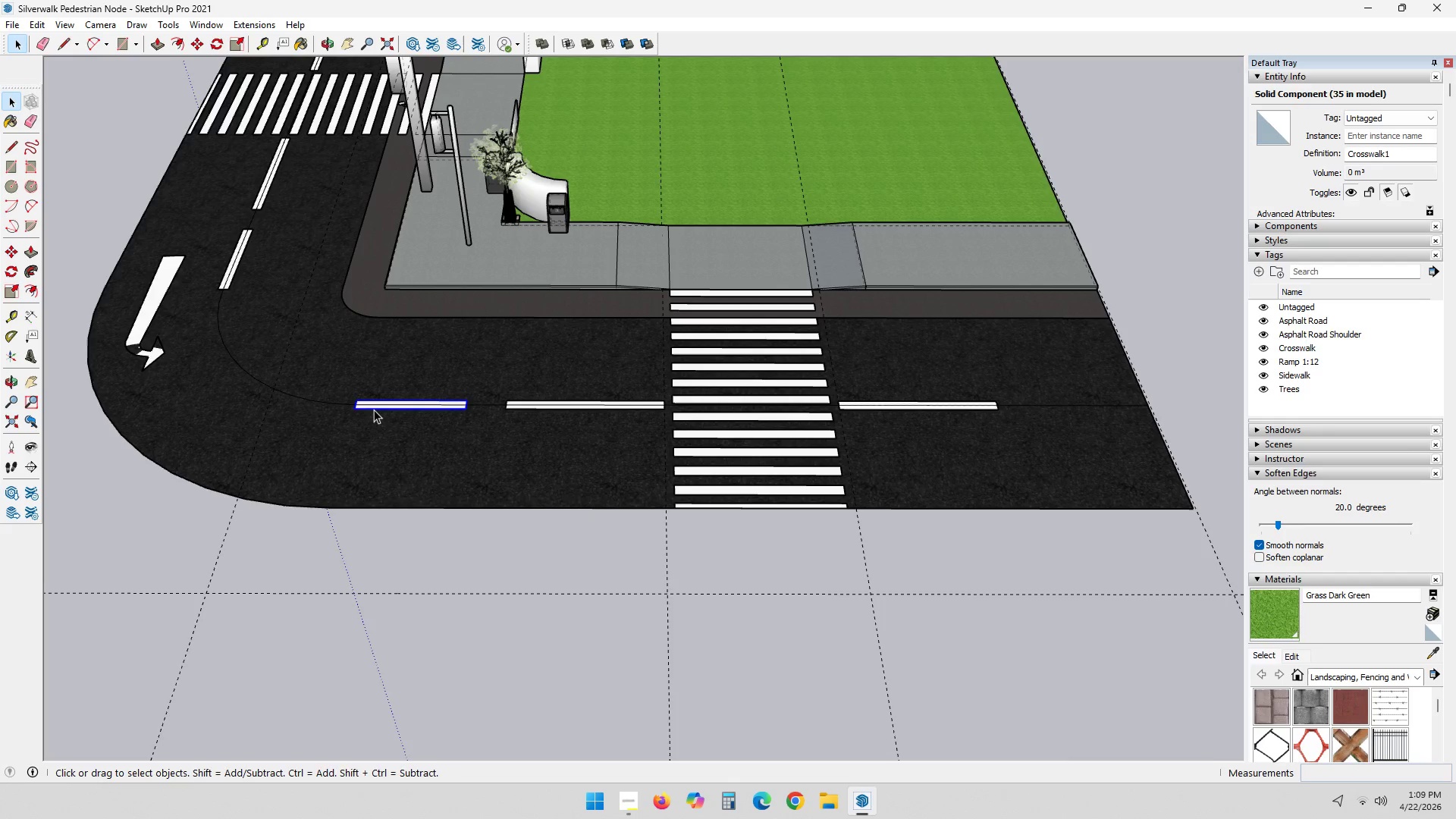 
scroll: coordinate [353, 416], scroll_direction: up, amount: 9.0
 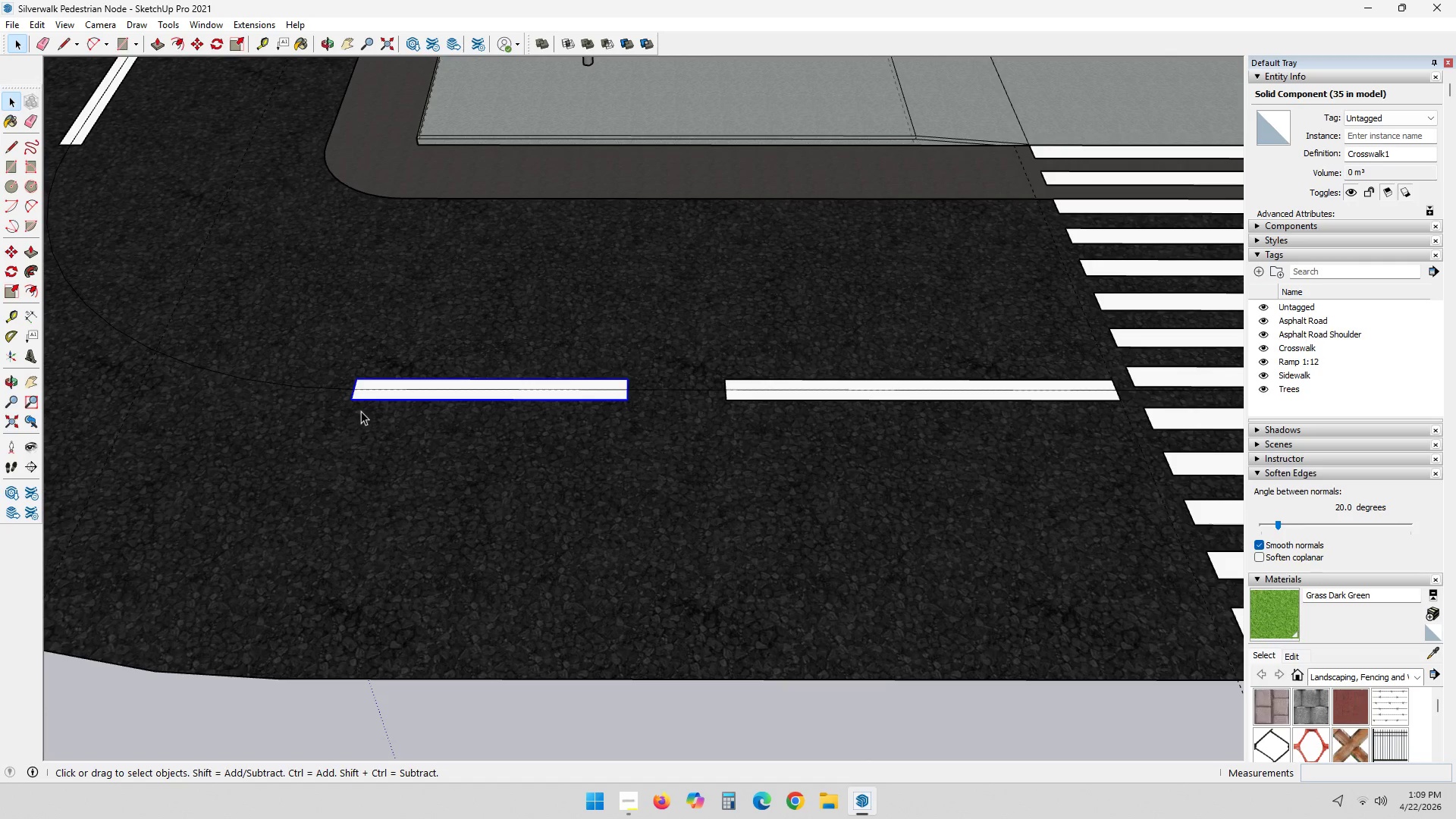 
key(M)
 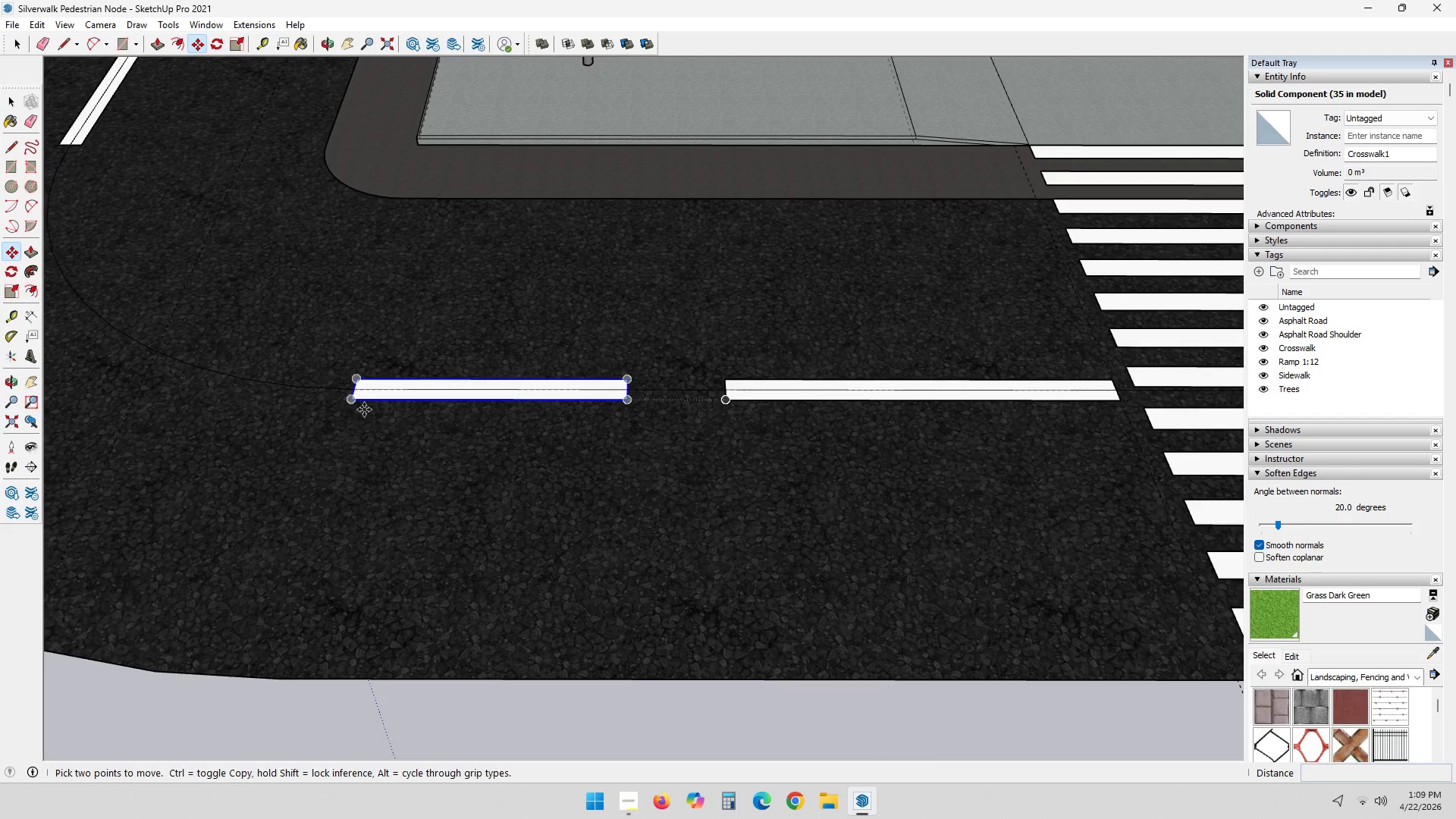 
left_click_drag(start_coordinate=[364, 408], to_coordinate=[378, 405])
 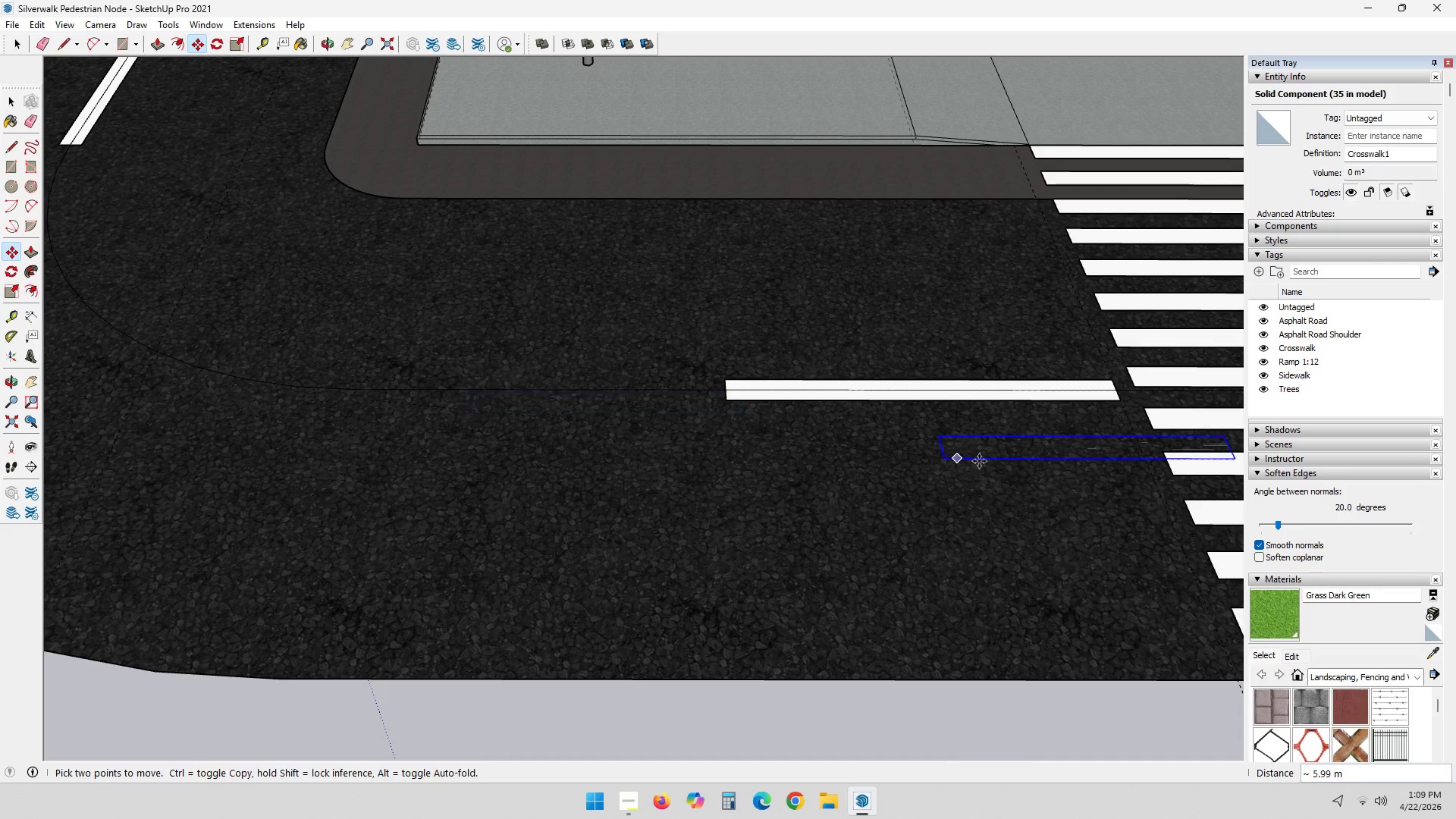 
key(Control+ControlLeft)
 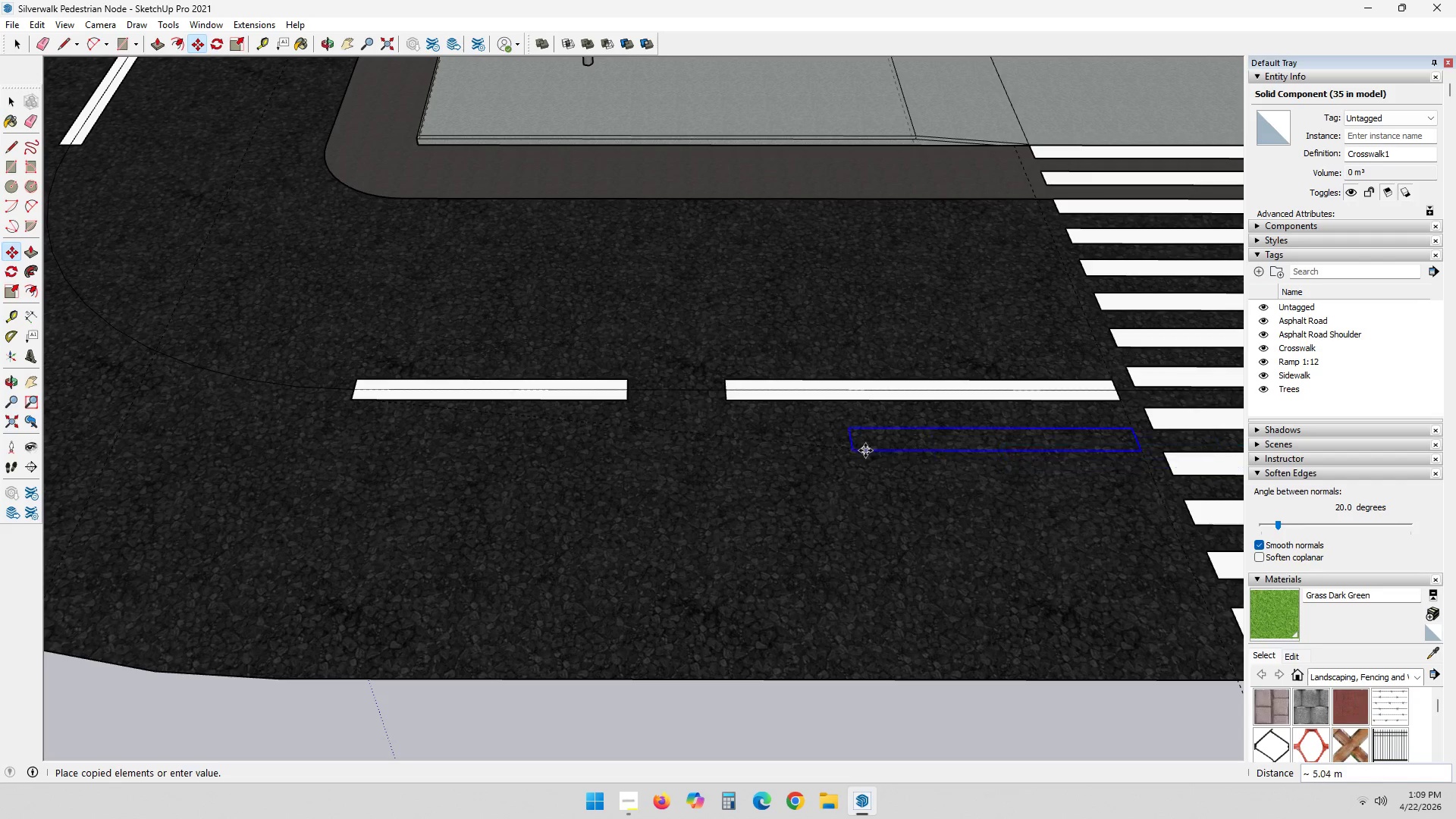 
hold_key(key=ShiftLeft, duration=0.36)
 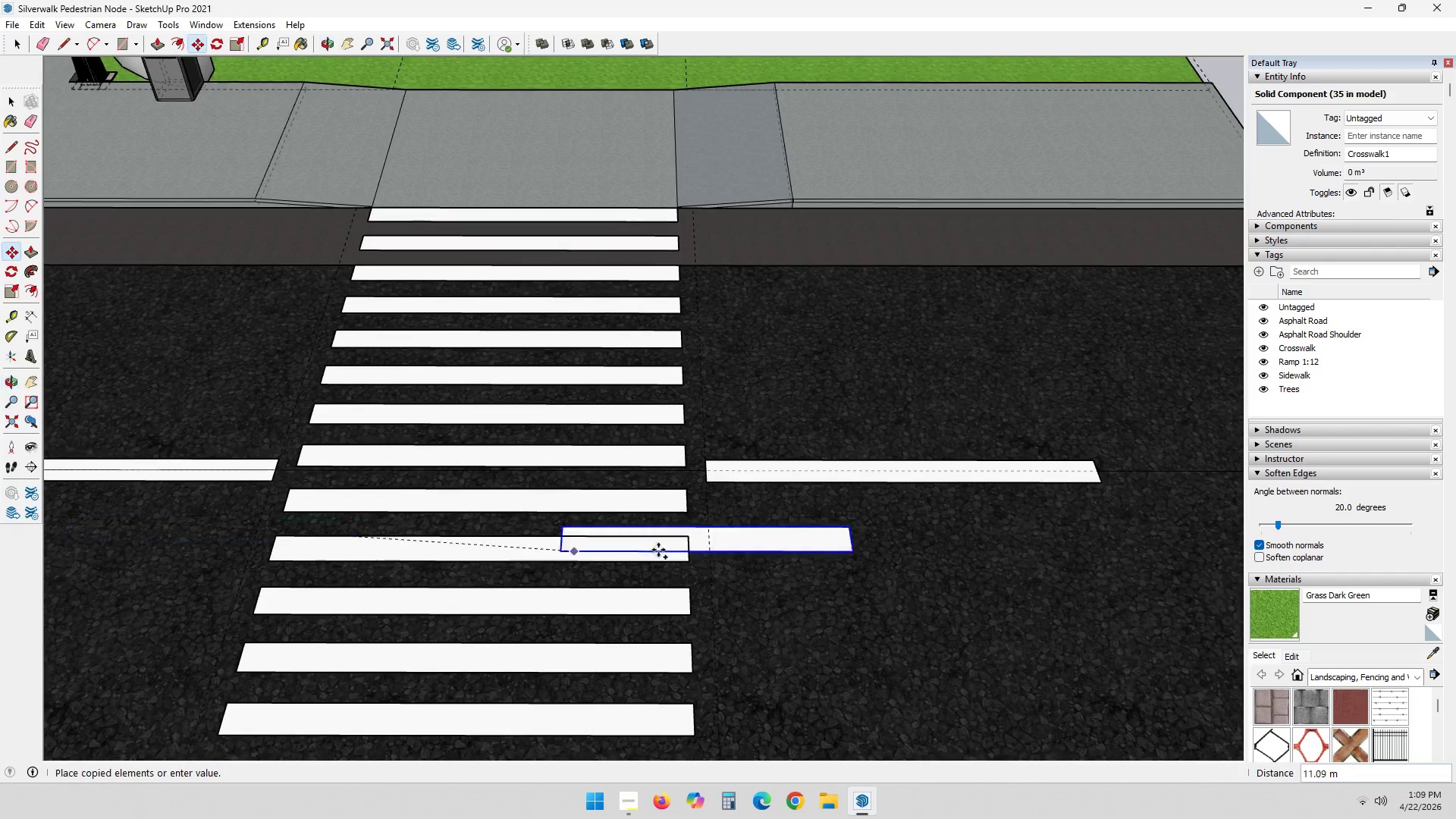 
hold_key(key=ShiftLeft, duration=0.41)
 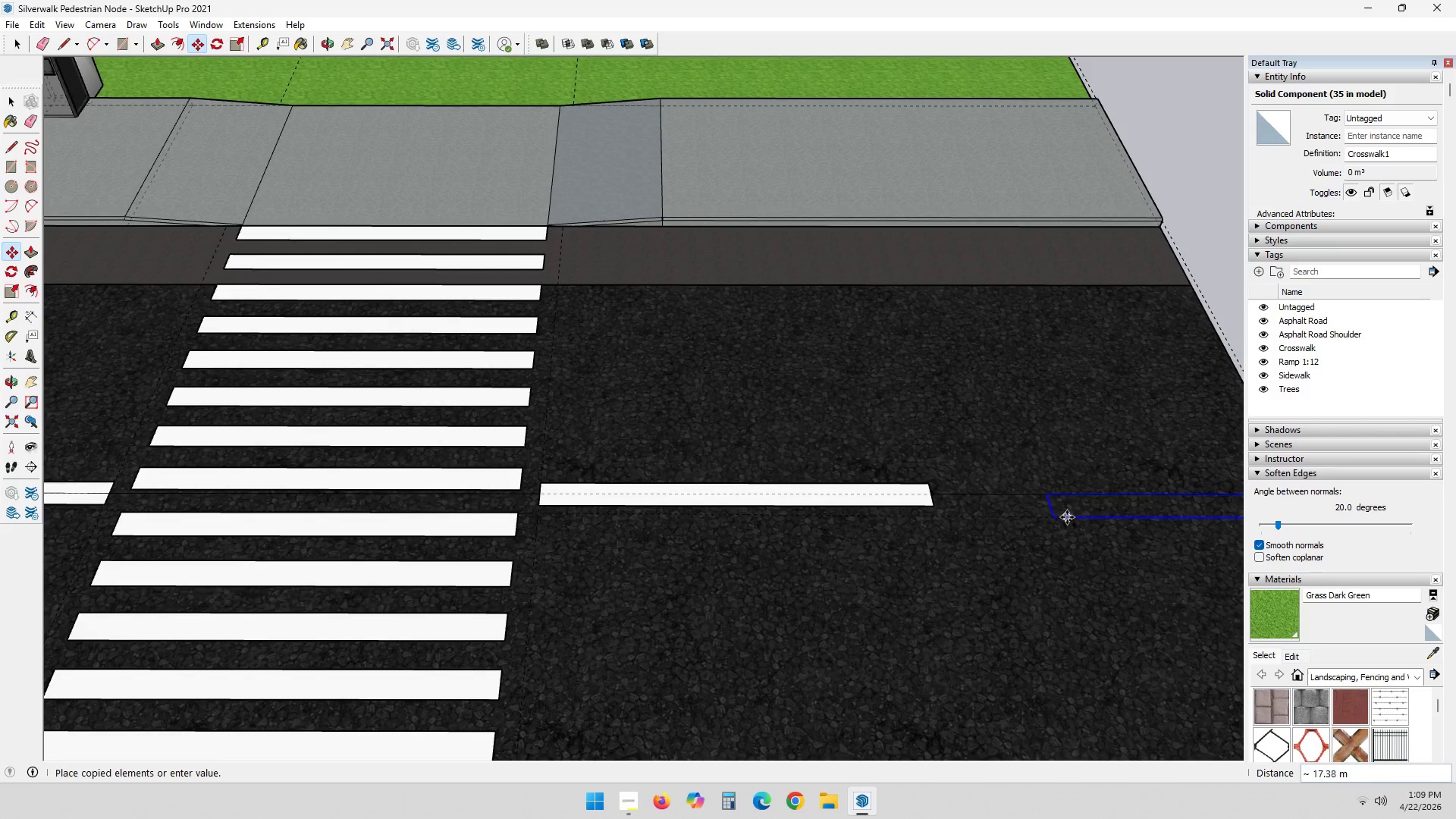 
left_click_drag(start_coordinate=[1019, 522], to_coordinate=[984, 520])
 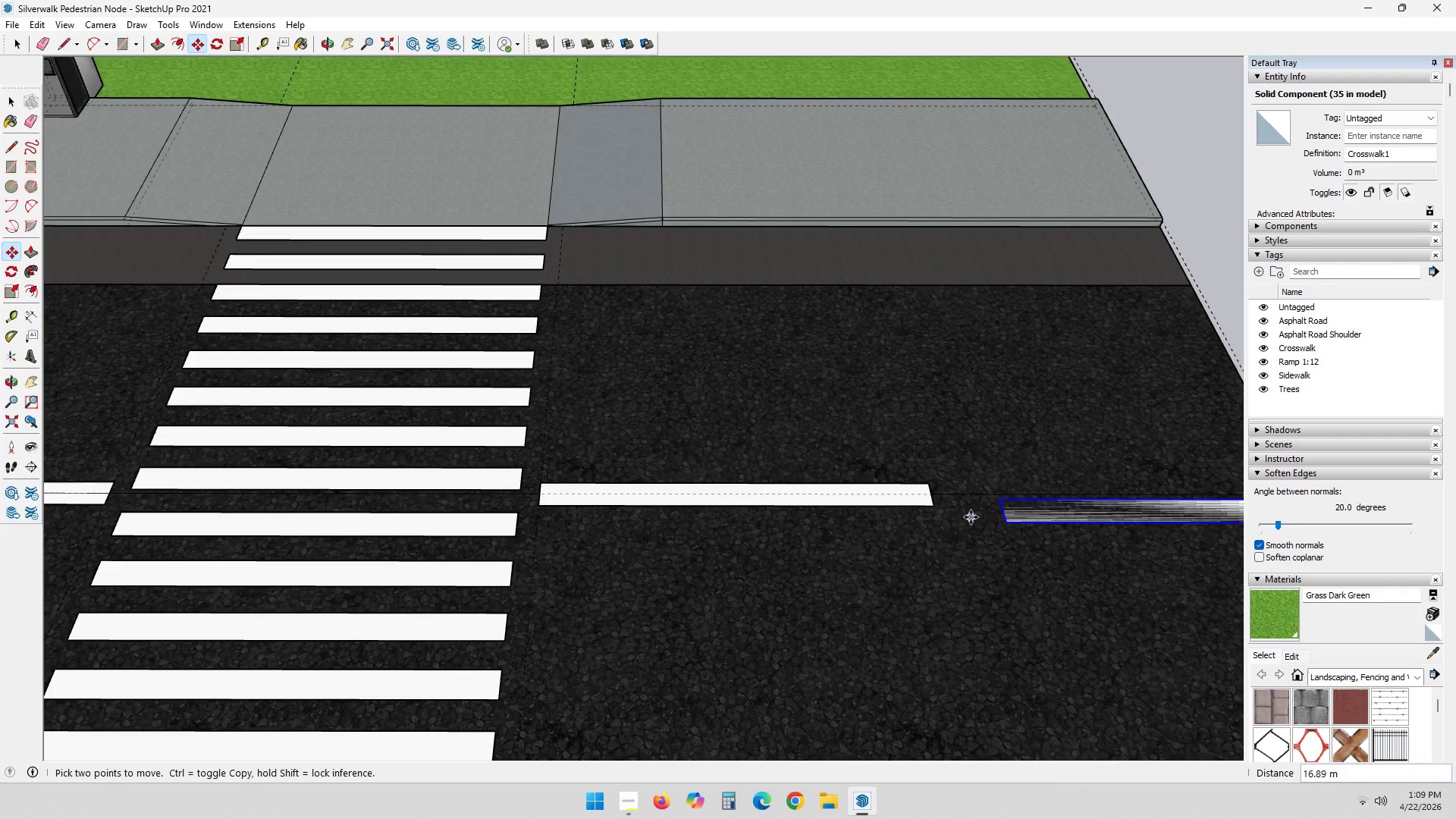 
scroll: coordinate [1015, 513], scroll_direction: up, amount: 9.0
 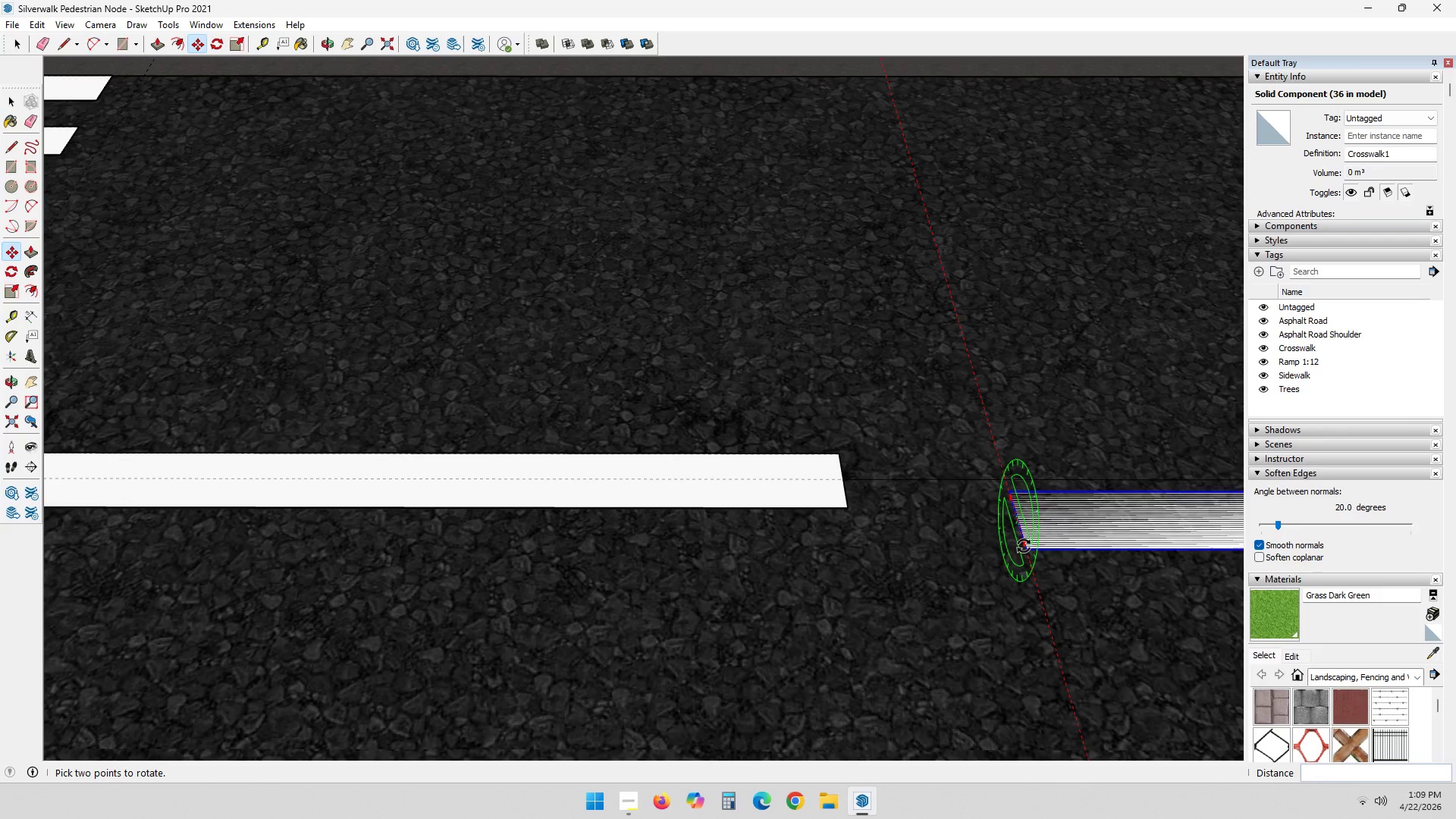 
key(M)
 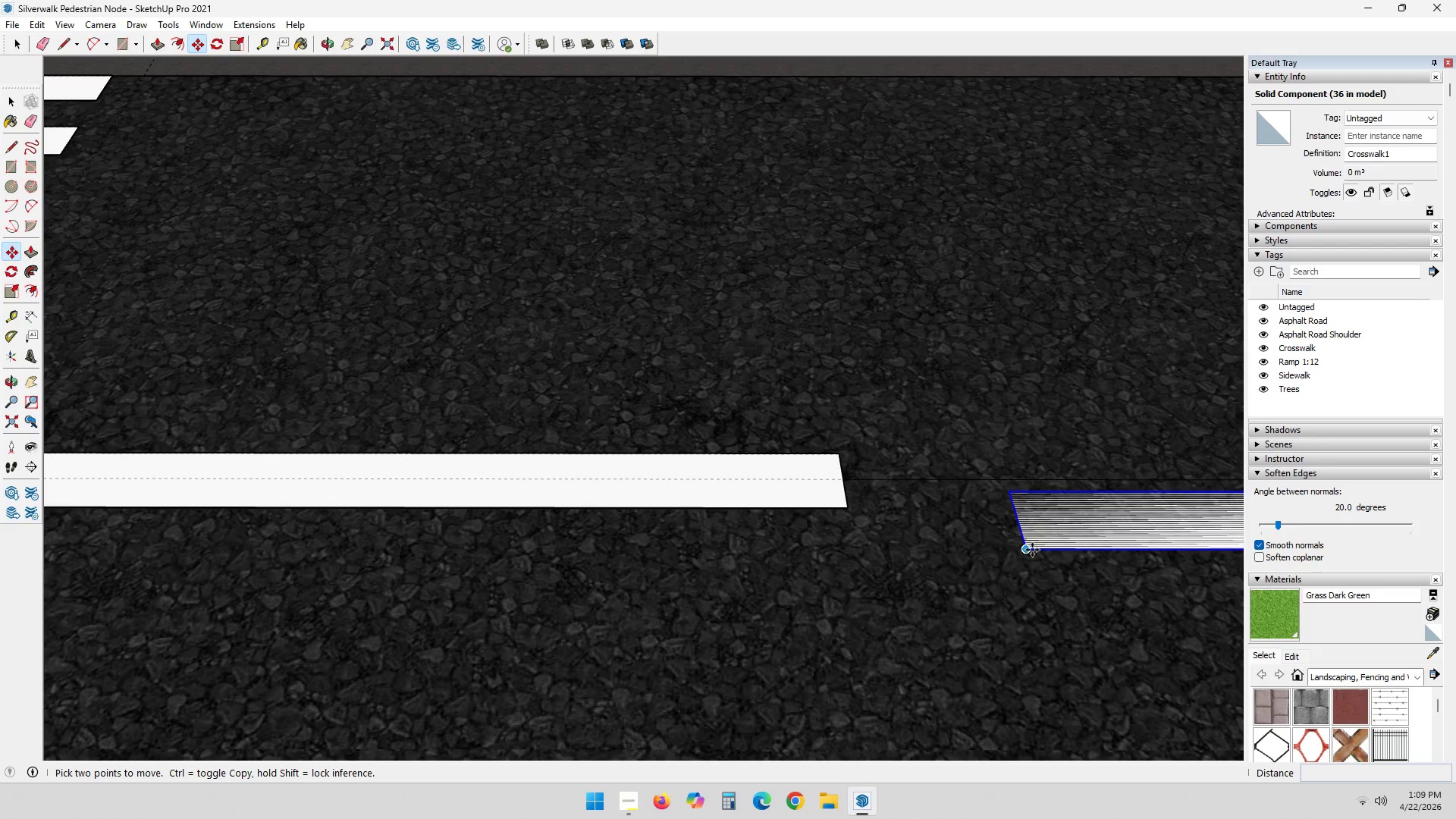 
left_click_drag(start_coordinate=[1027, 548], to_coordinate=[1022, 544])
 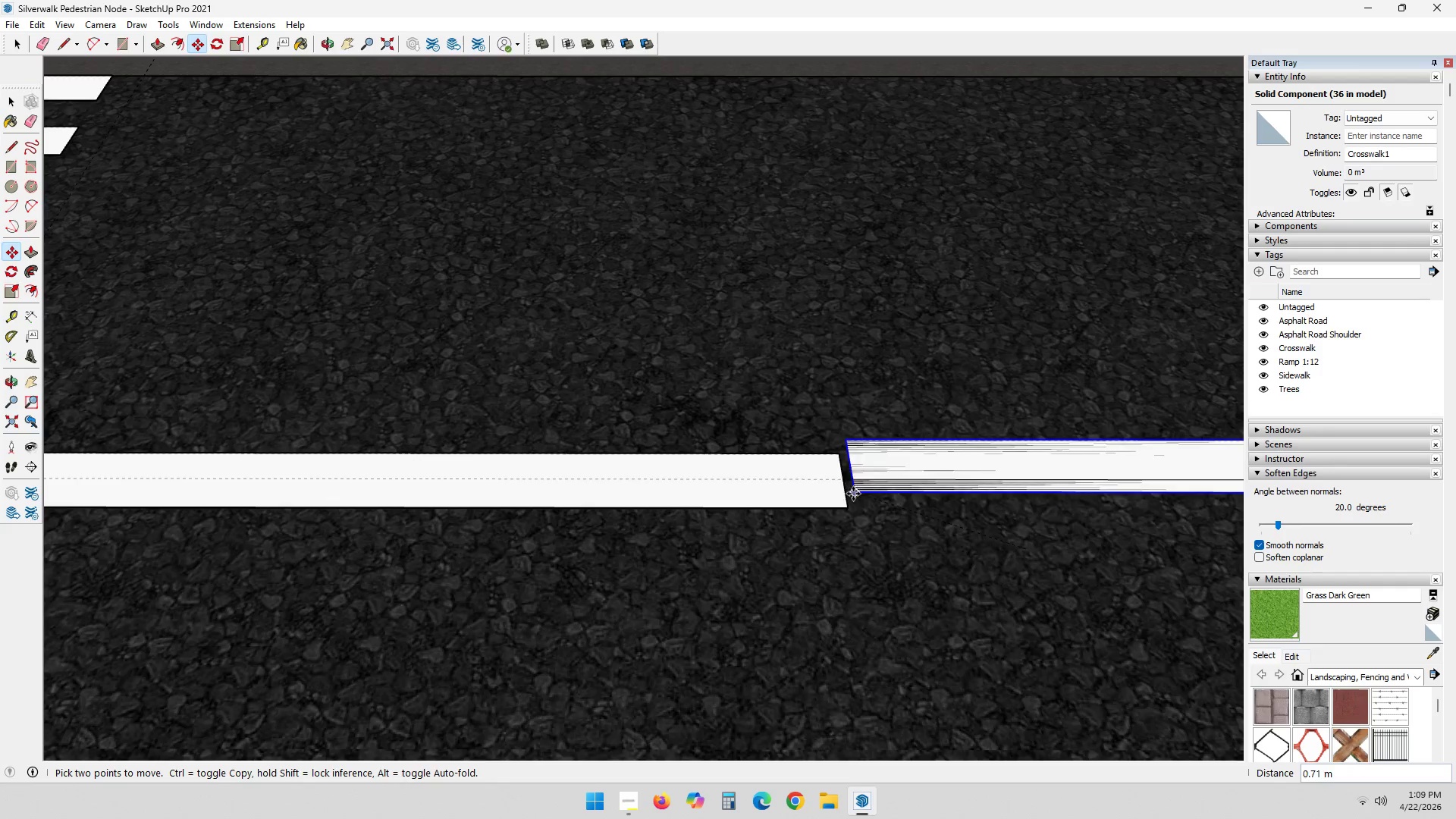 
scroll: coordinate [846, 528], scroll_direction: up, amount: 17.0
 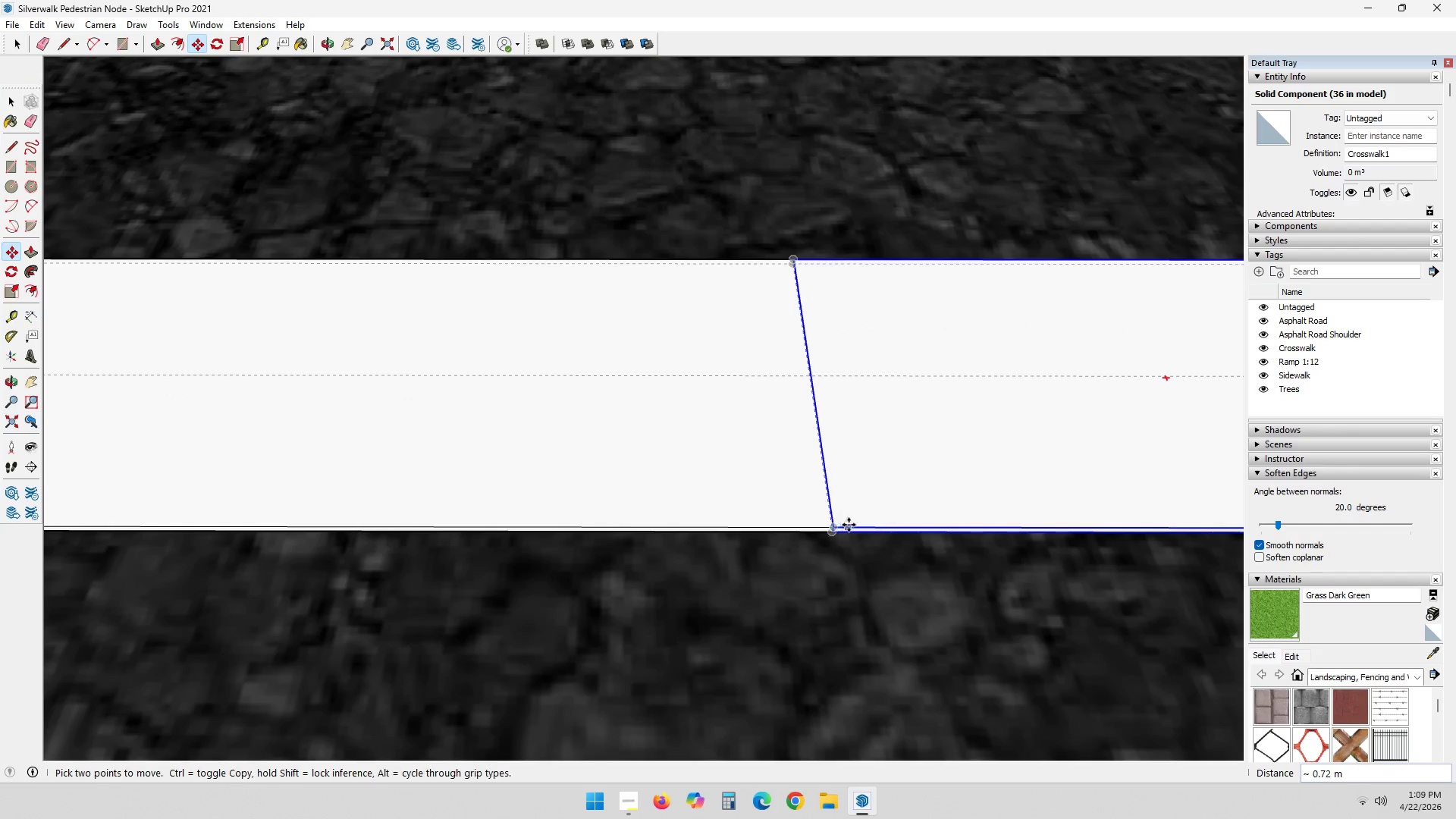 
left_click([836, 523])
 